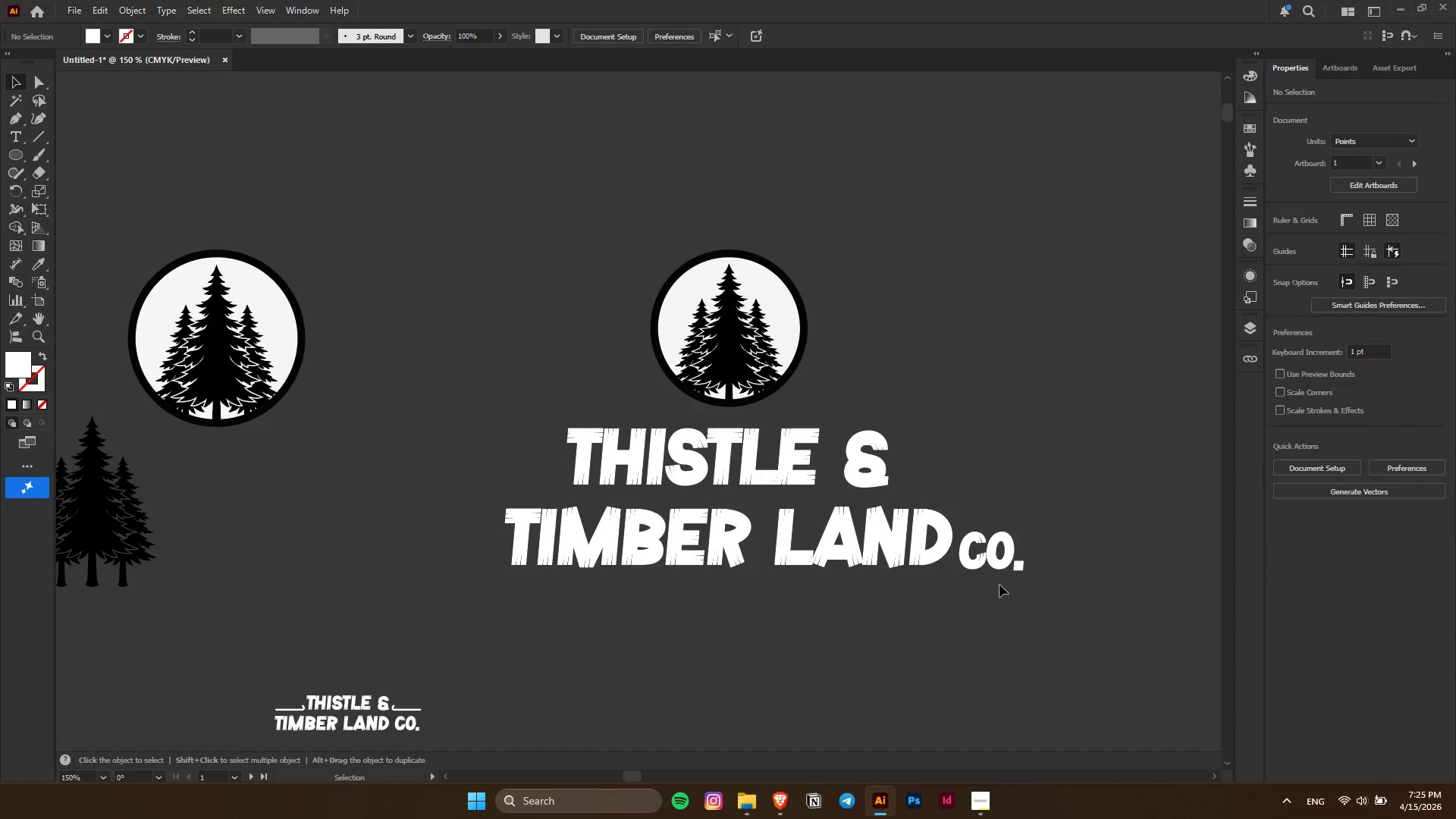 
left_click([997, 576])
 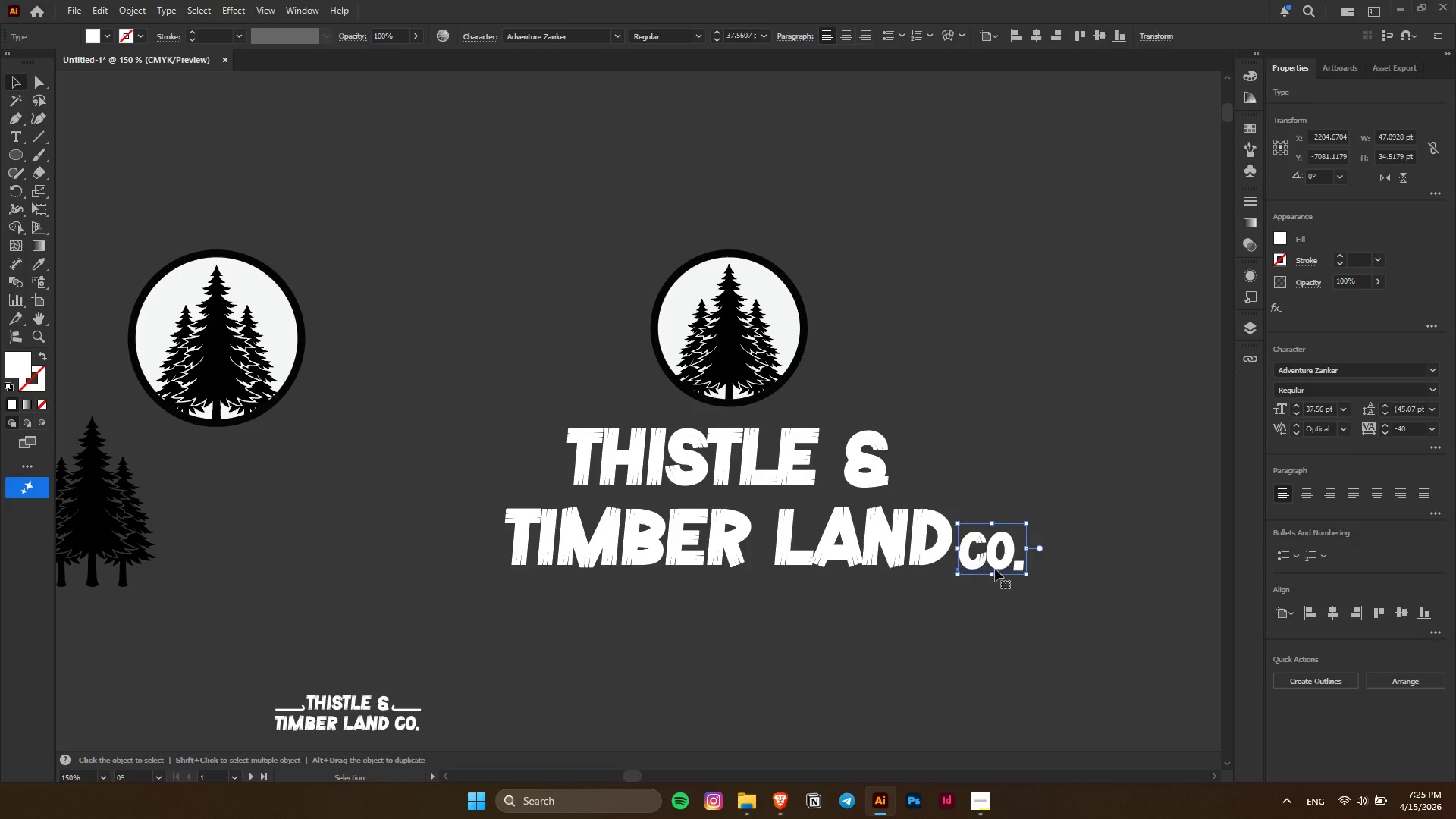 
key(Delete)
 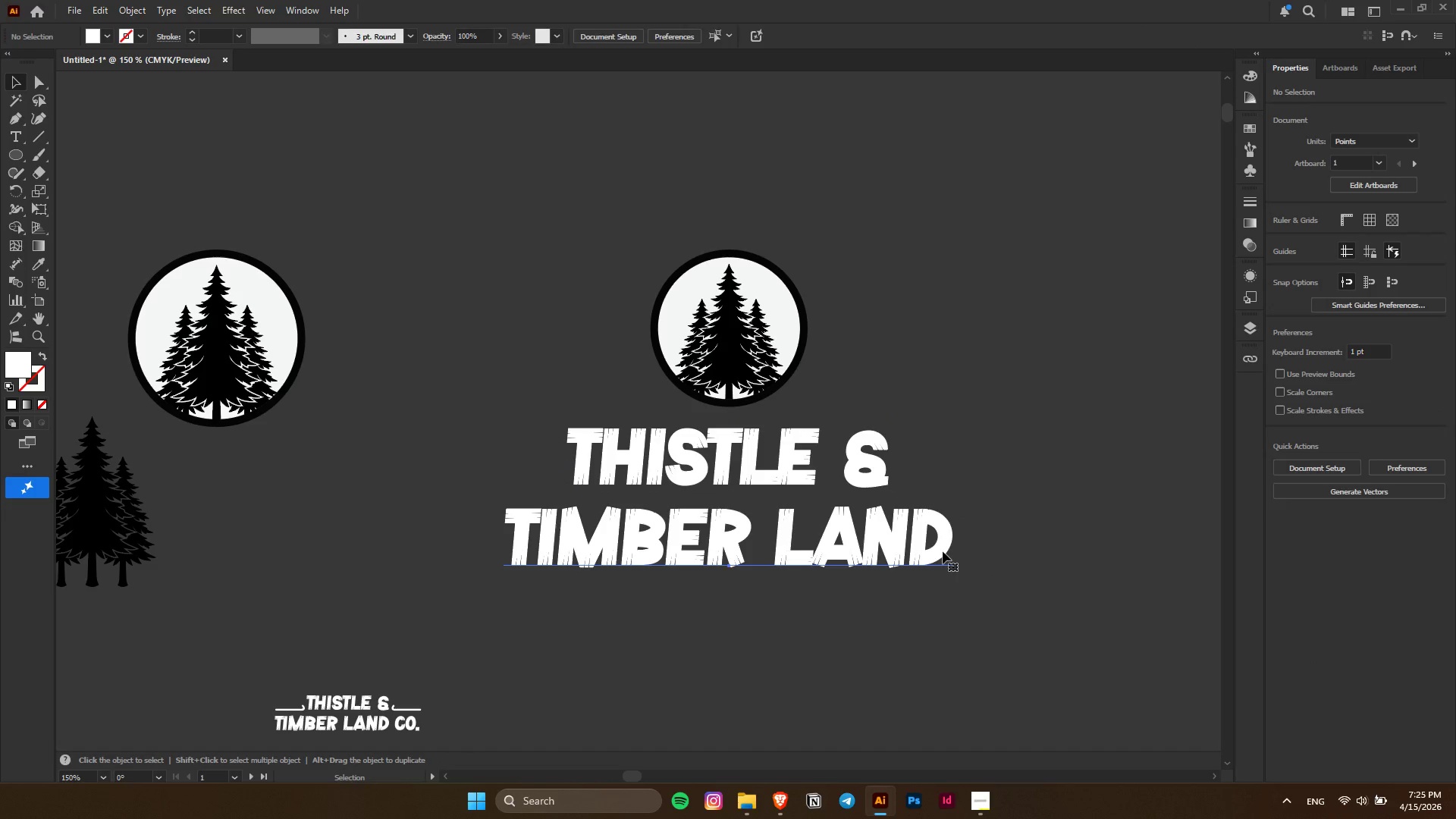 
double_click([943, 551])
 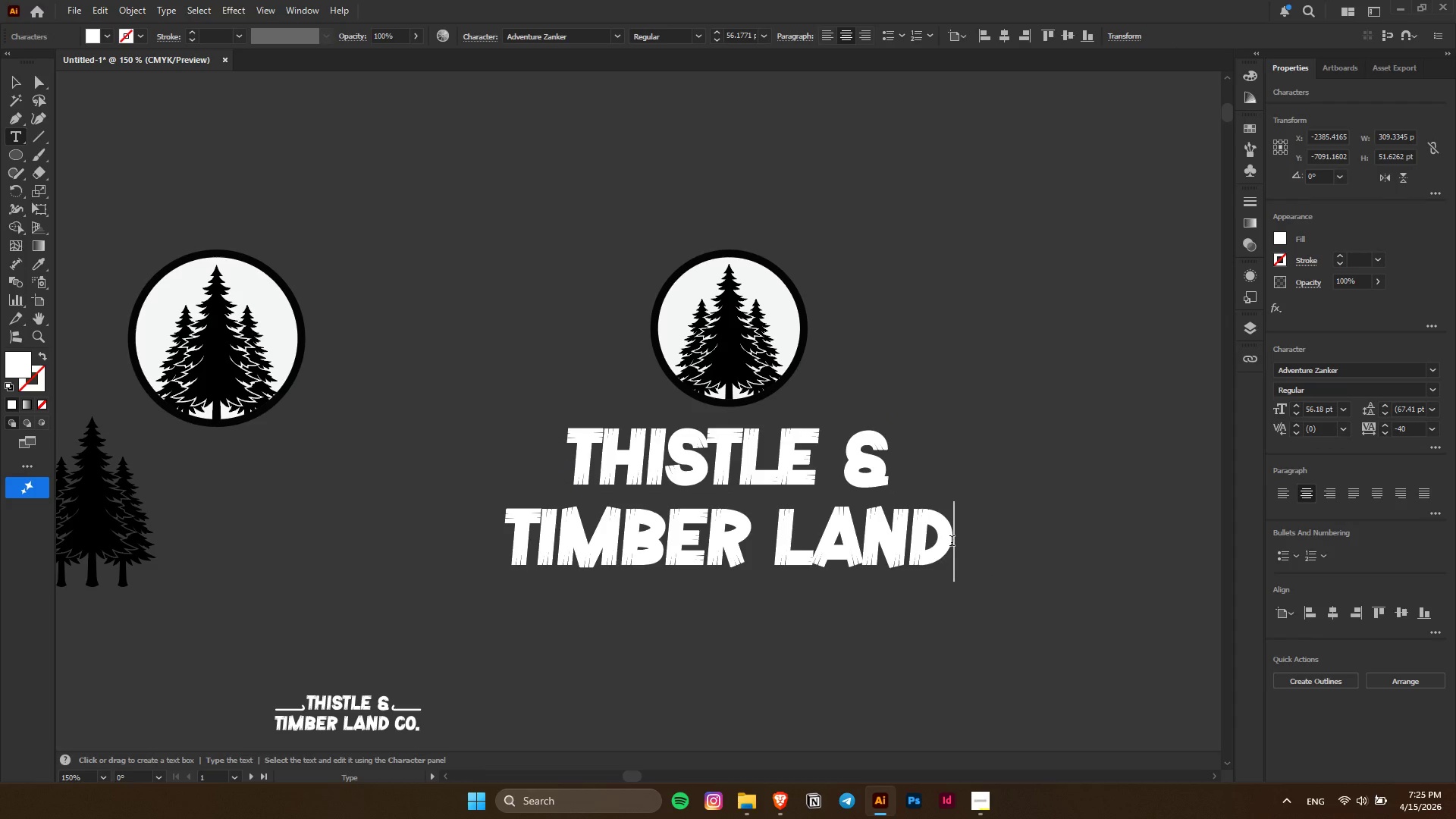 
key(Control+V)
 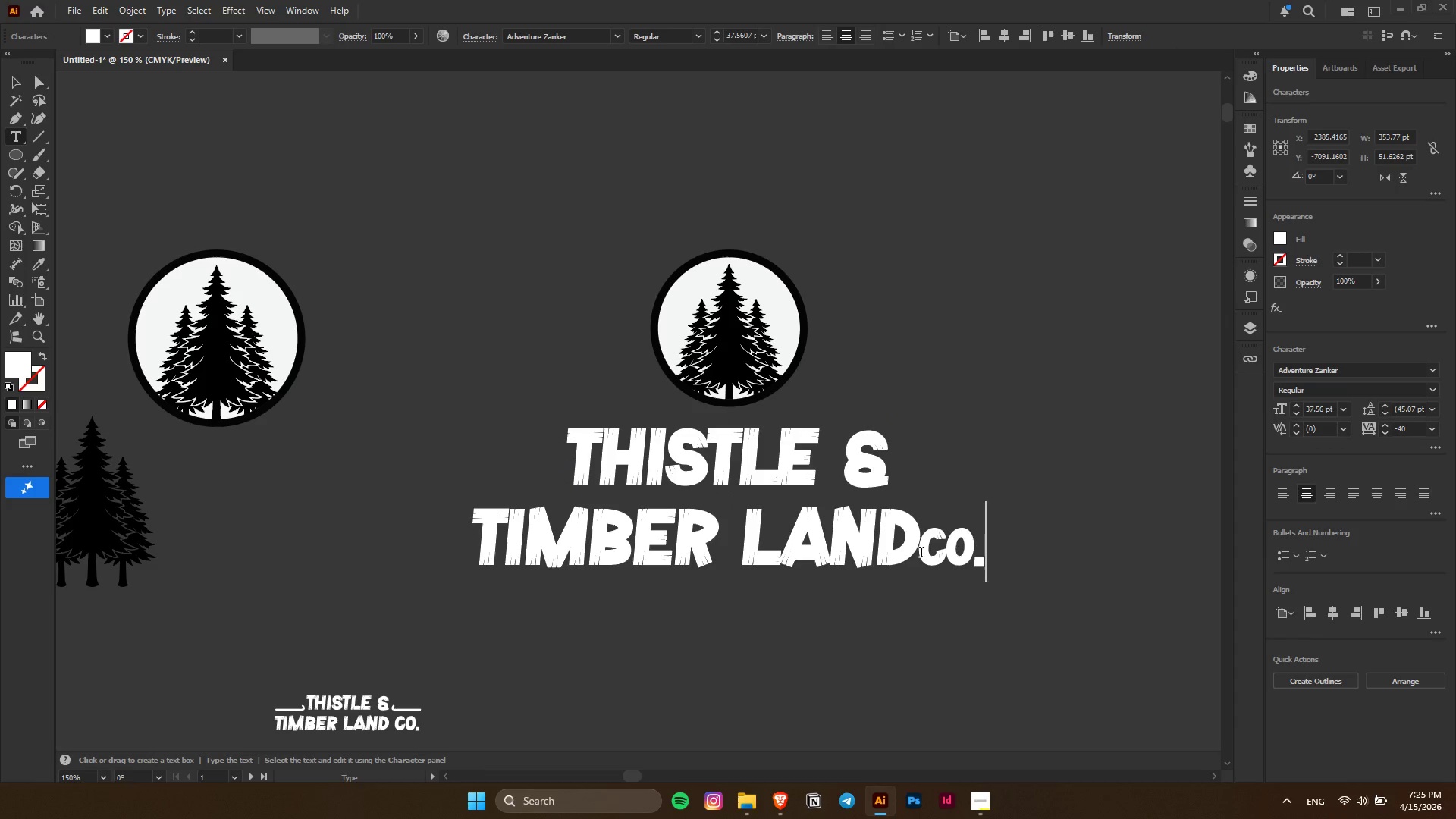 
left_click([921, 554])
 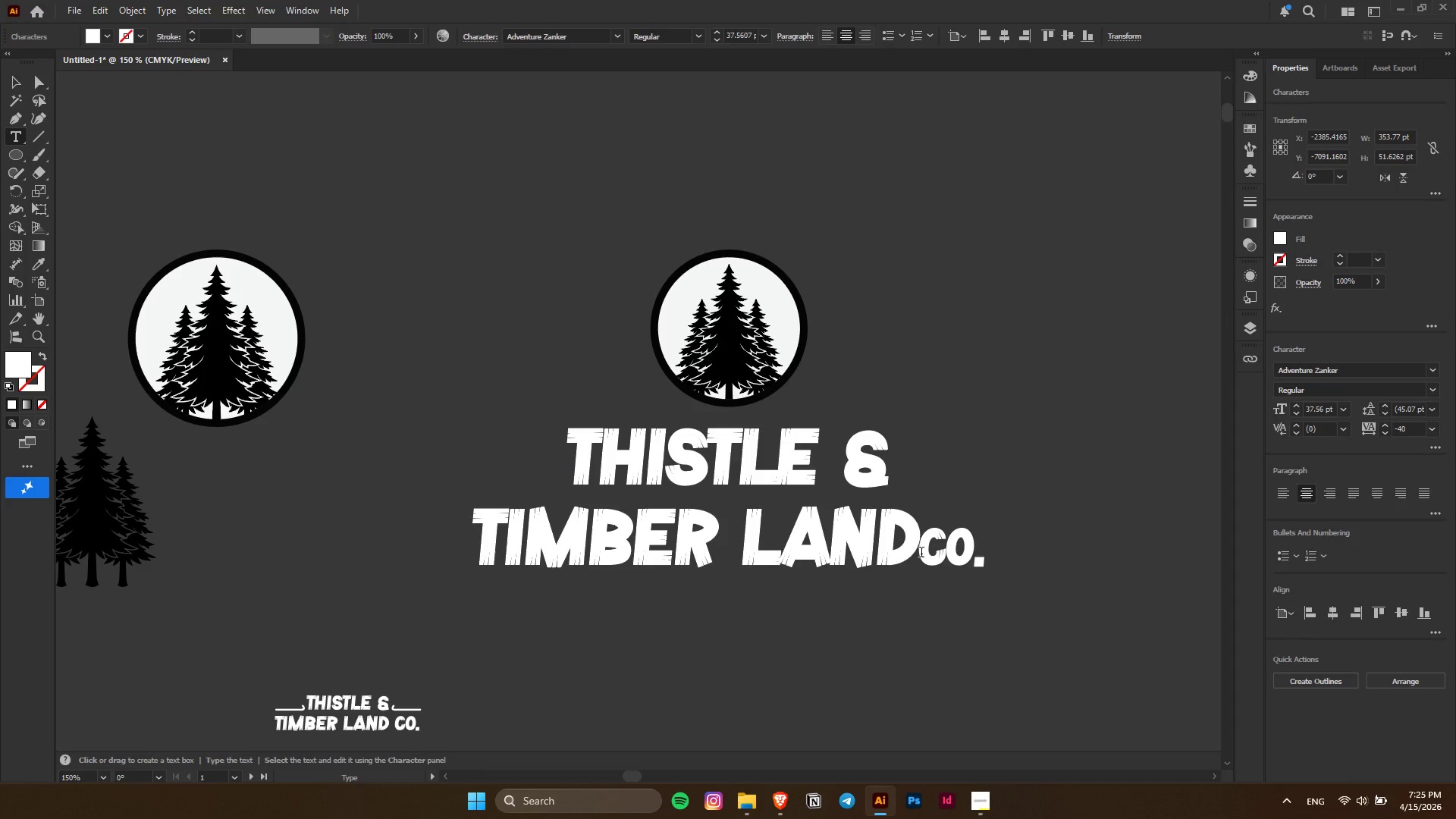 
key(Space)
 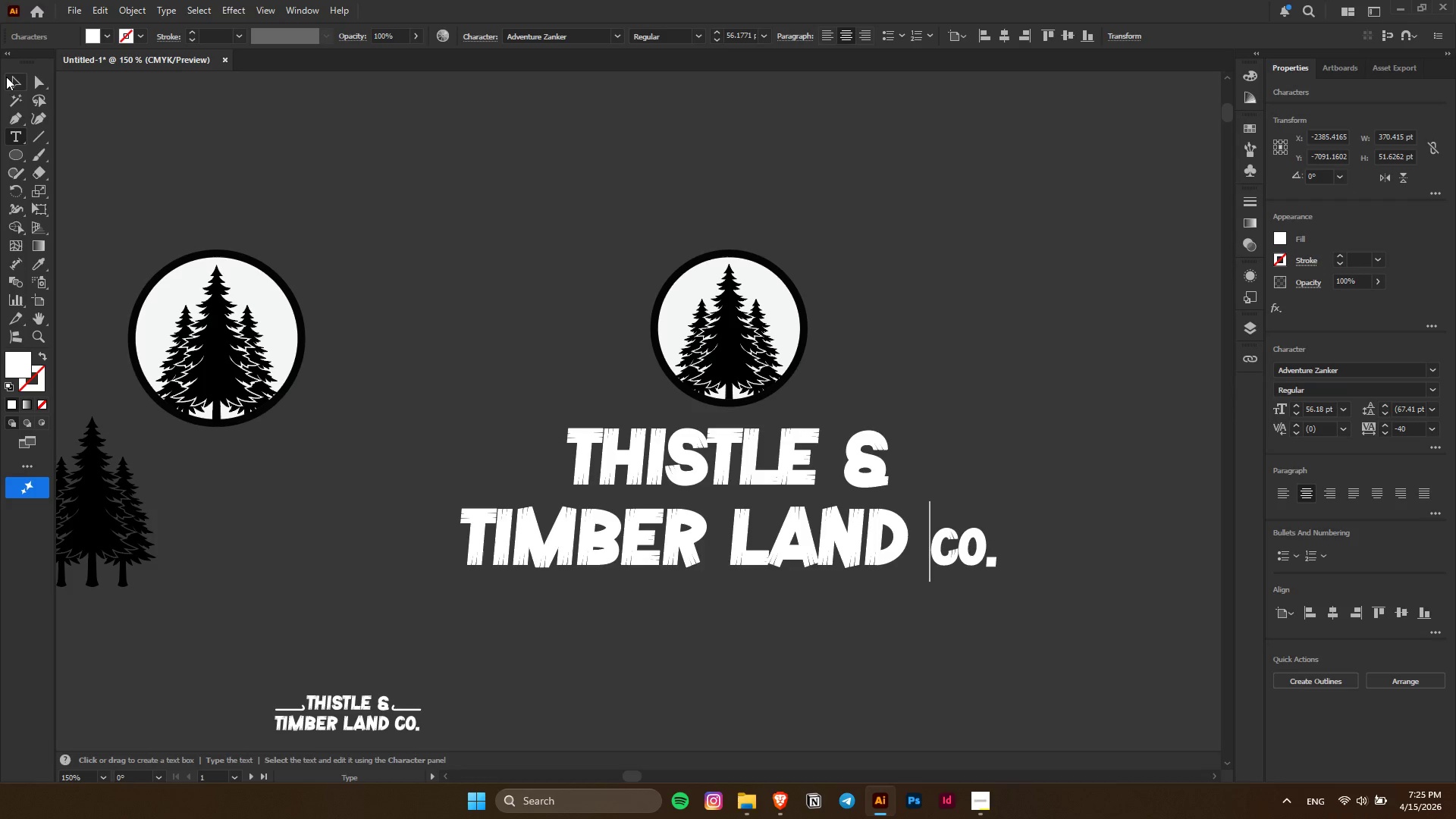 
double_click([8, 81])
 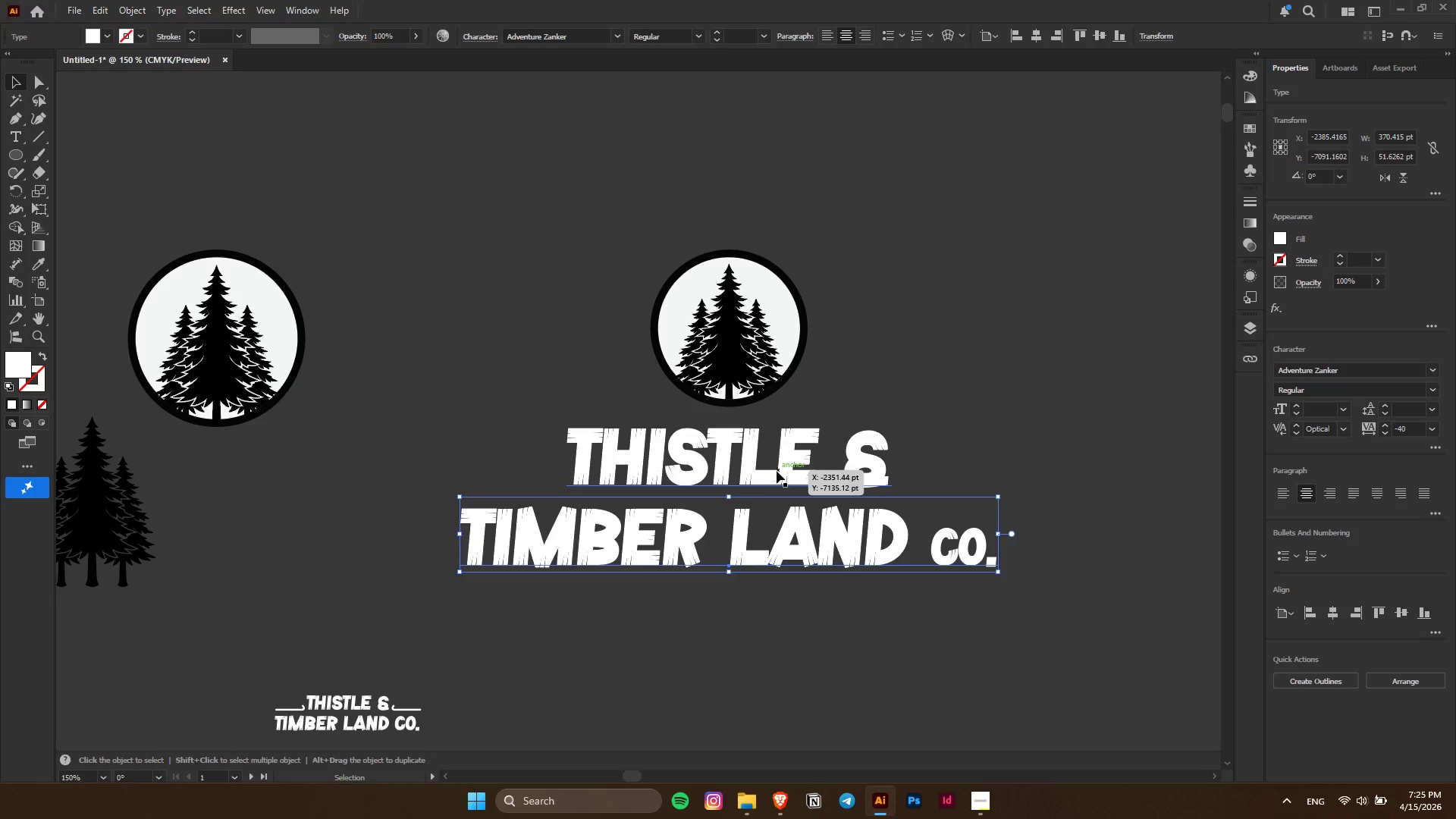 
hold_key(key=ShiftLeft, duration=0.64)
left_click([770, 467])
 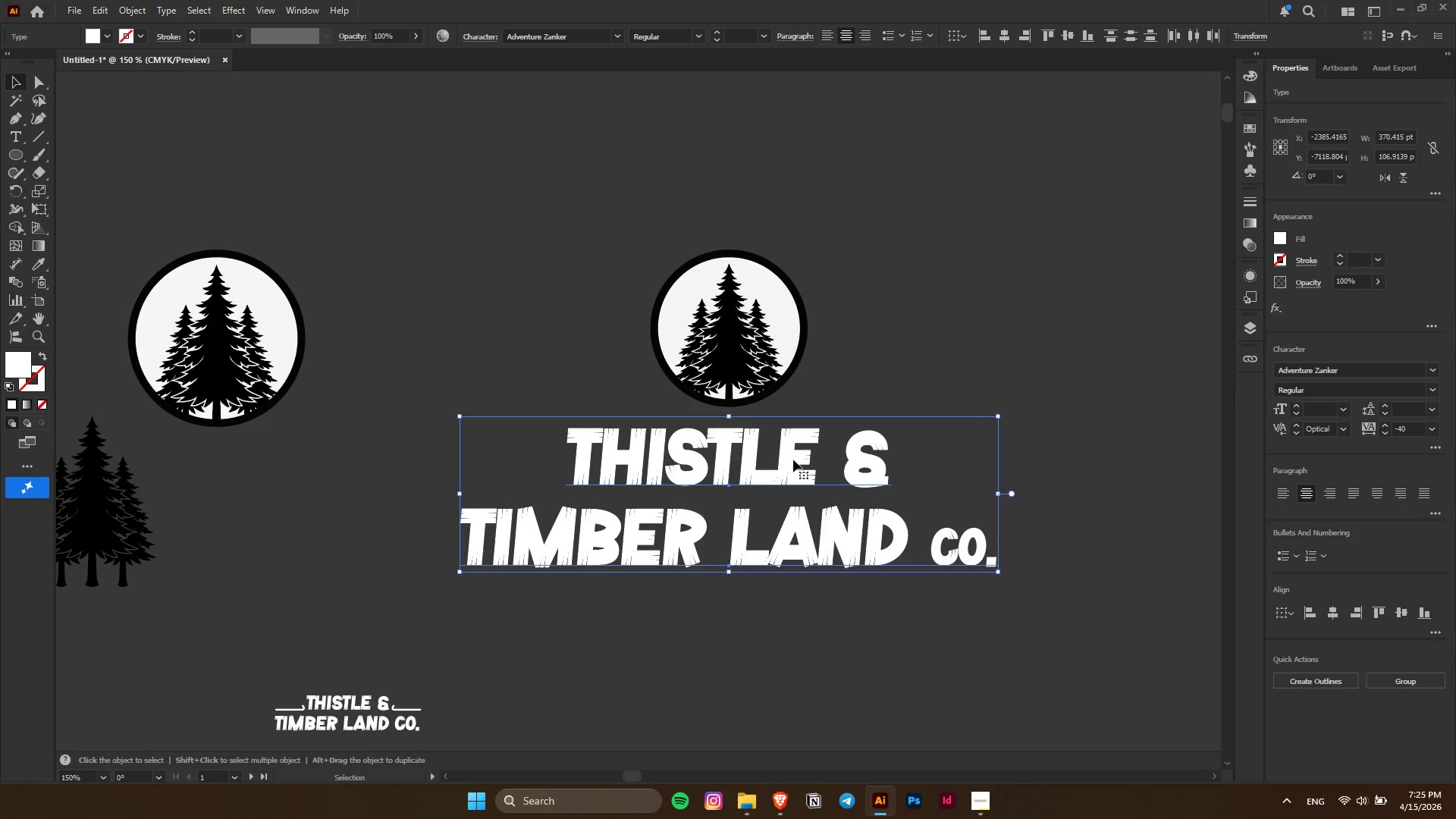 
left_click([793, 460])
 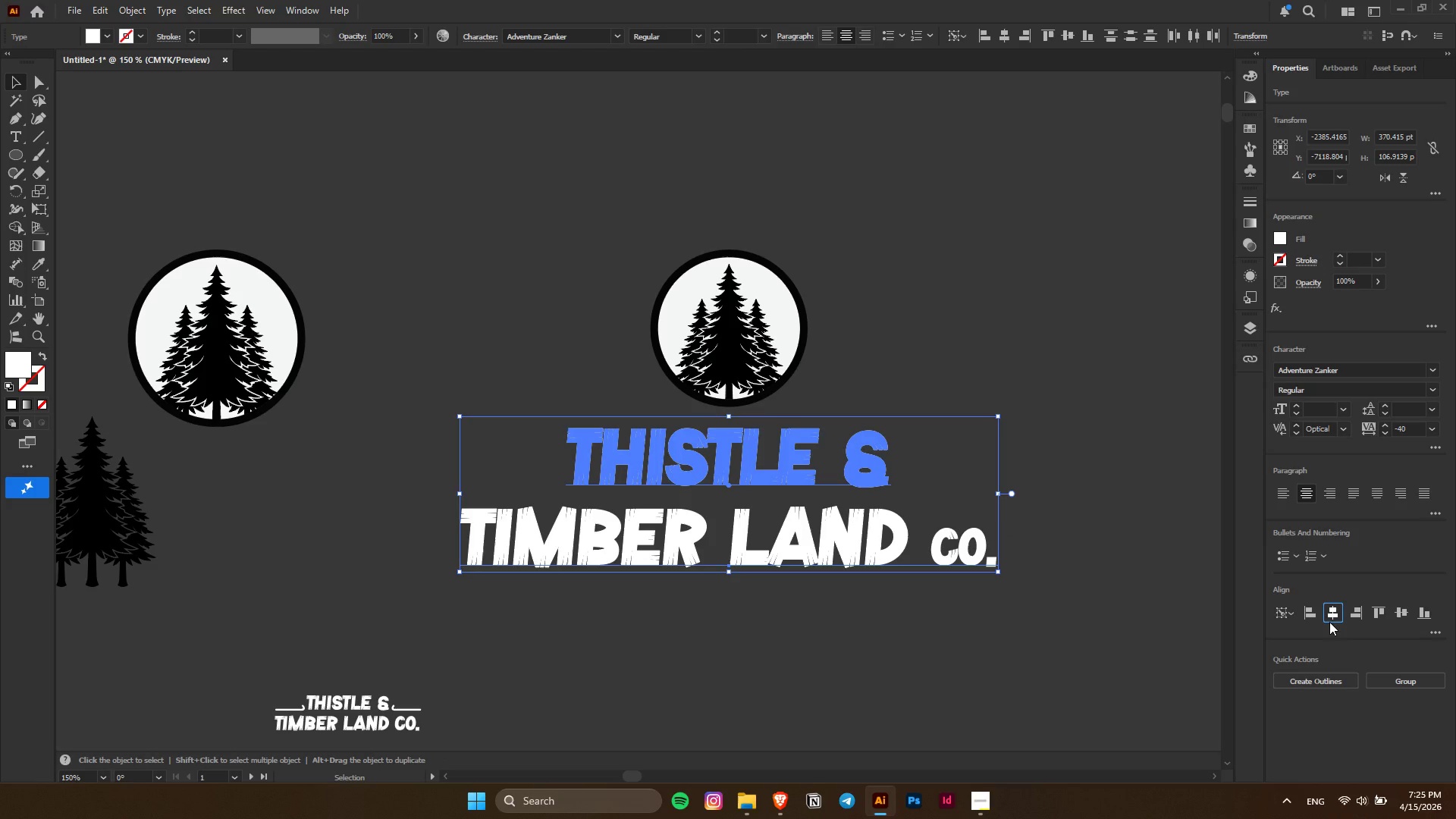 
double_click([1332, 618])
 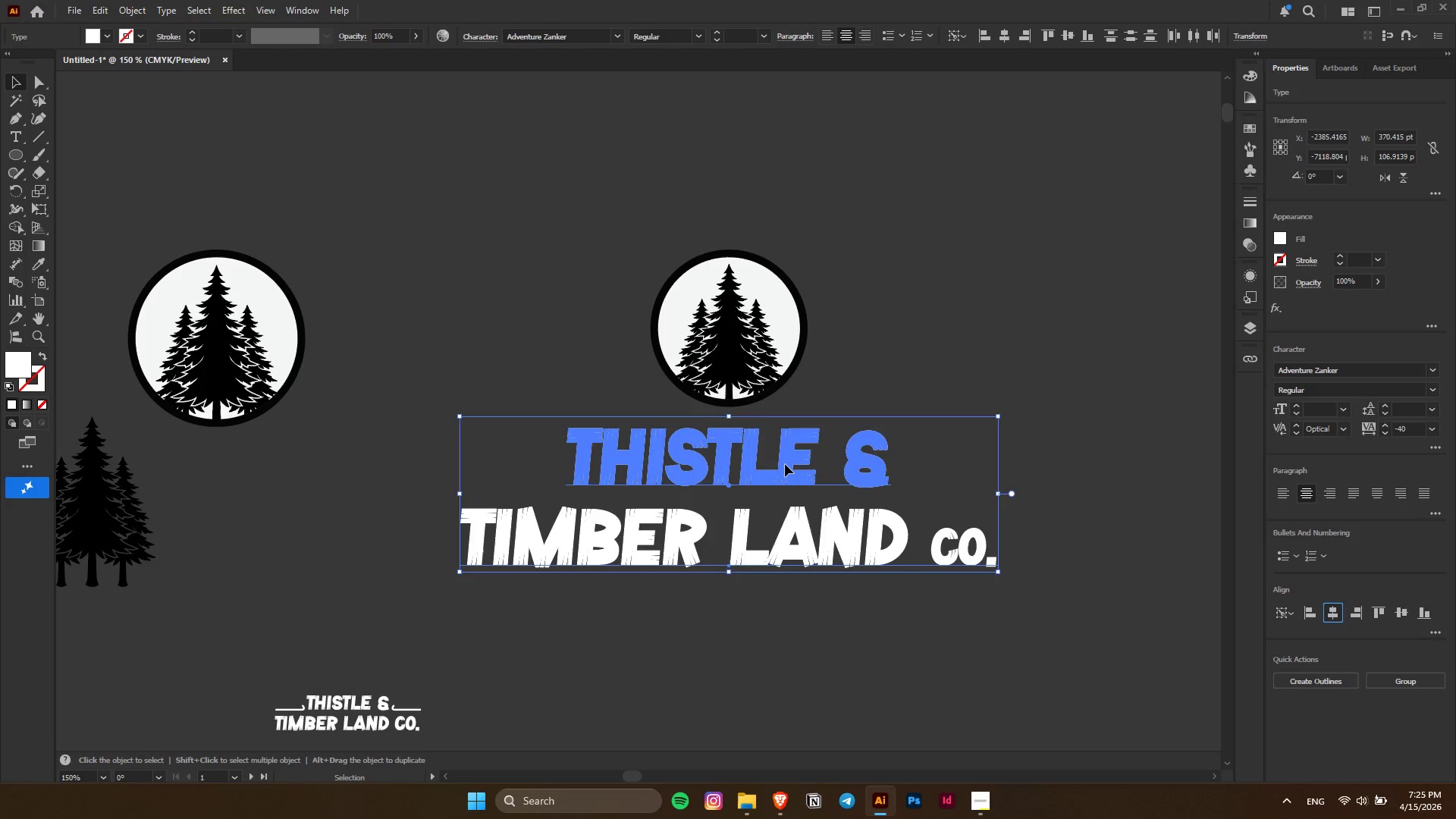 
hold_key(key=ShiftLeft, duration=1.22)
left_click([785, 464])
 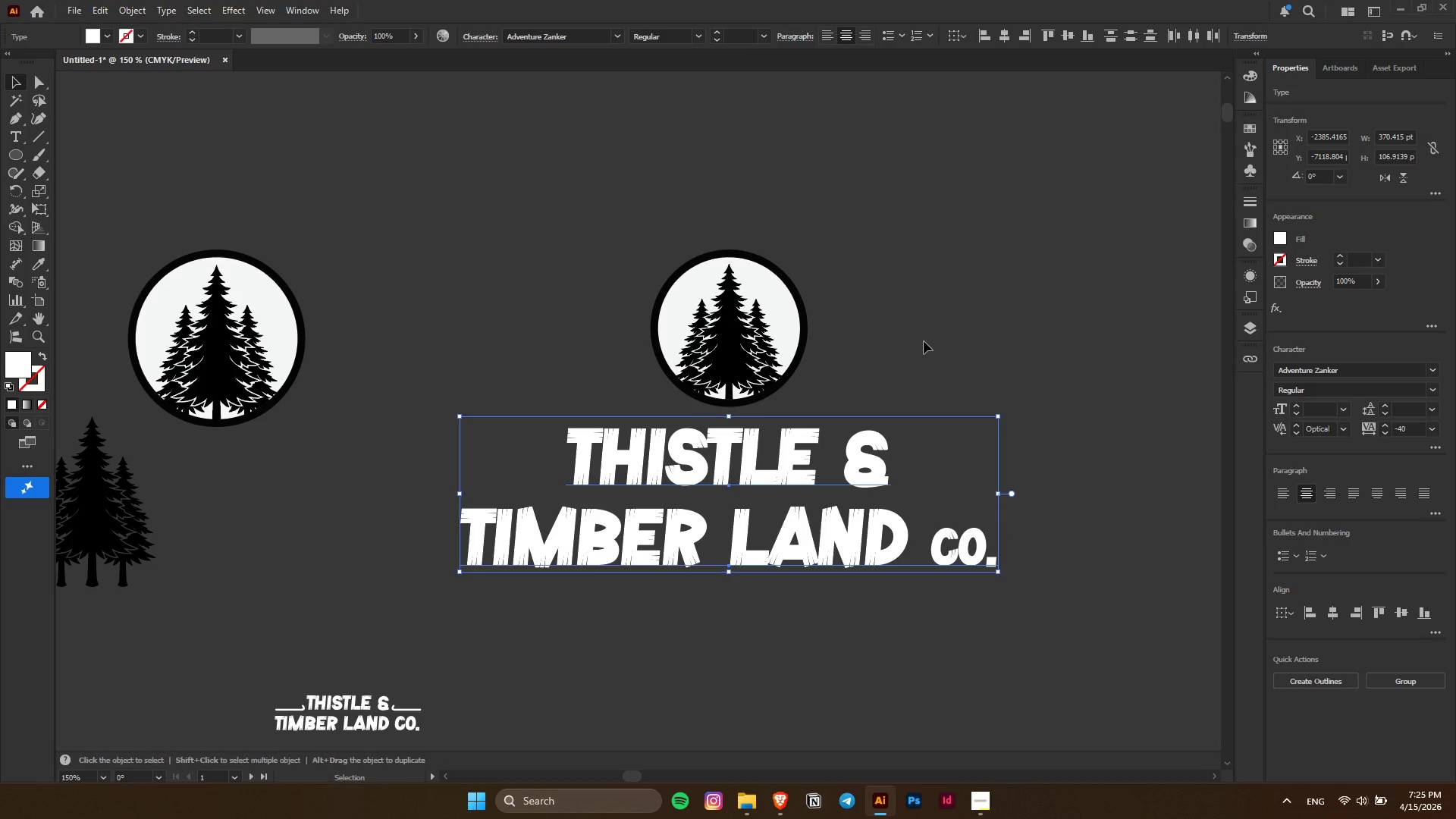 
left_click([924, 341])
 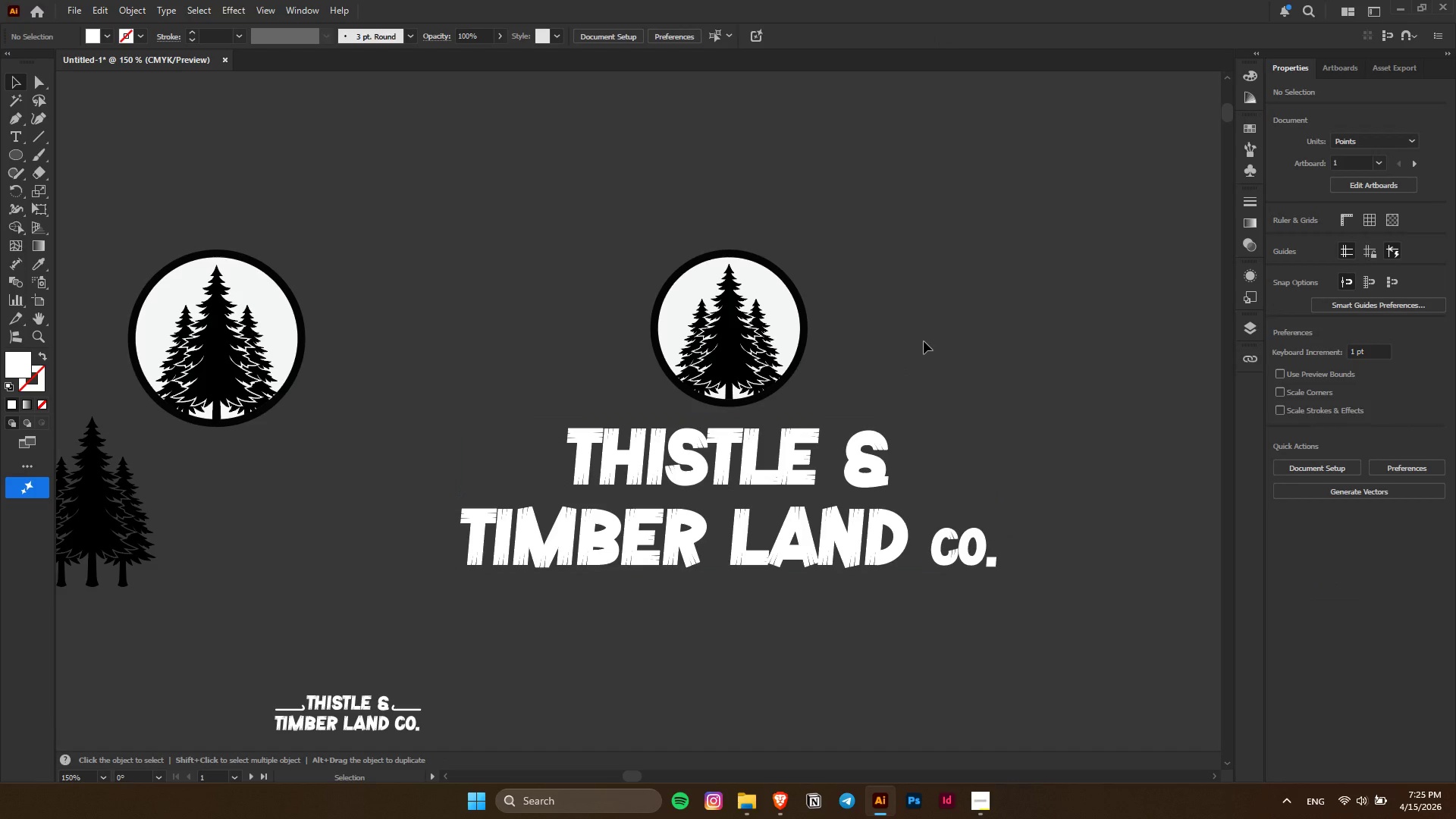 
key(Escape)
 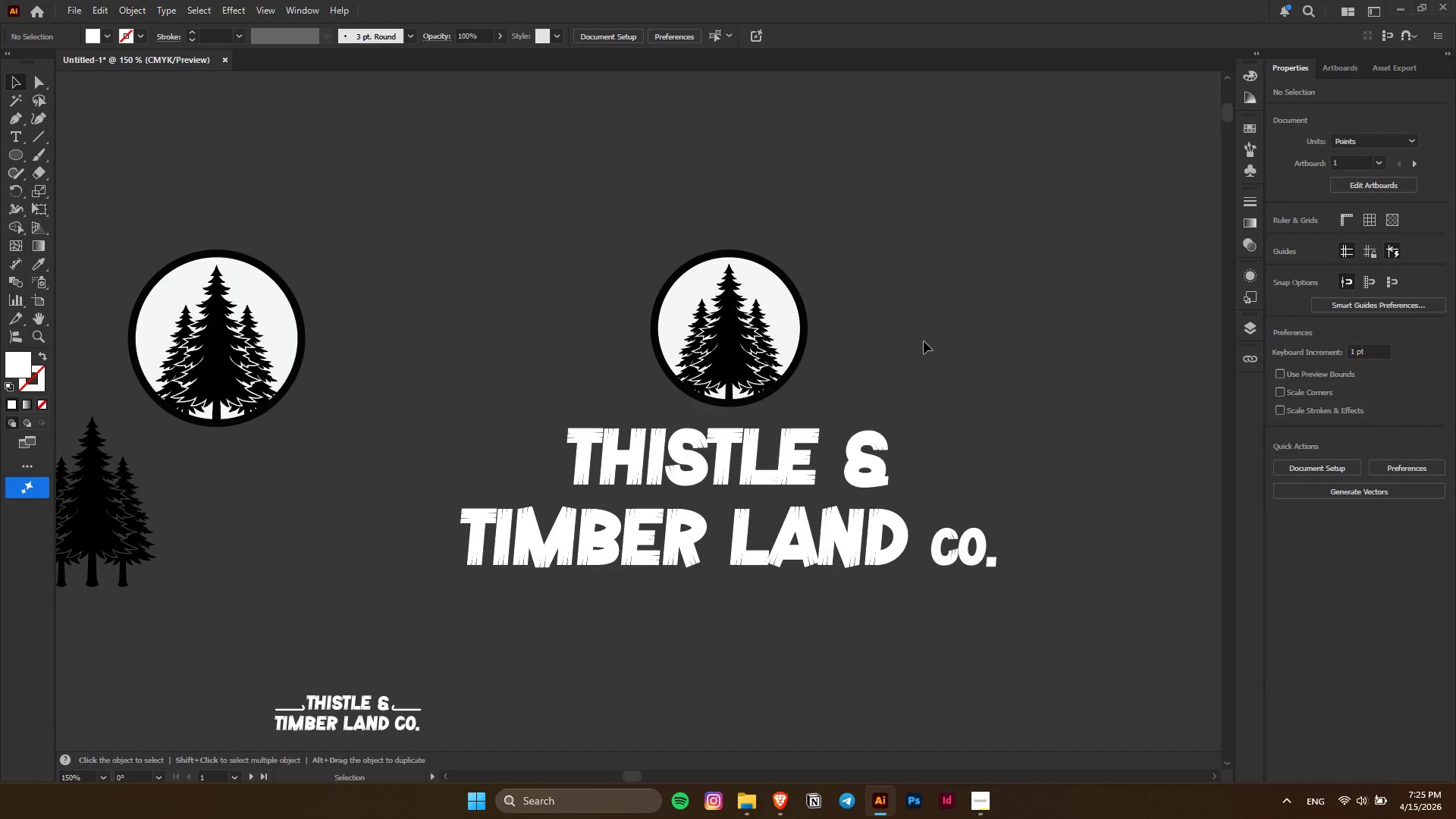 
hold_key(key=AltLeft, duration=0.31)
 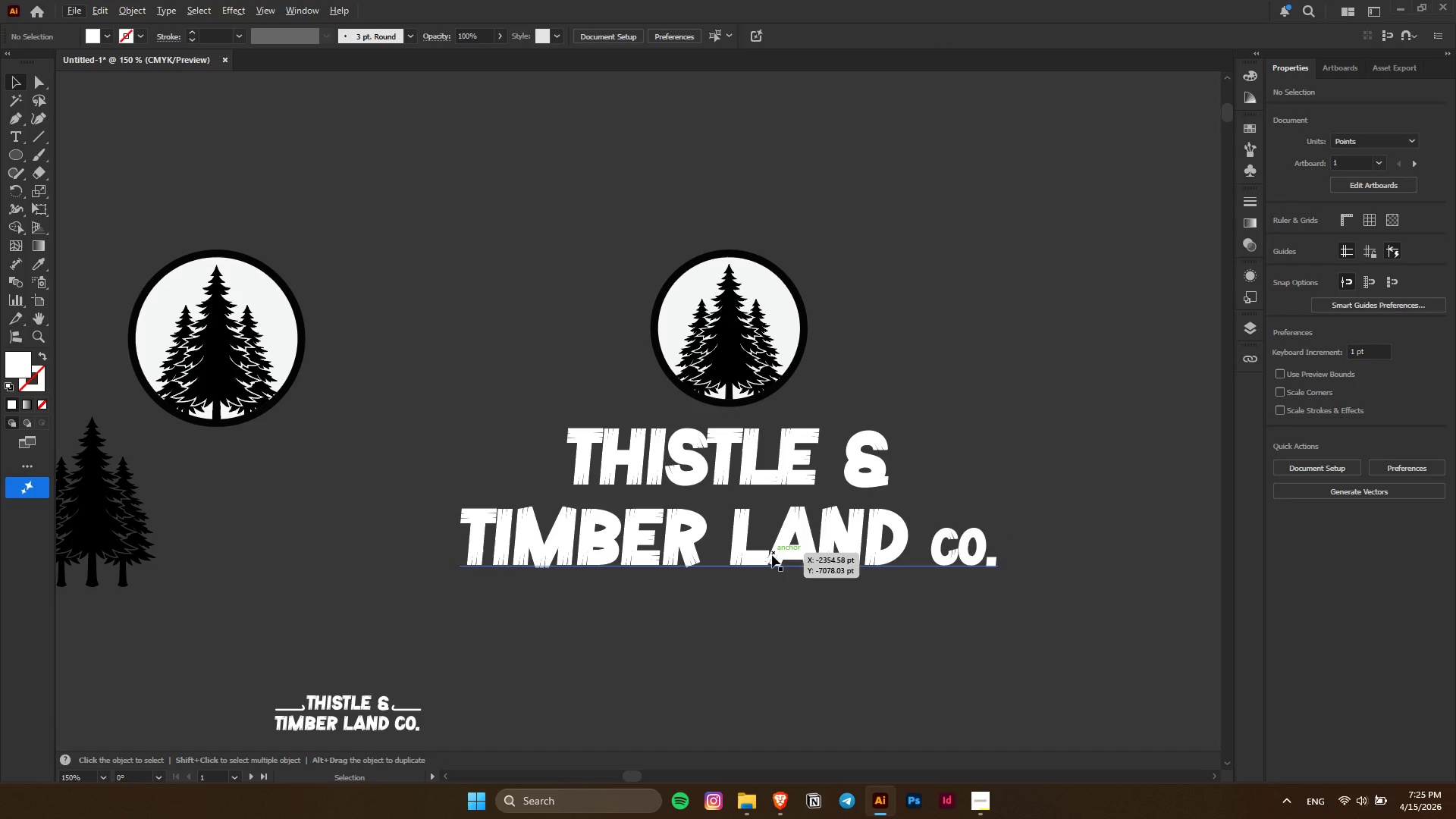 
key(Shift+T)
 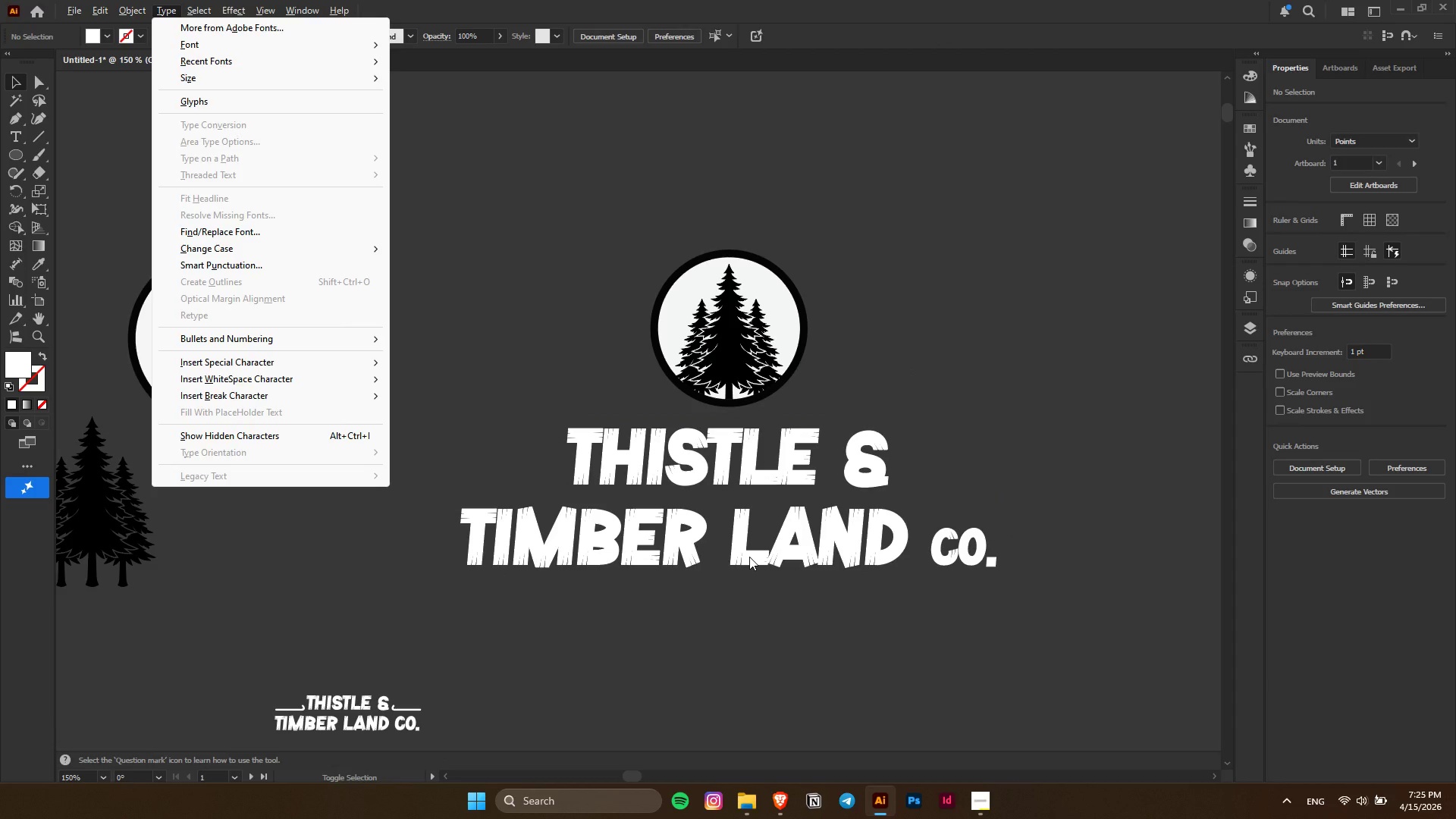 
key(Escape)
 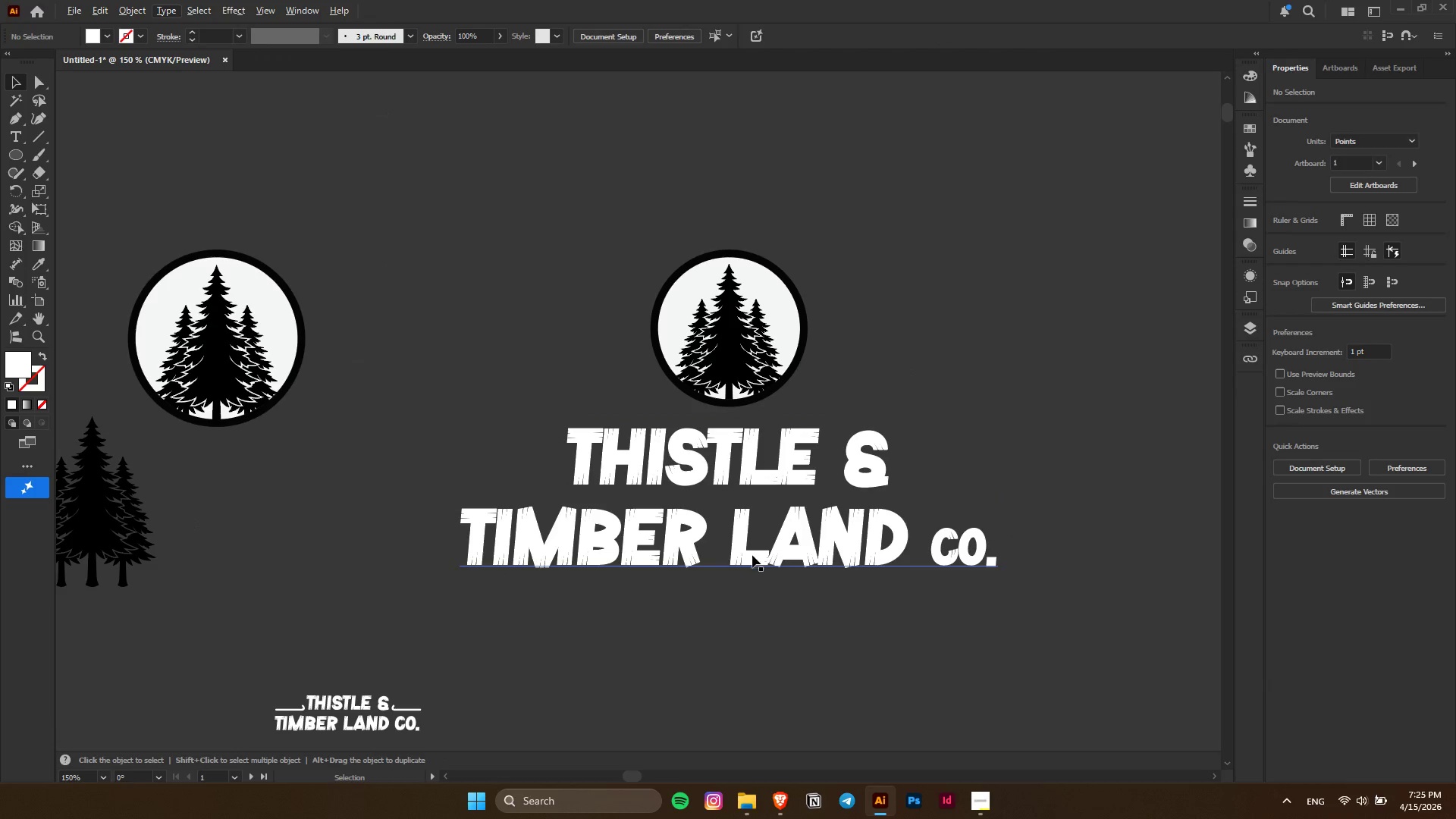 
key(Control+T)
 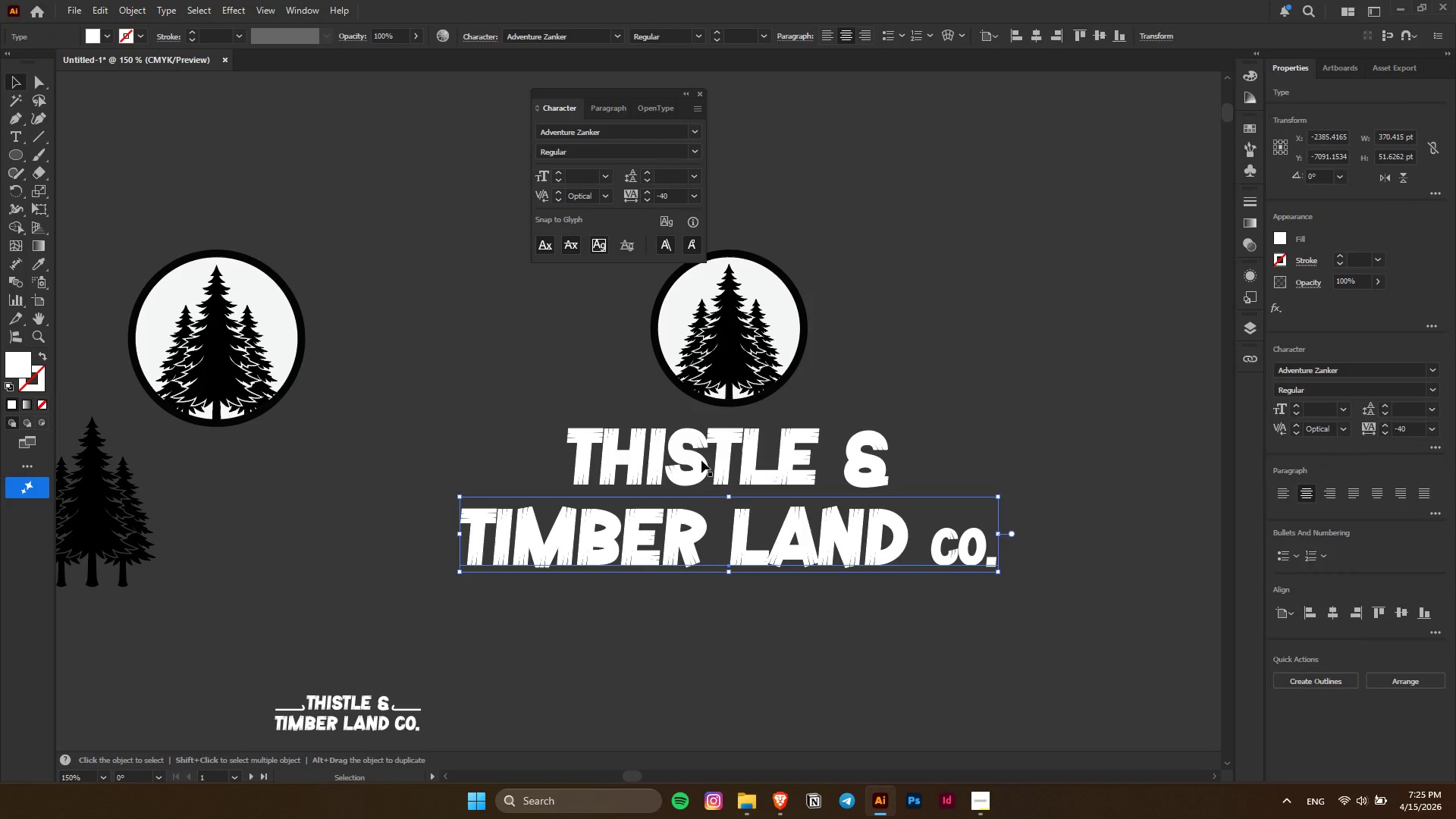 
left_click([995, 305])
 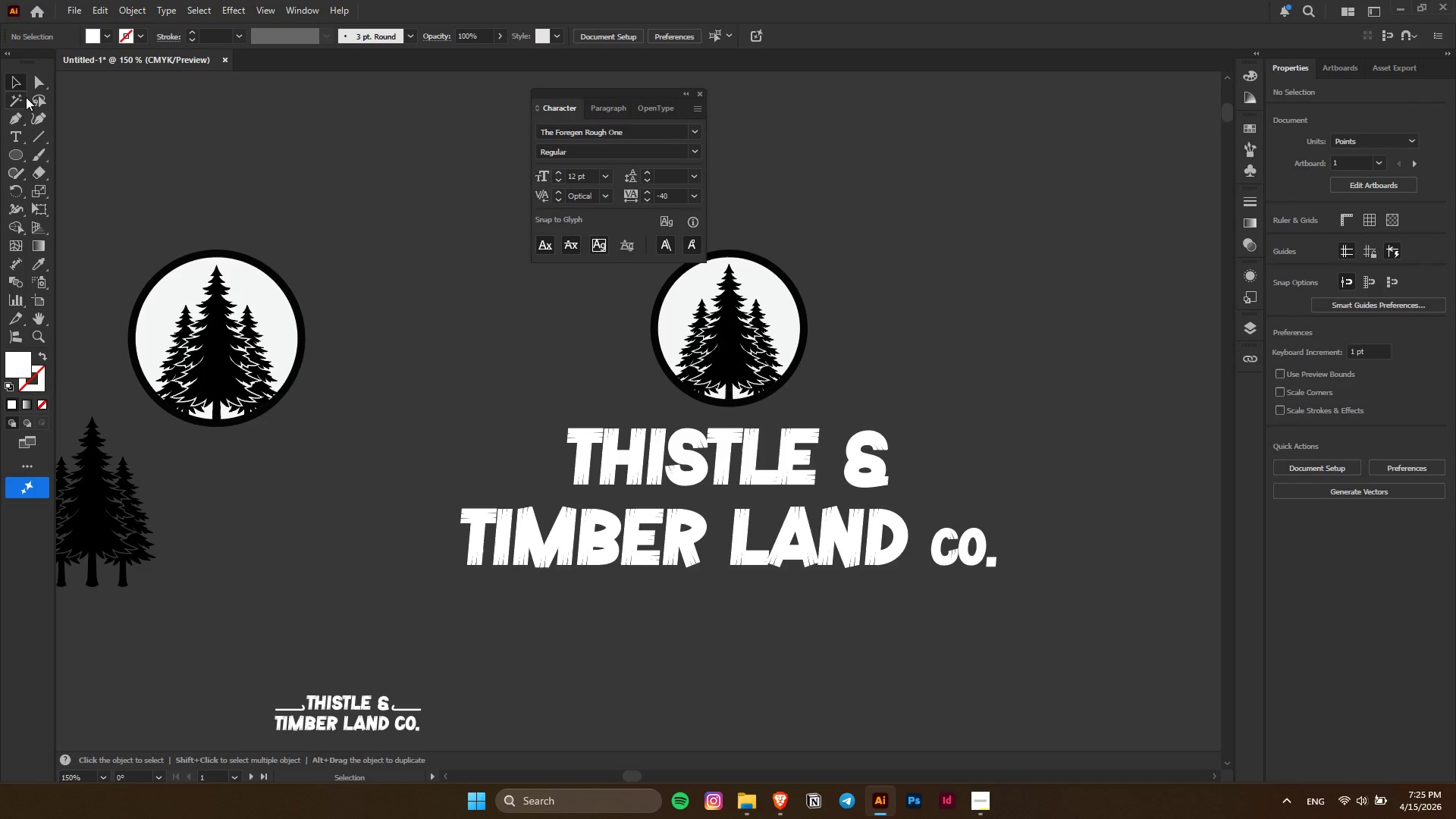 
hold_key(key=ControlLeft, duration=0.88)
 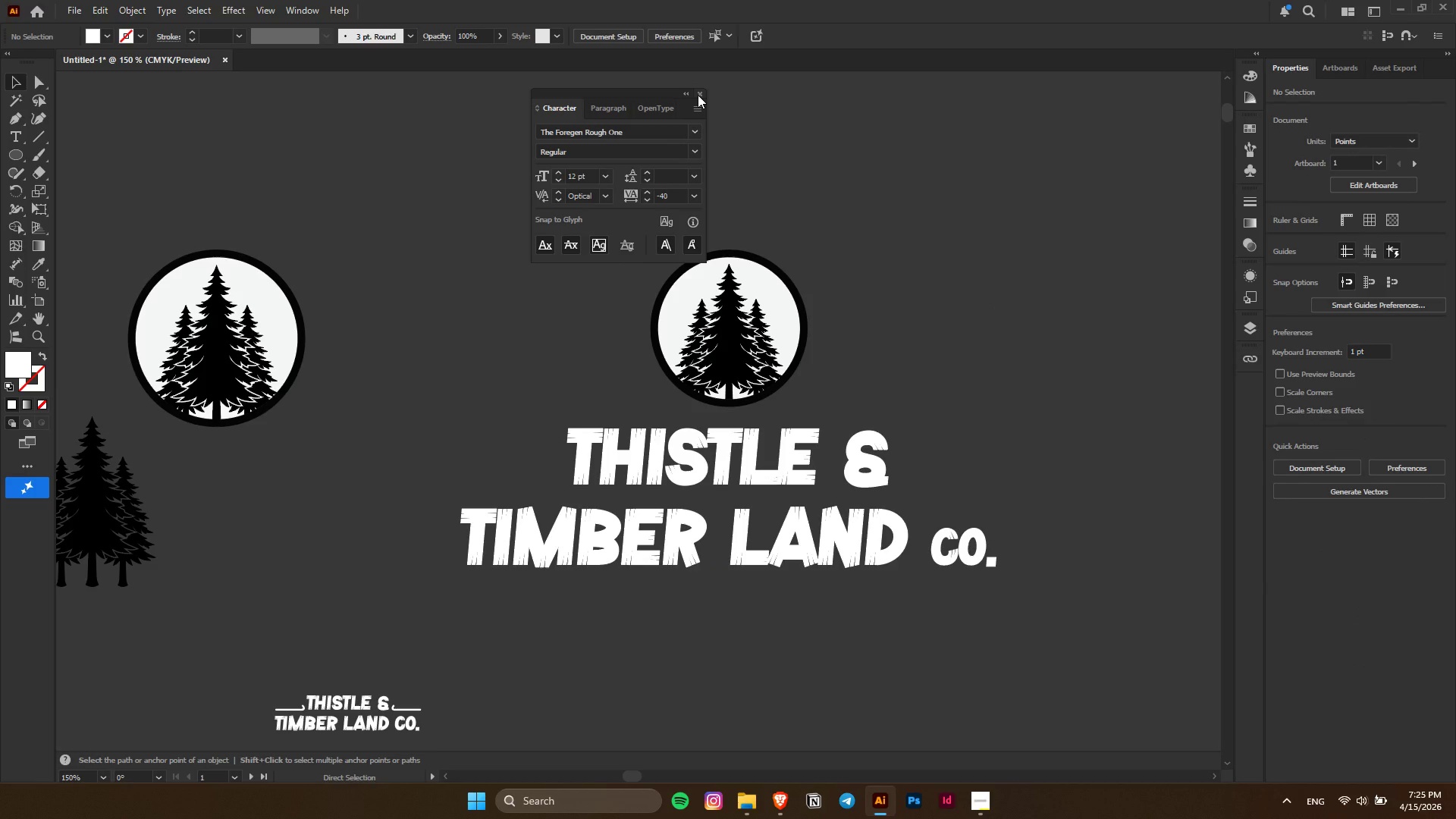 
left_click([698, 95])
 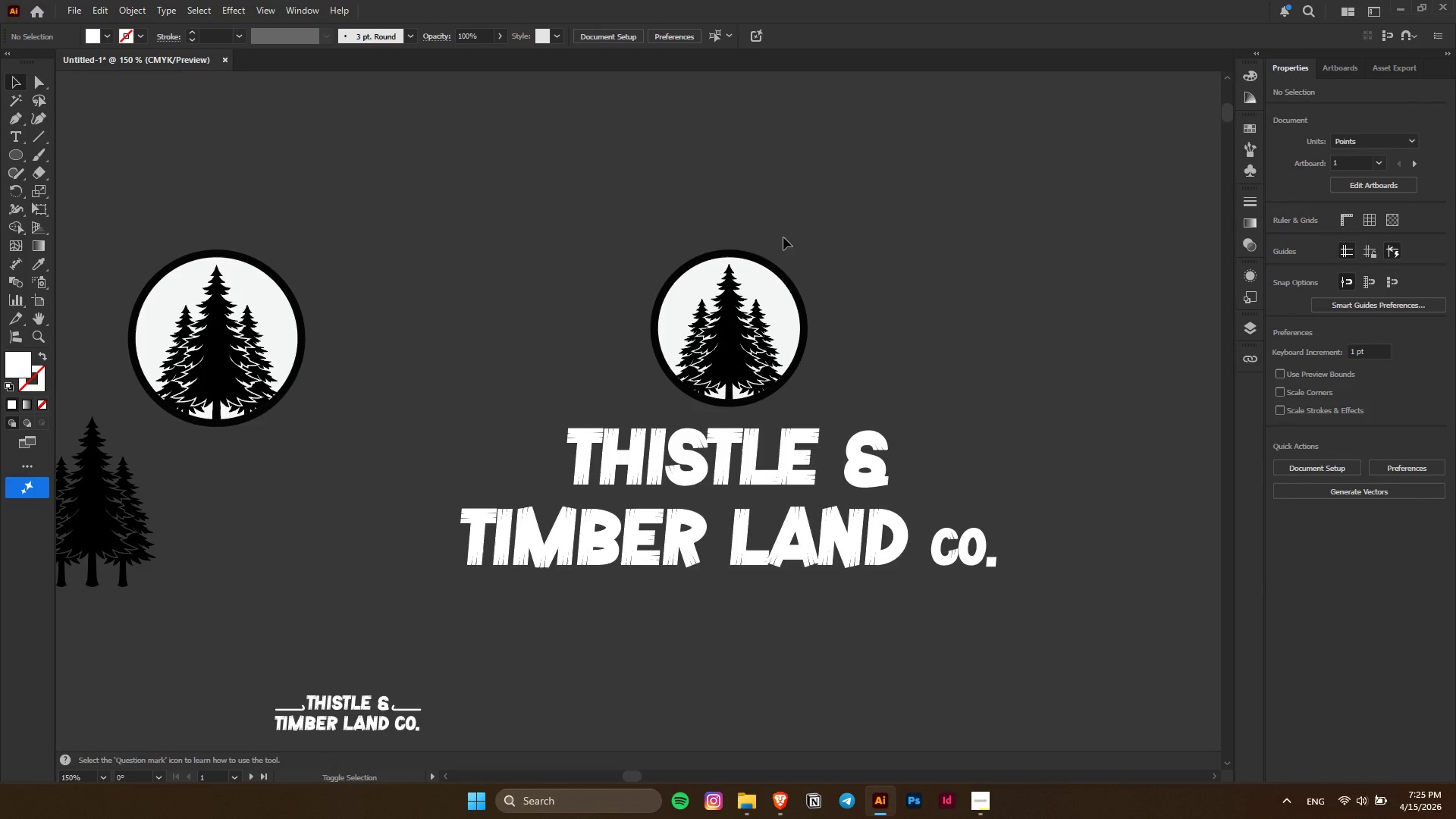 
key(Shift+T)
 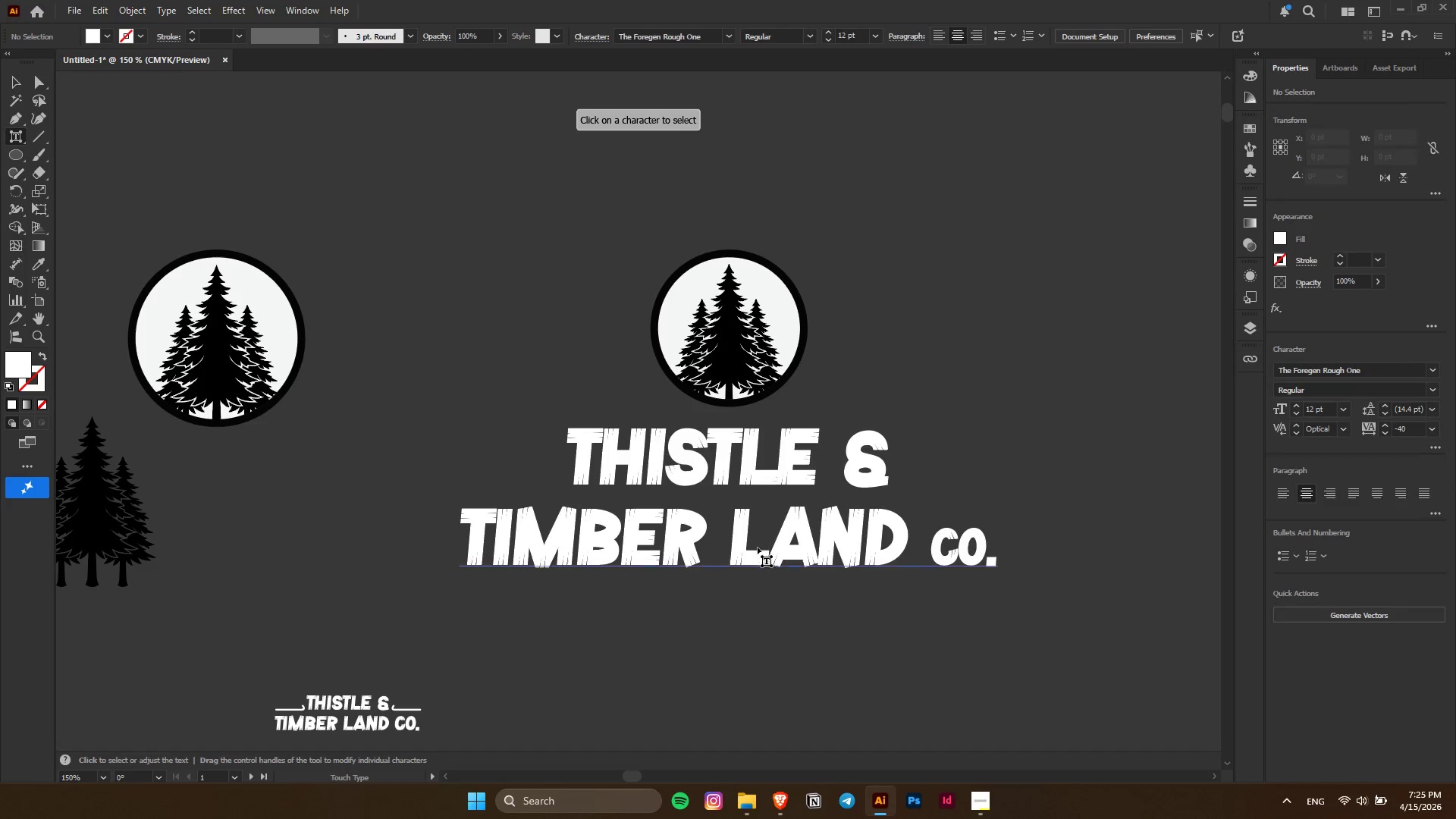 
left_click([758, 548])
 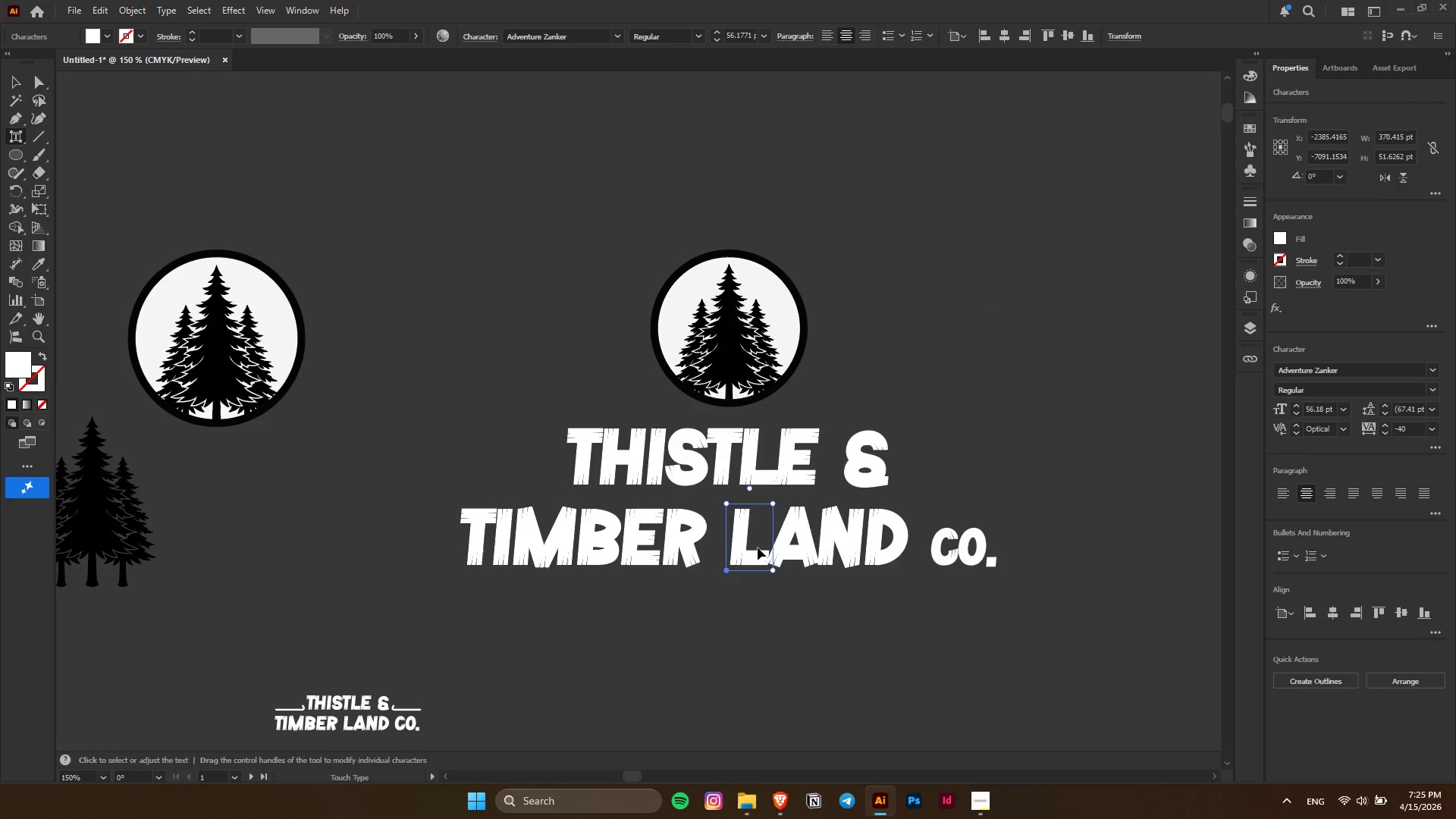 
key(Shift+ArrowLeft)
 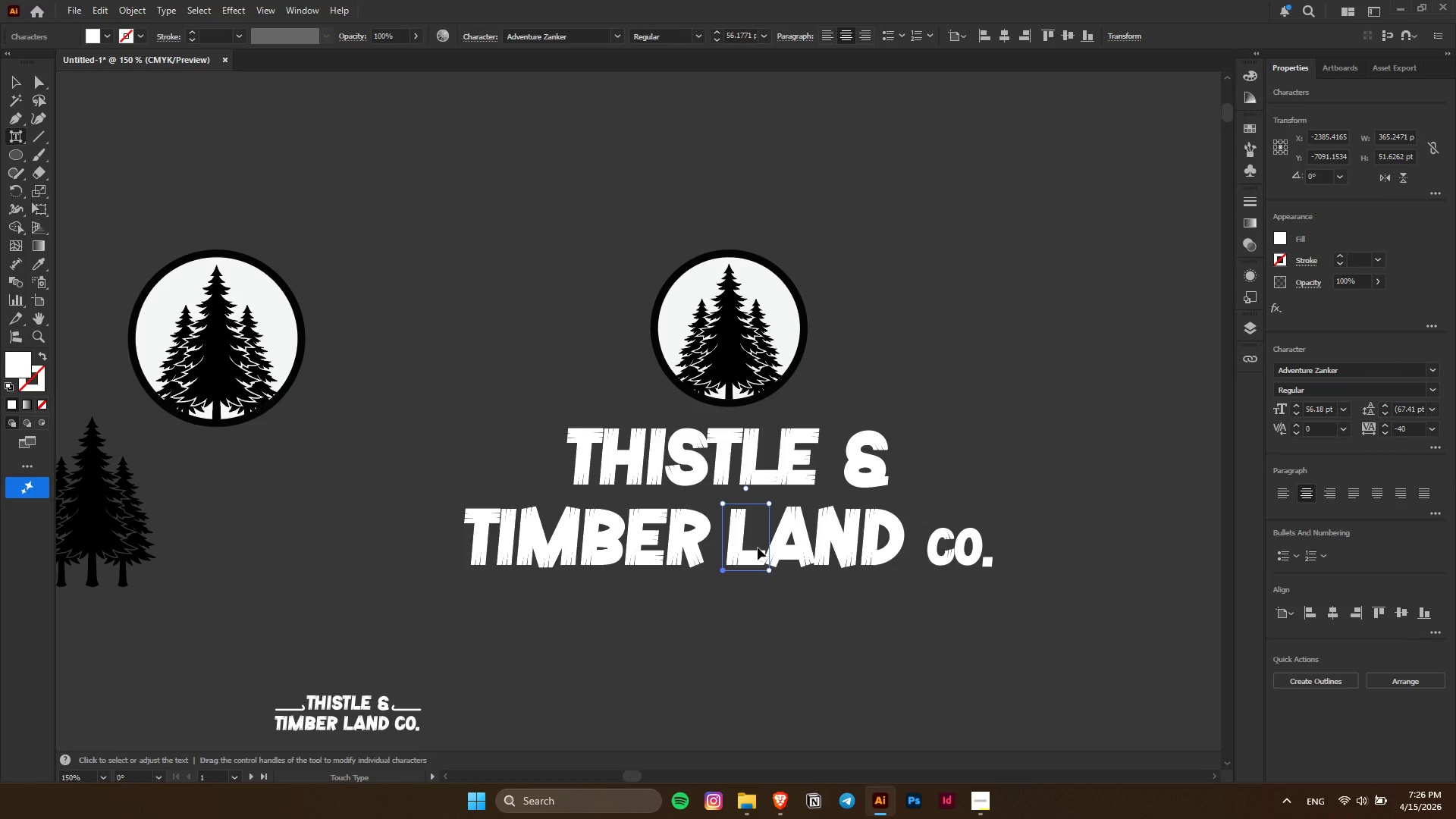 
key(Shift+ArrowLeft)
 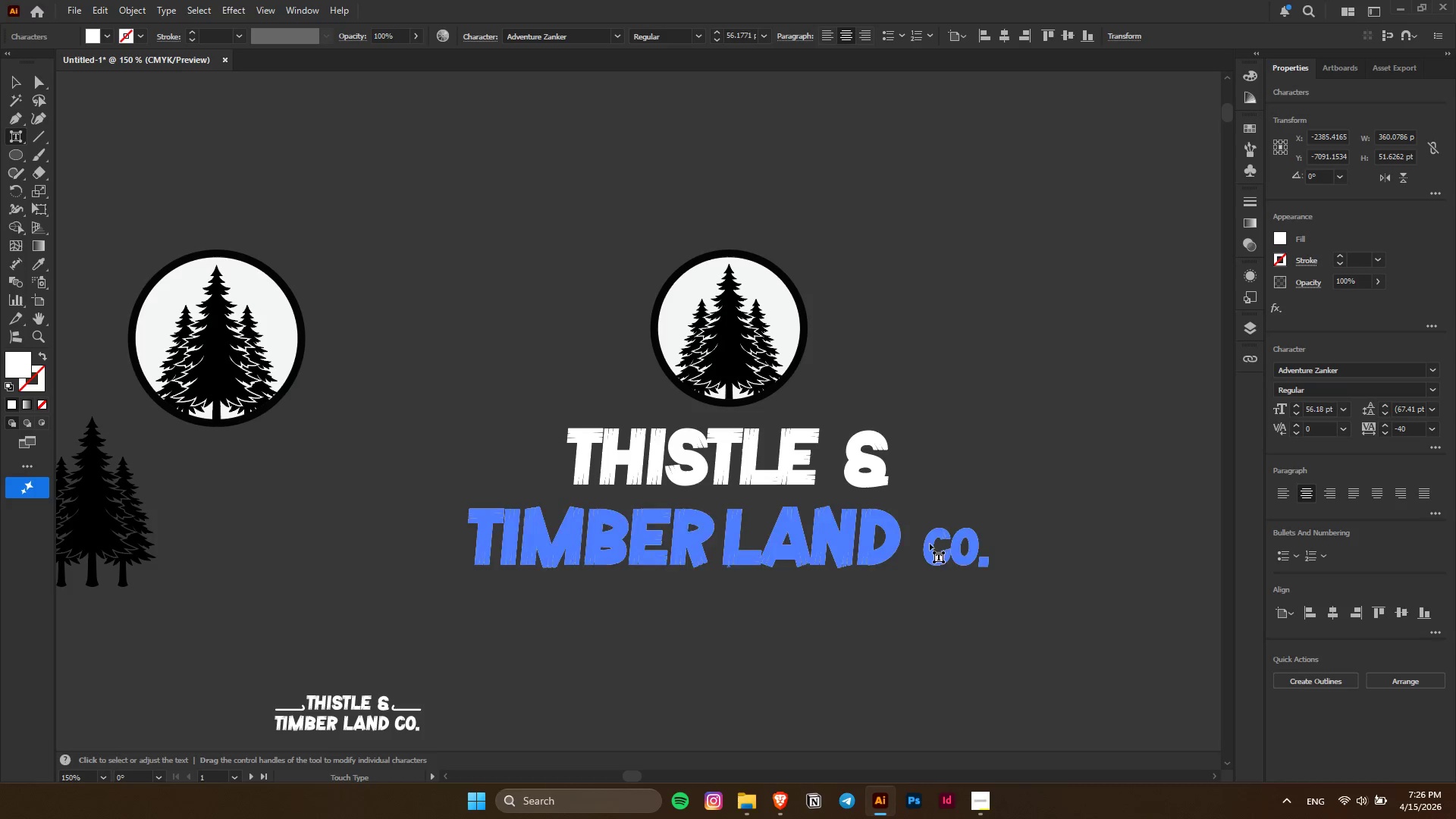 
key(Shift+ArrowLeft)
 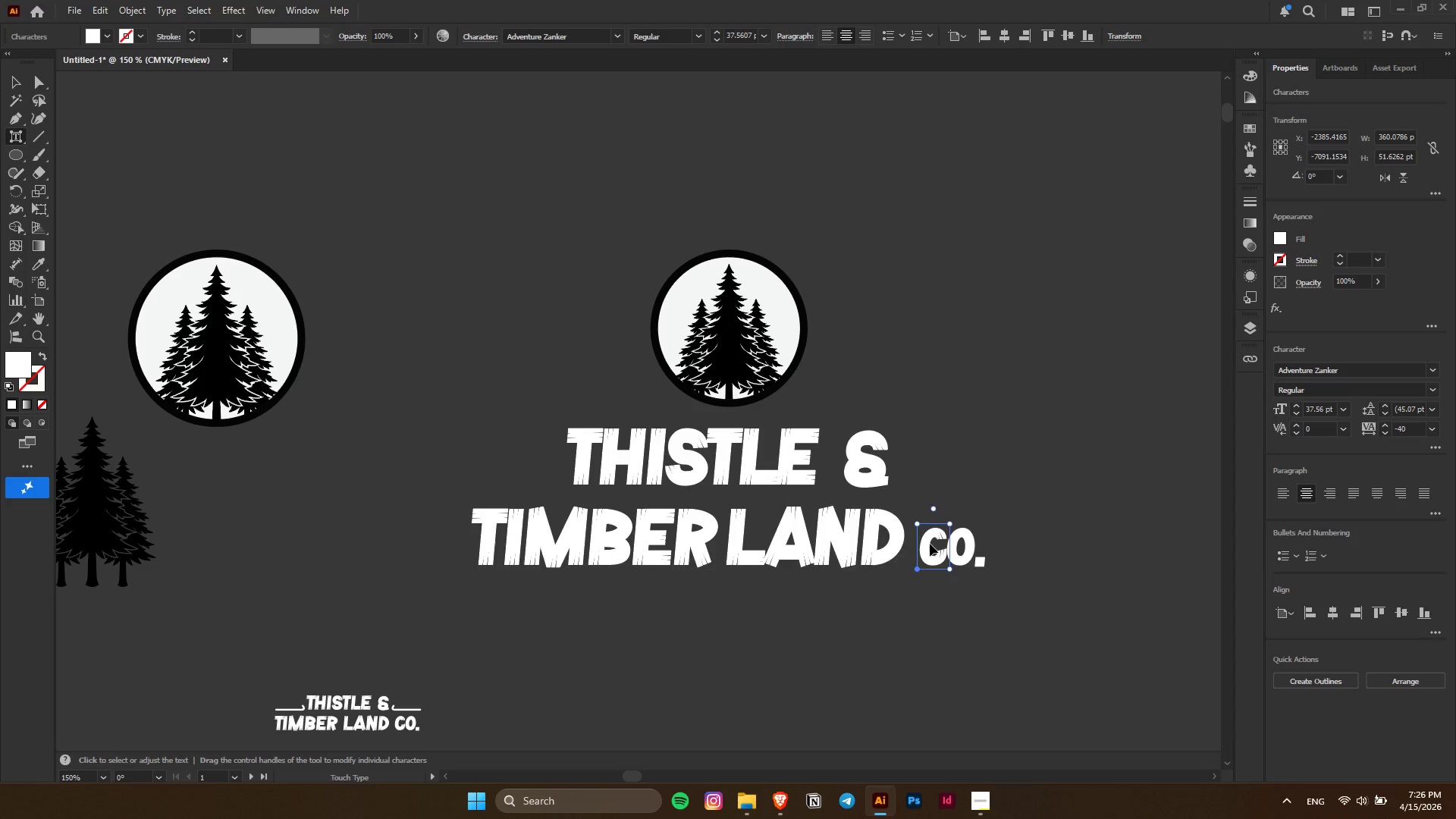 
key(Shift+ArrowLeft)
 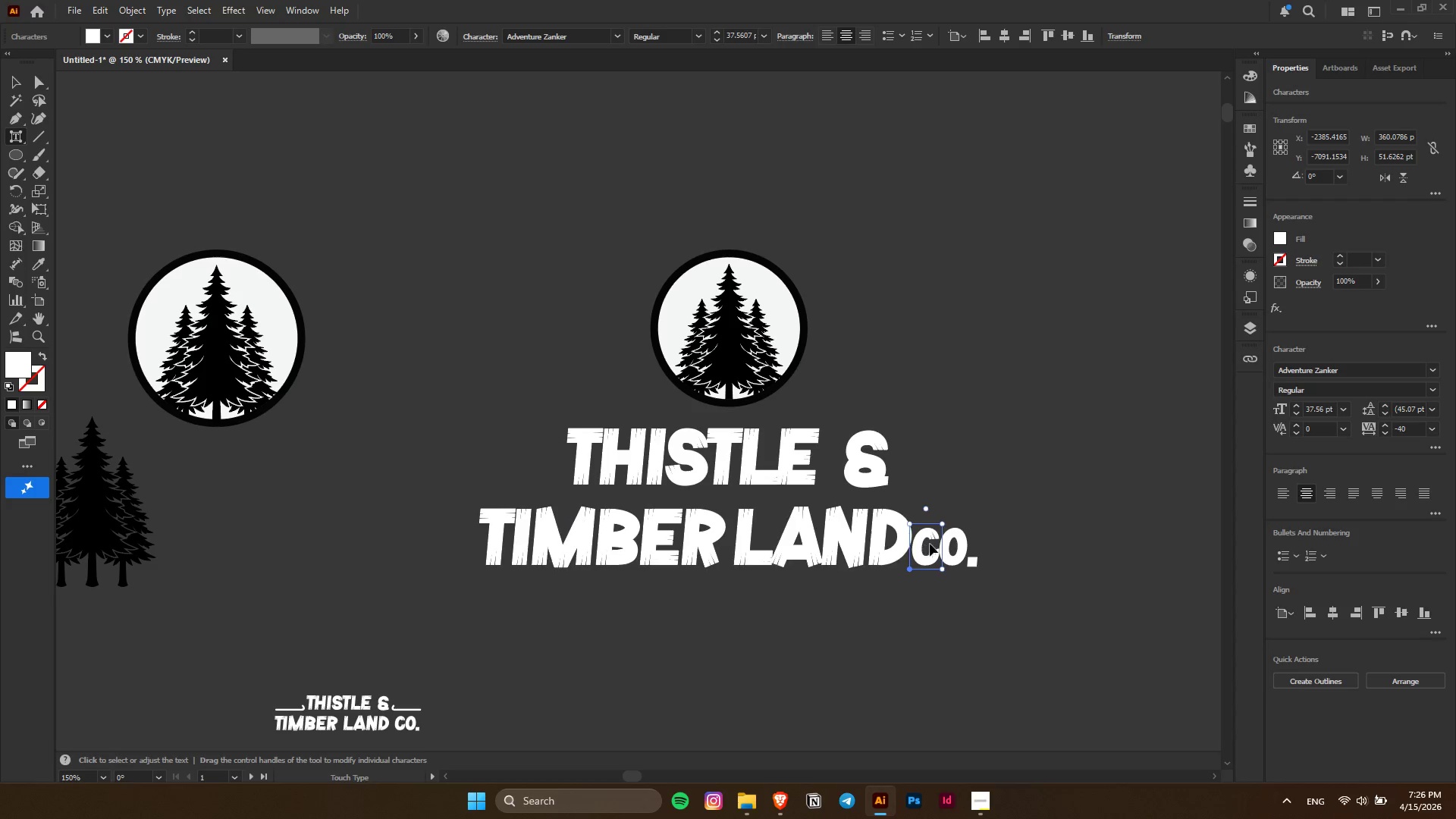 
key(Shift+ArrowLeft)
 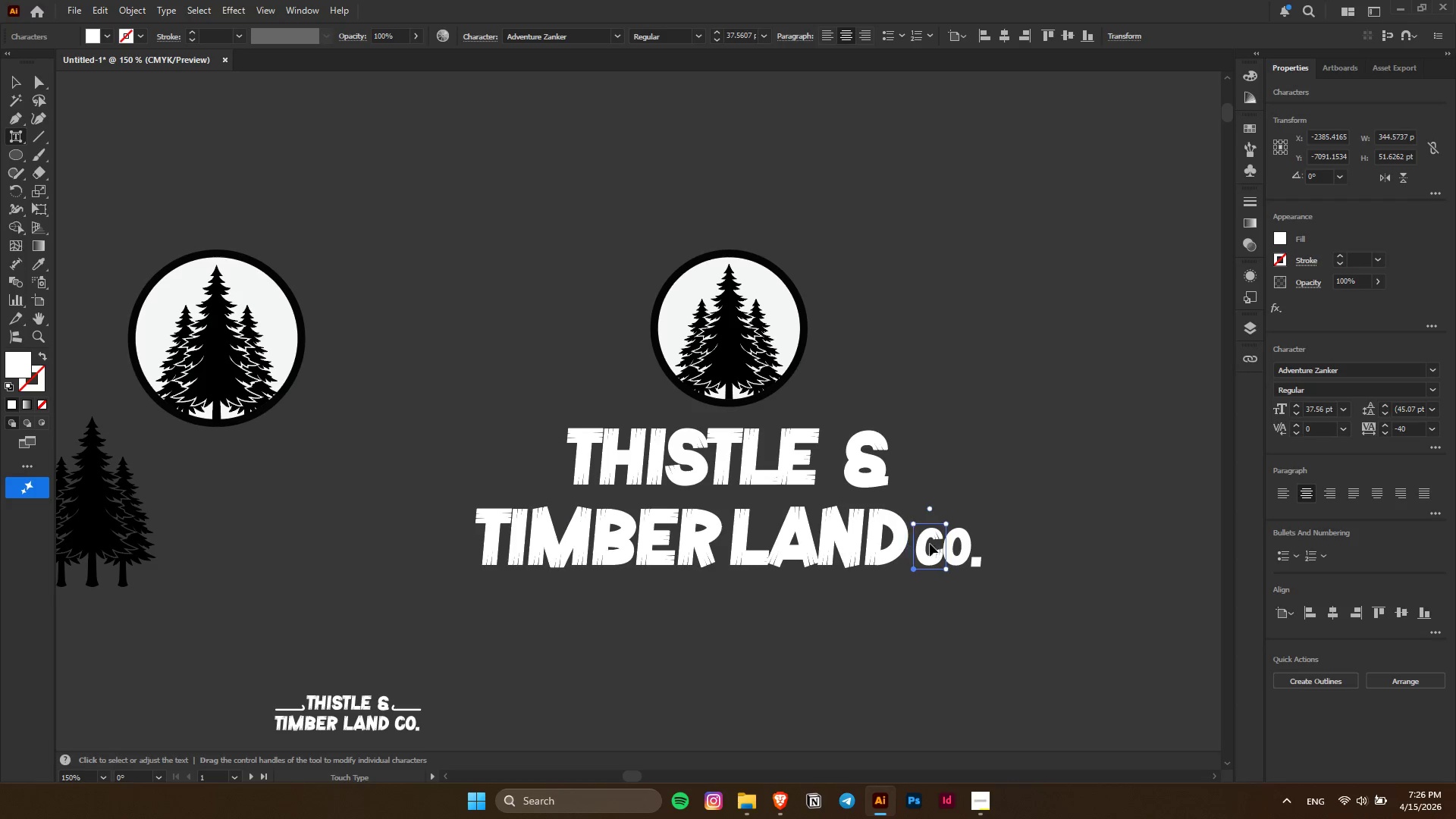 
key(Shift+ArrowRight)
 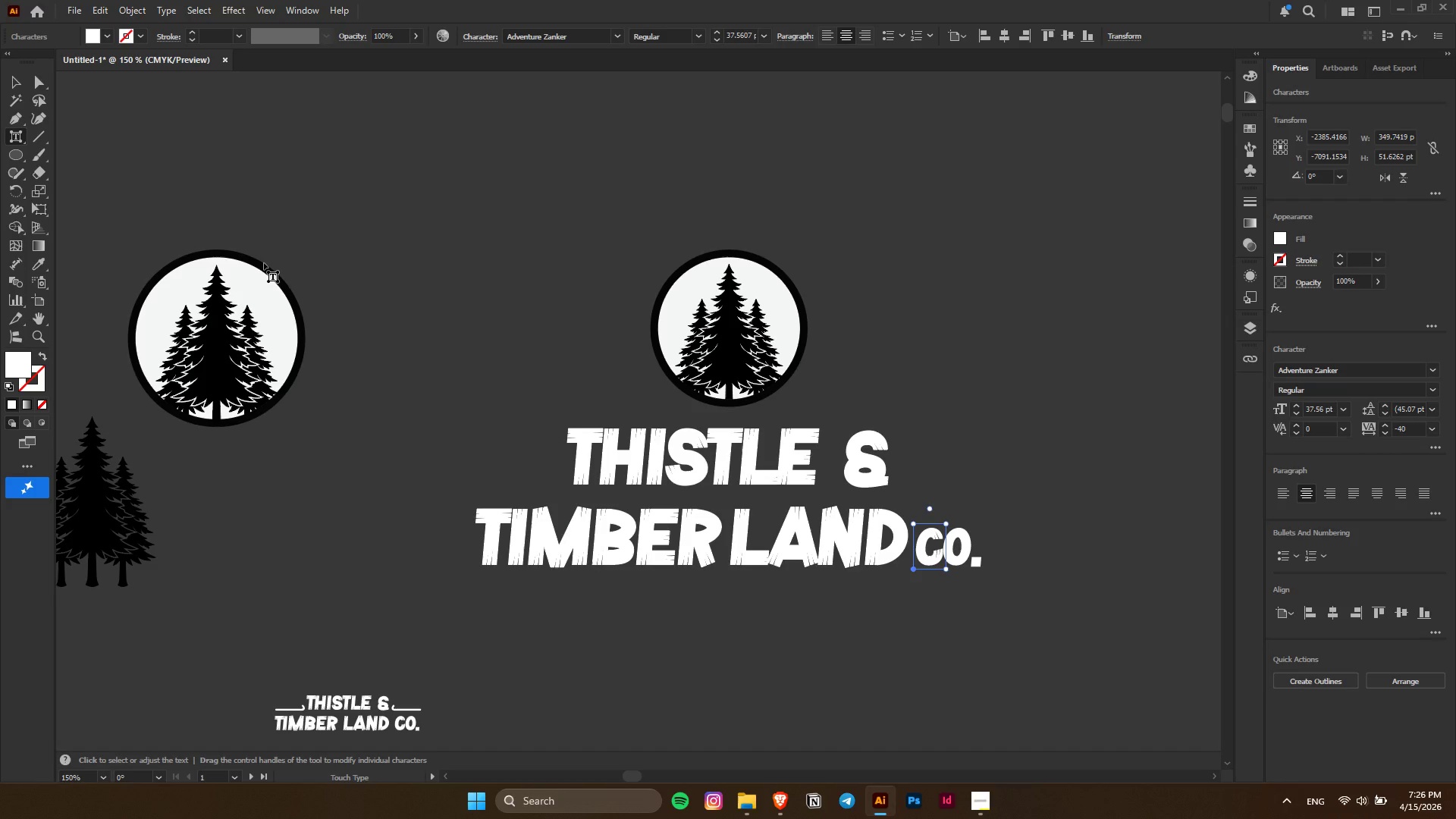 
key(ArrowLeft)
 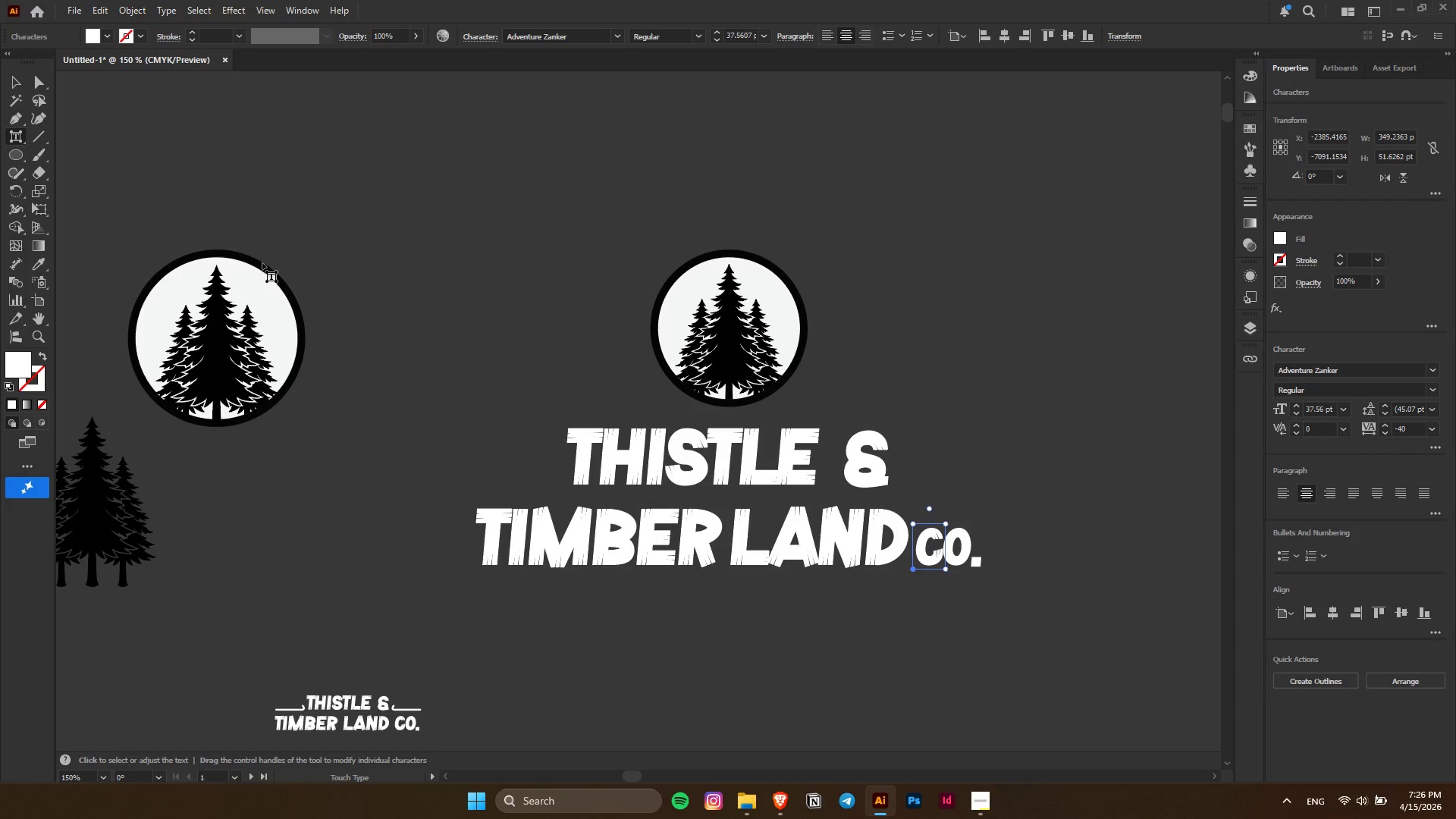 
key(ArrowLeft)
 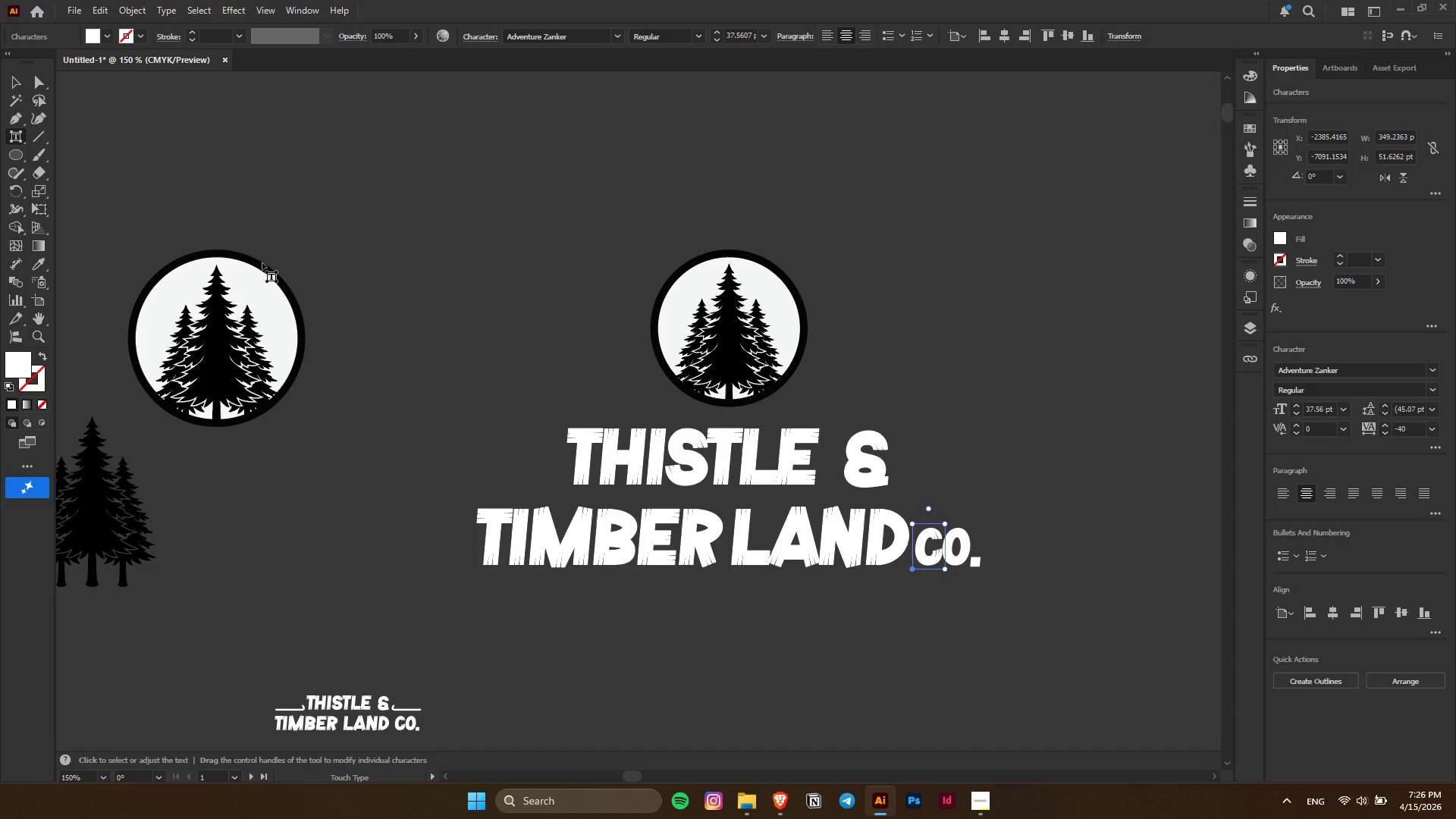 
key(ArrowLeft)
 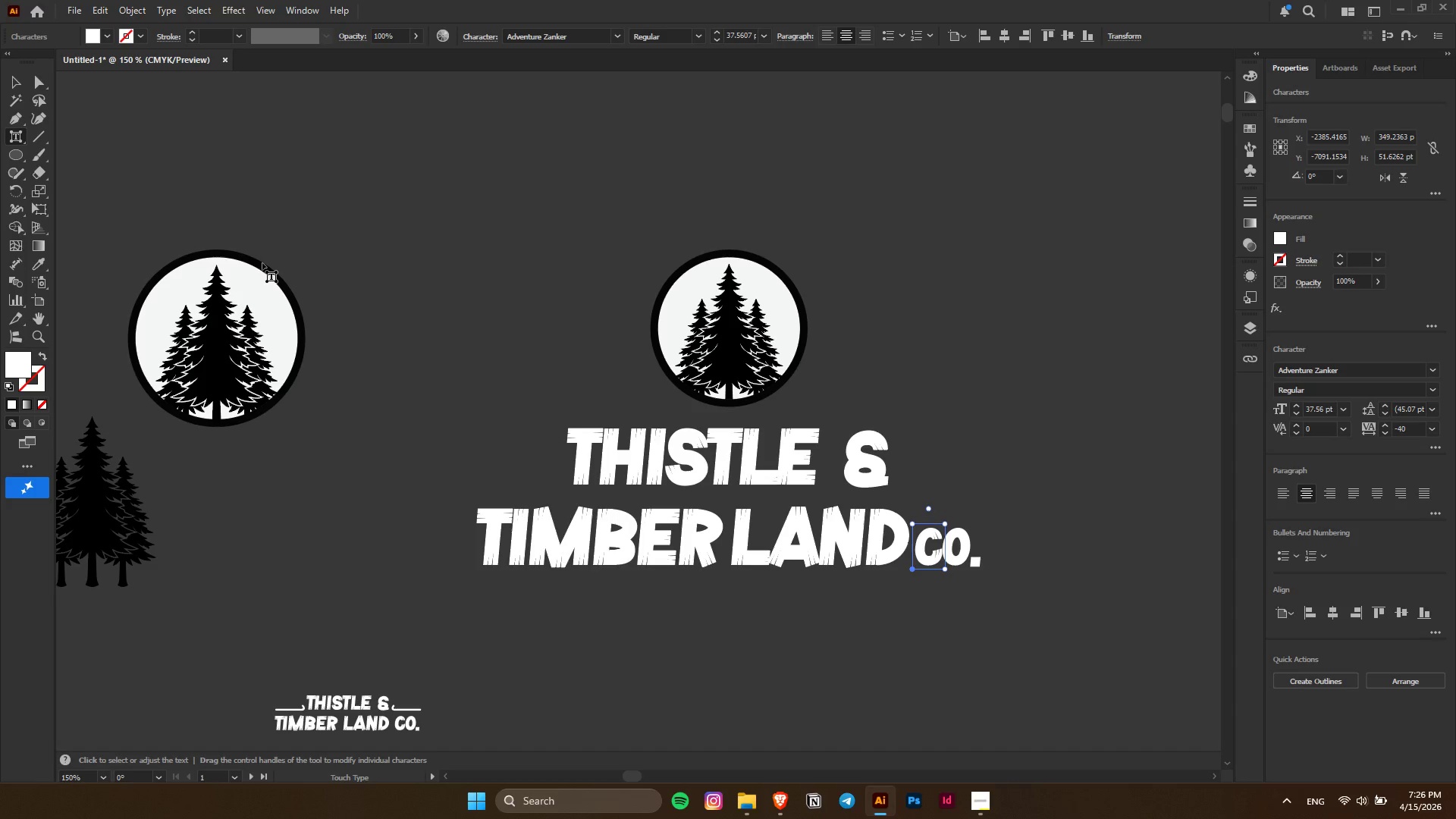 
key(ArrowLeft)
 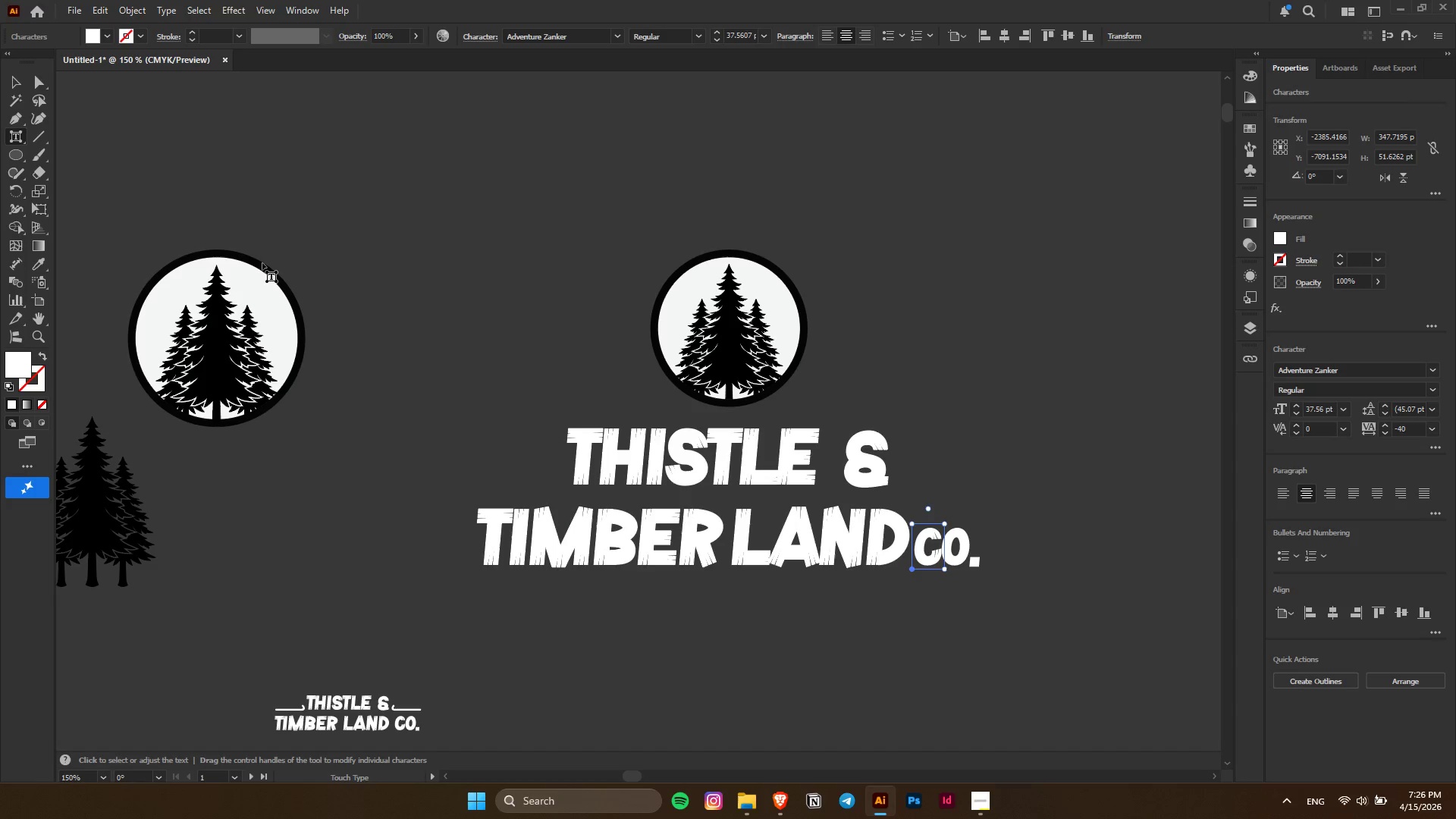 
key(ArrowLeft)
 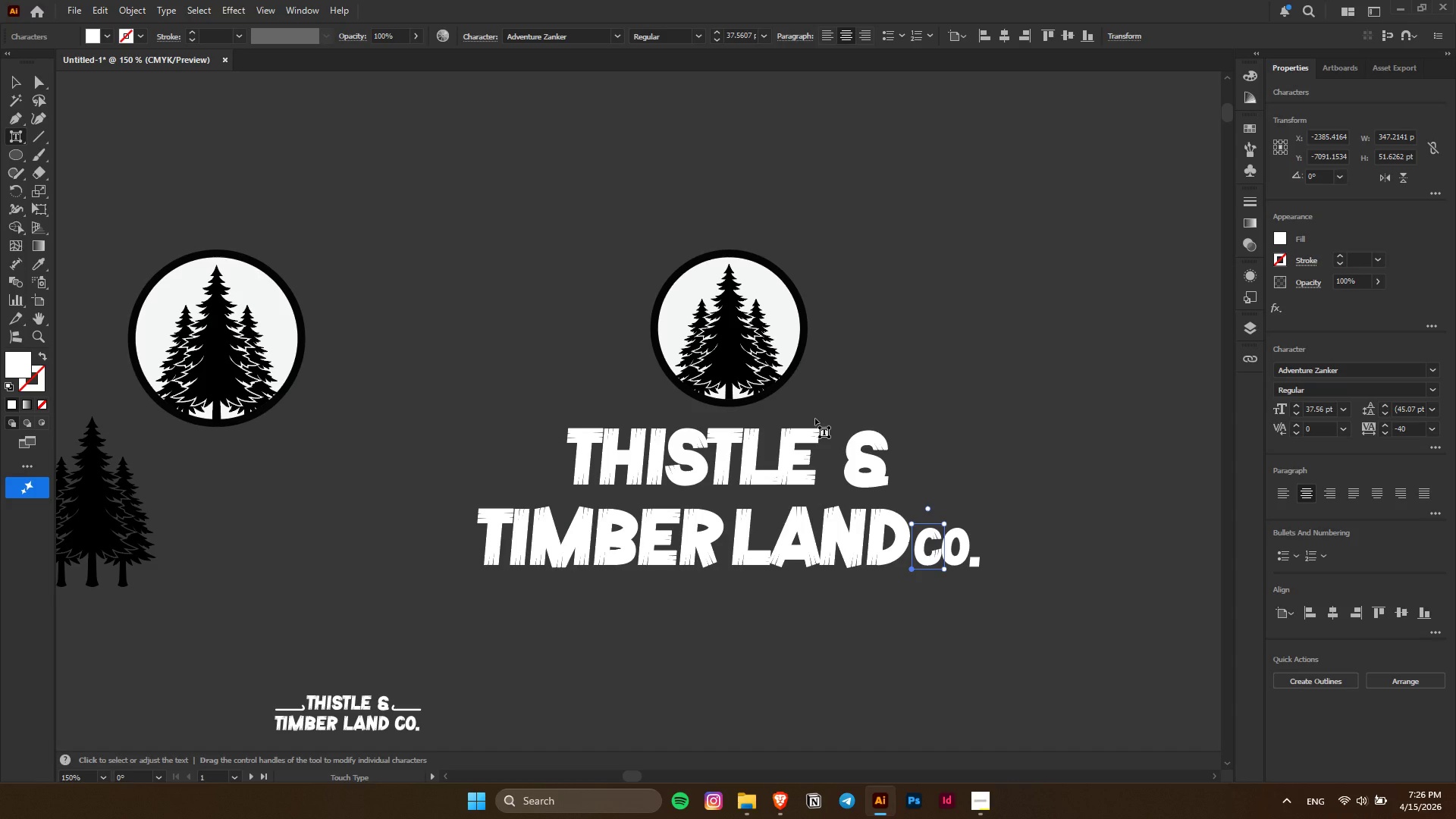 
left_click([876, 457])
 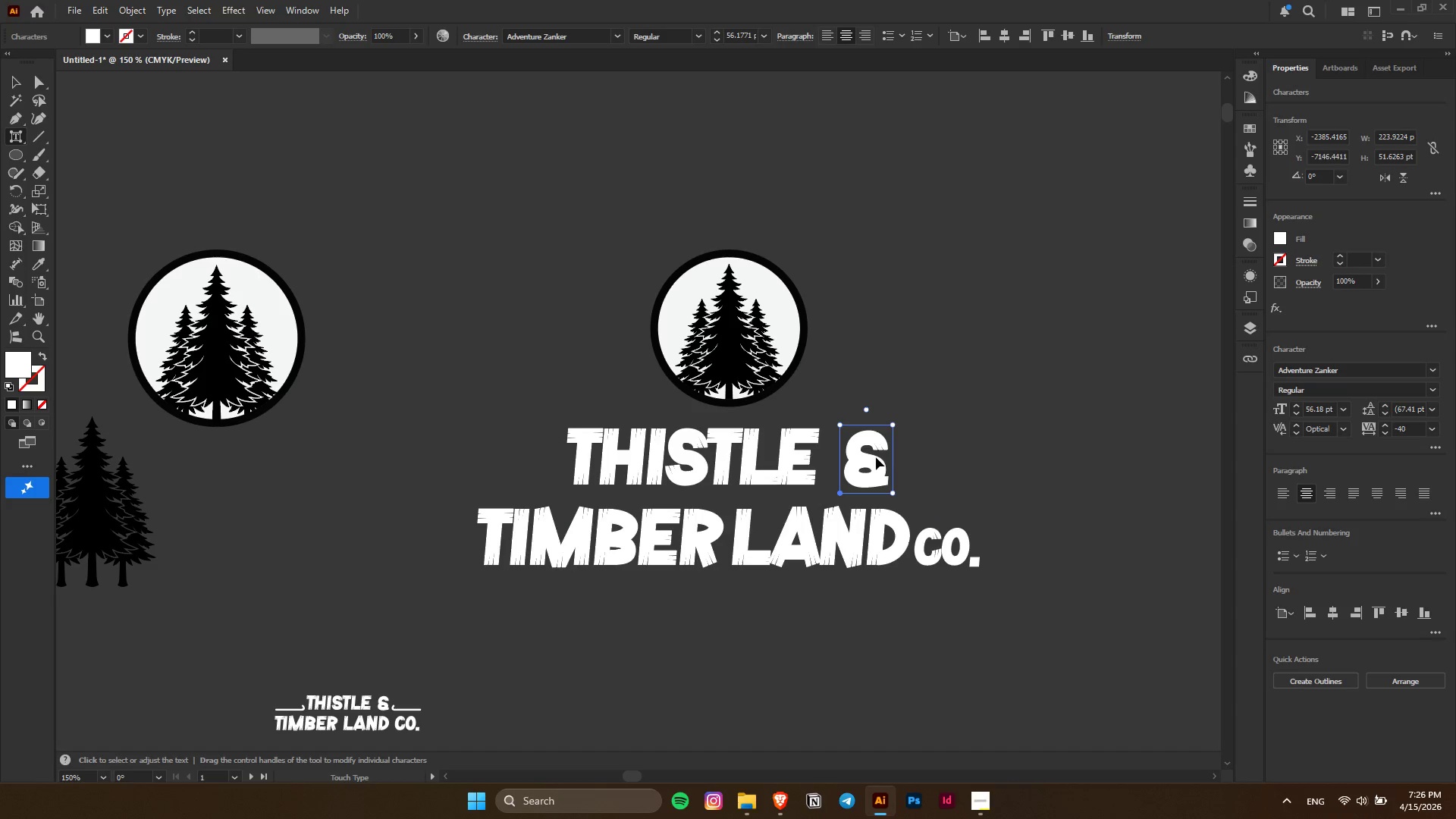 
key(Shift+ArrowLeft)
 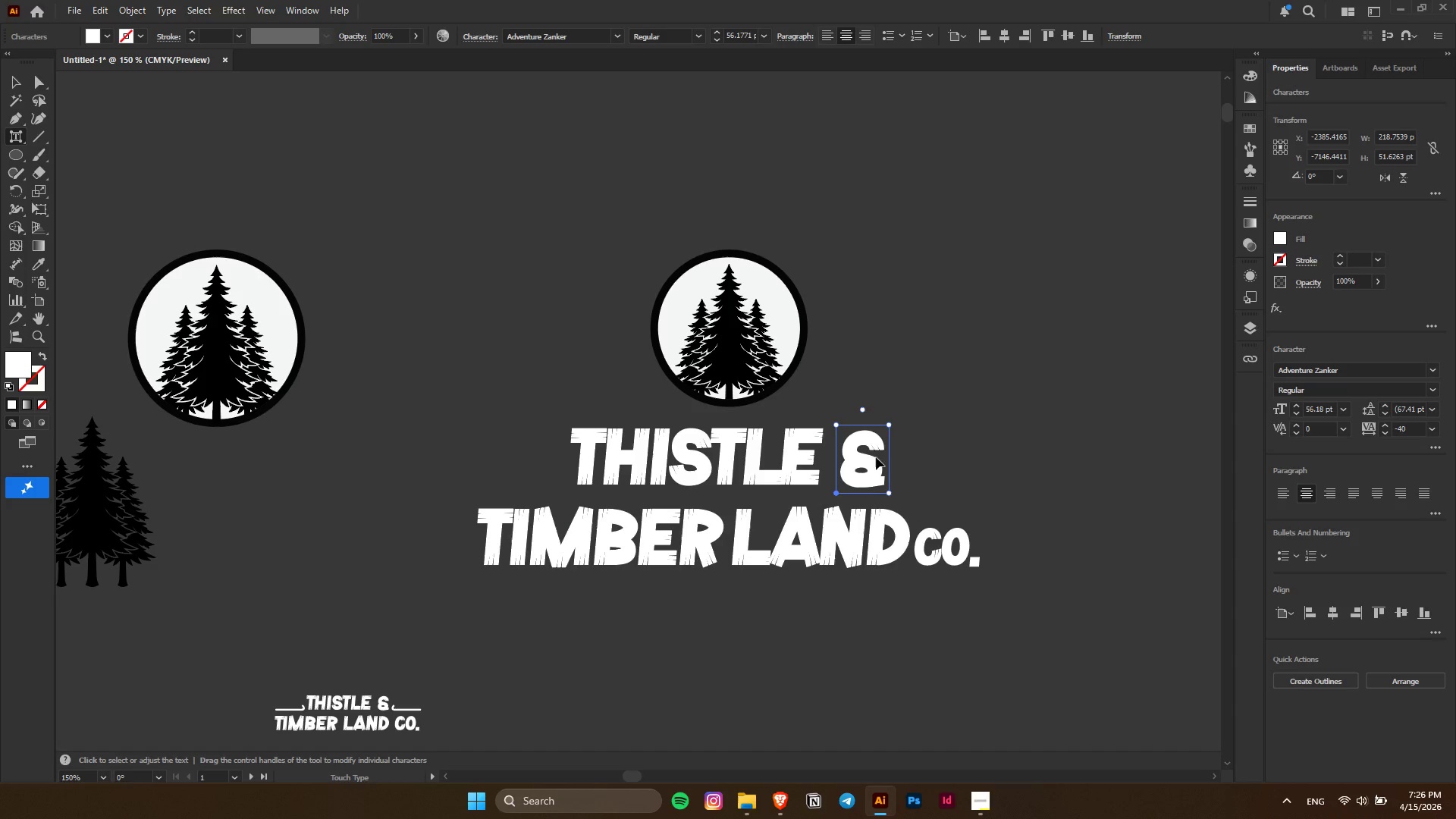 
key(Shift+ArrowLeft)
 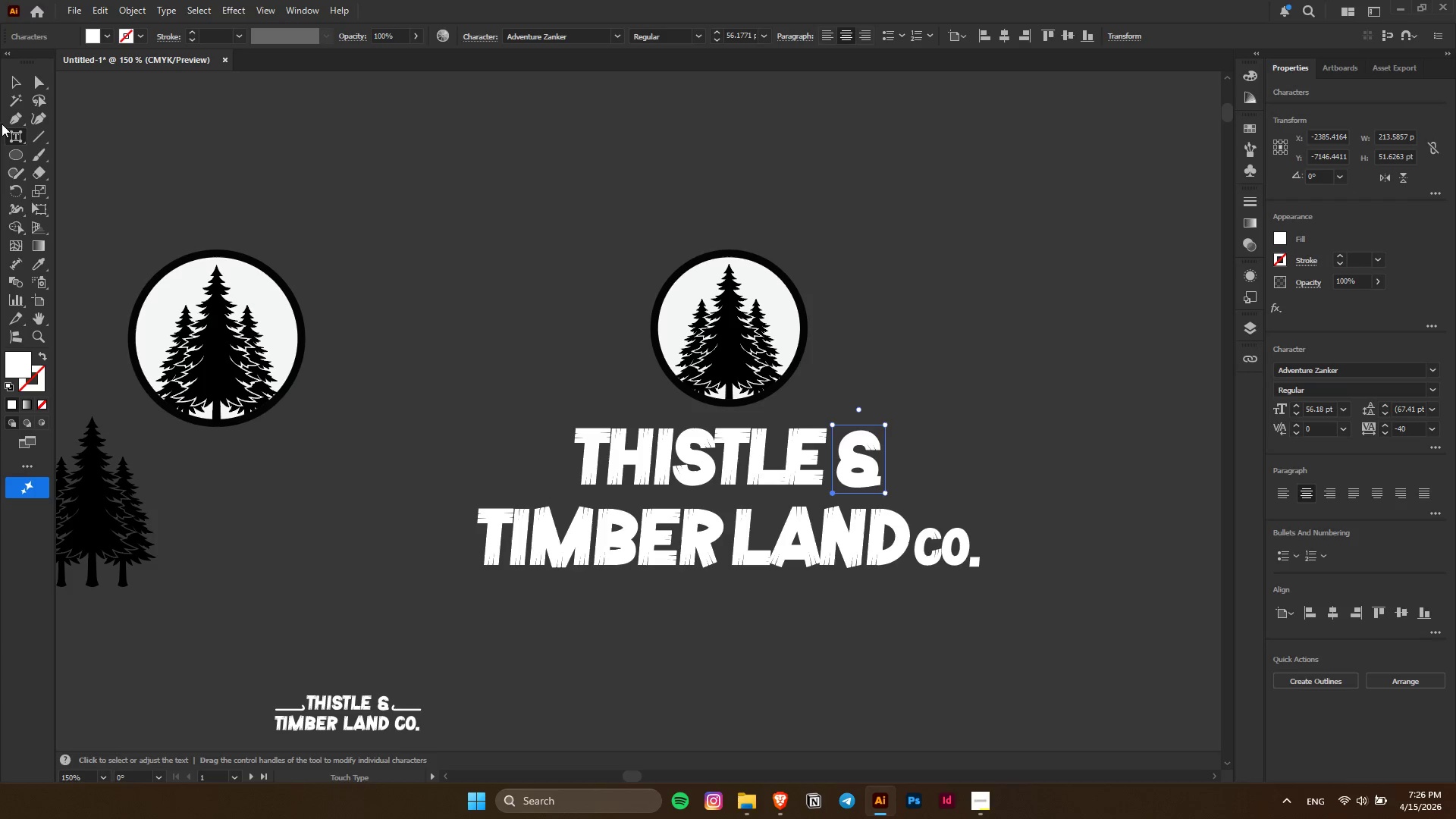 
double_click([997, 224])
 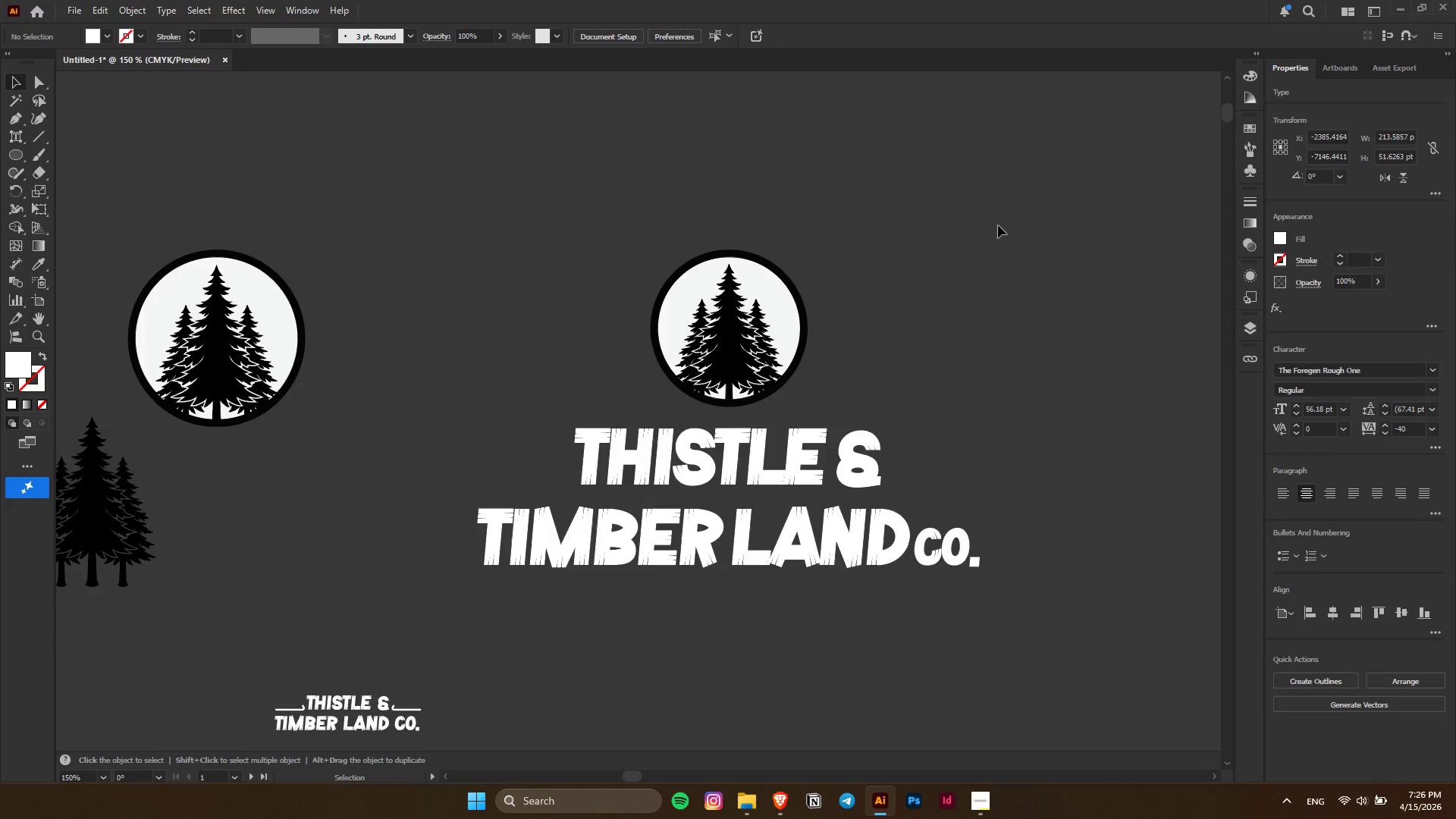 
key(Alt+AltLeft)
 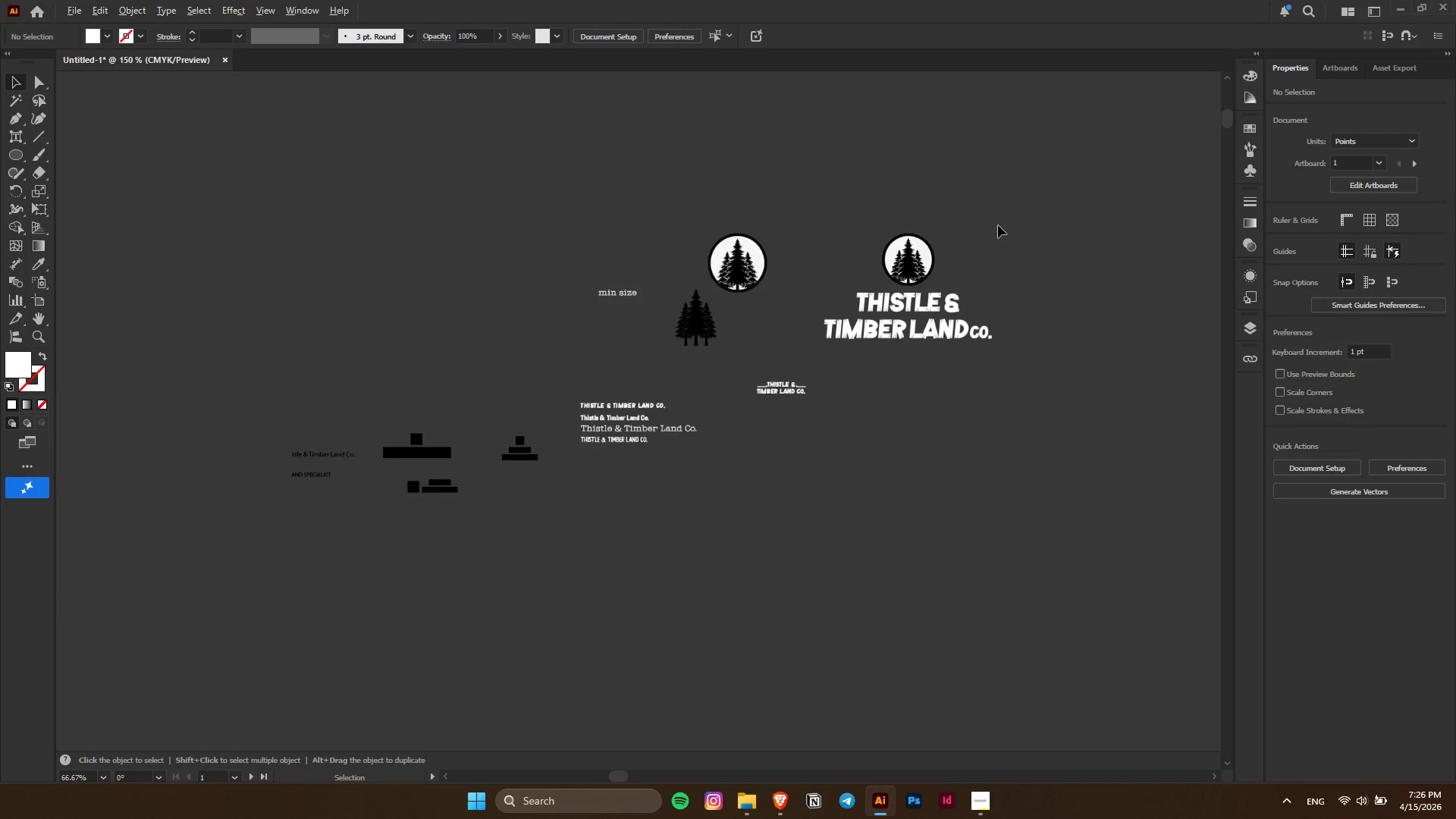 
key(Control+ControlLeft)
 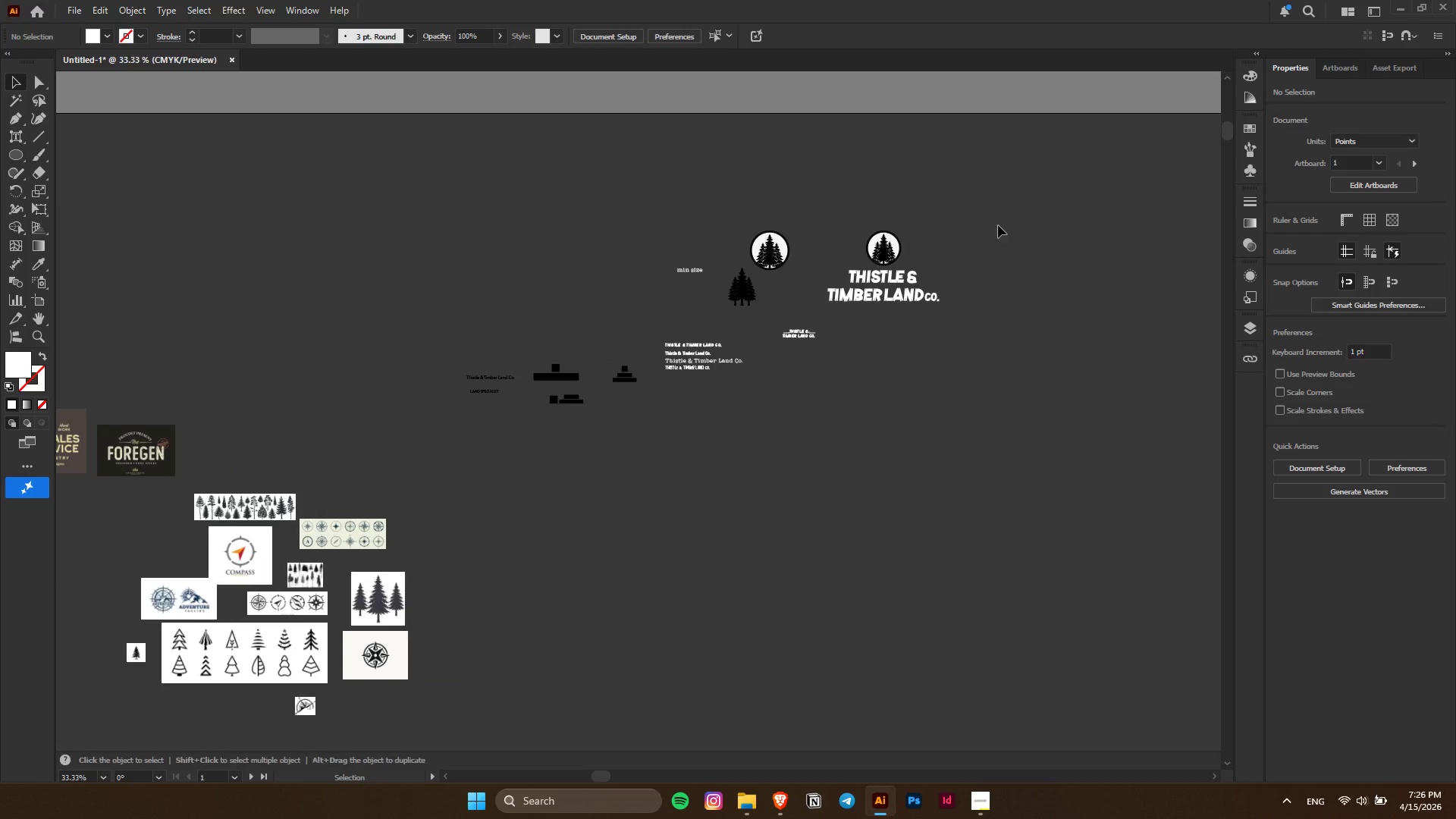 
key(Alt+AltLeft)
 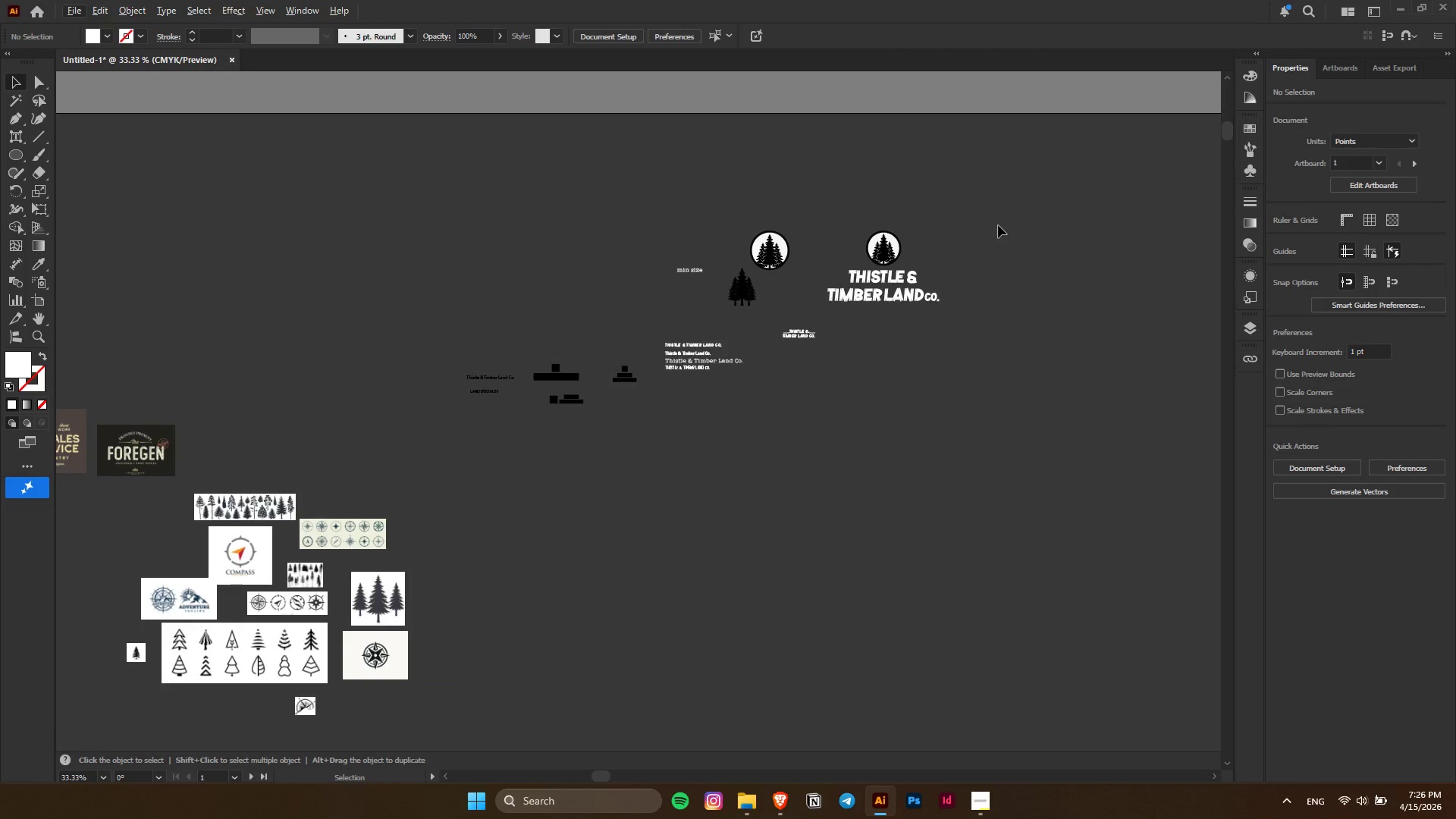 
scroll: coordinate [998, 225], scroll_direction: down, amount: 8.0
 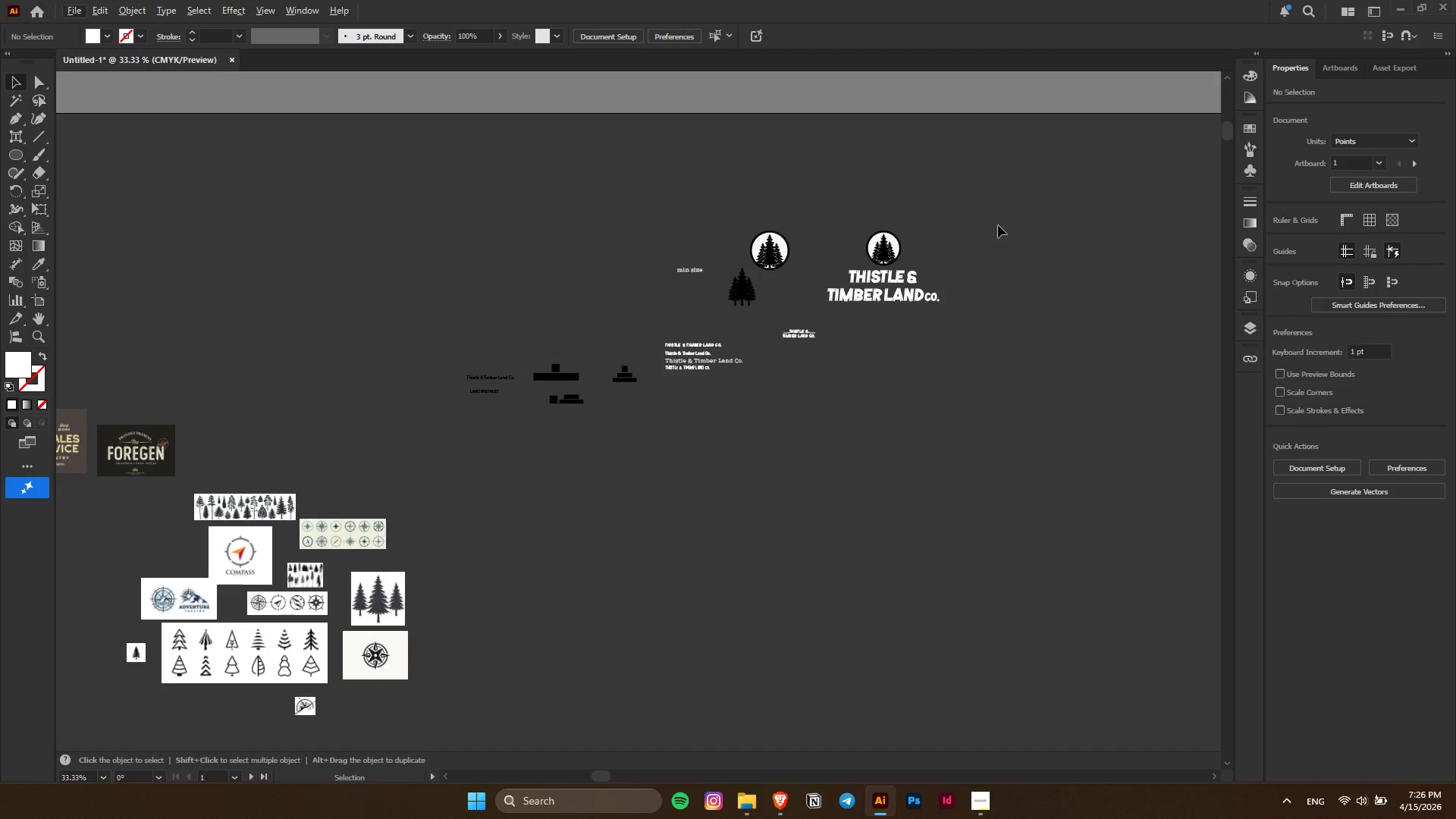 
hold_key(key=AltLeft, duration=0.66)
hold_key(key=ControlLeft, duration=0.53)
scroll: coordinate [783, 300], scroll_direction: up, amount: 10.0
 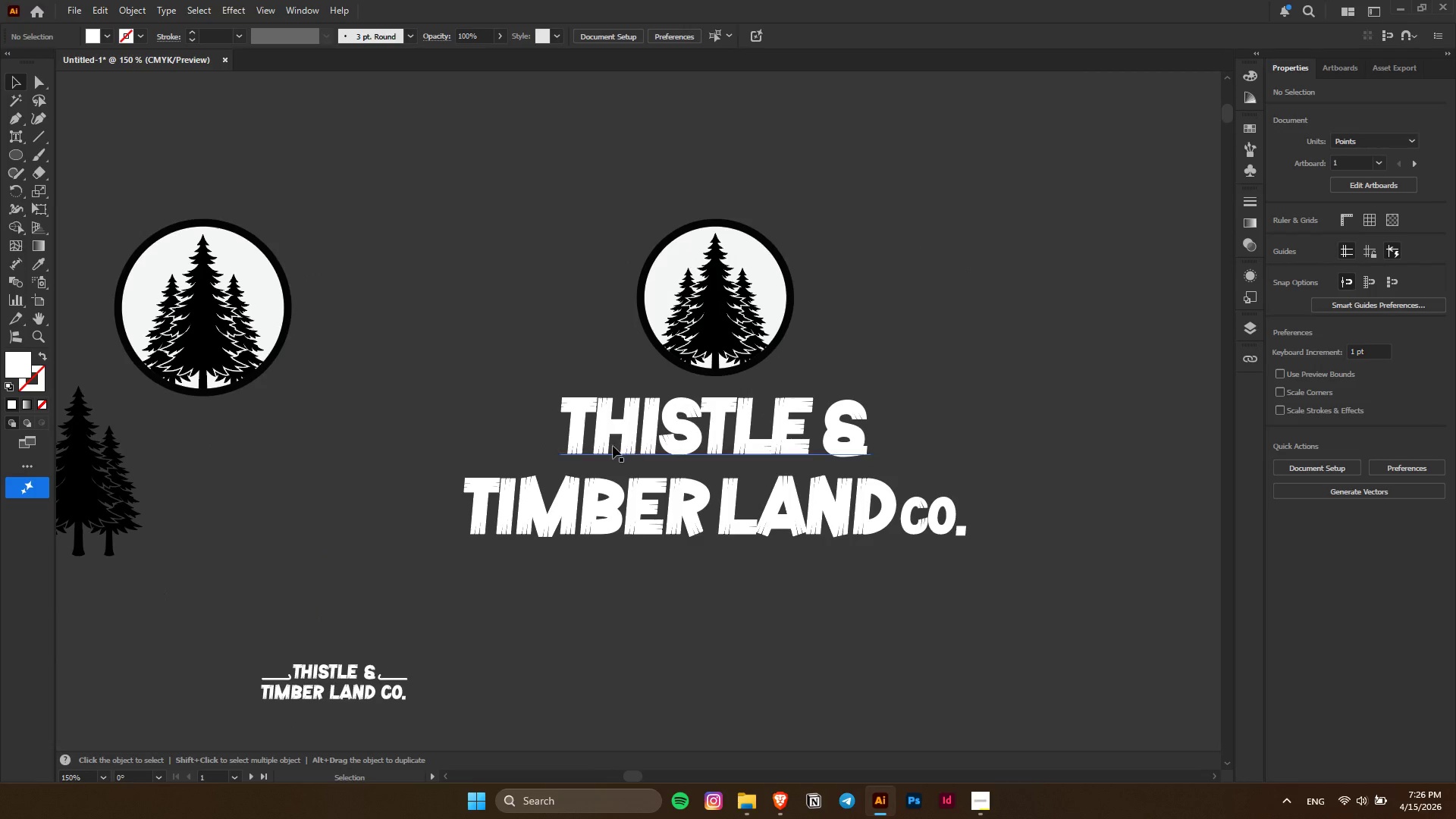 
scroll: coordinate [366, 602], scroll_direction: down, amount: 1.0
 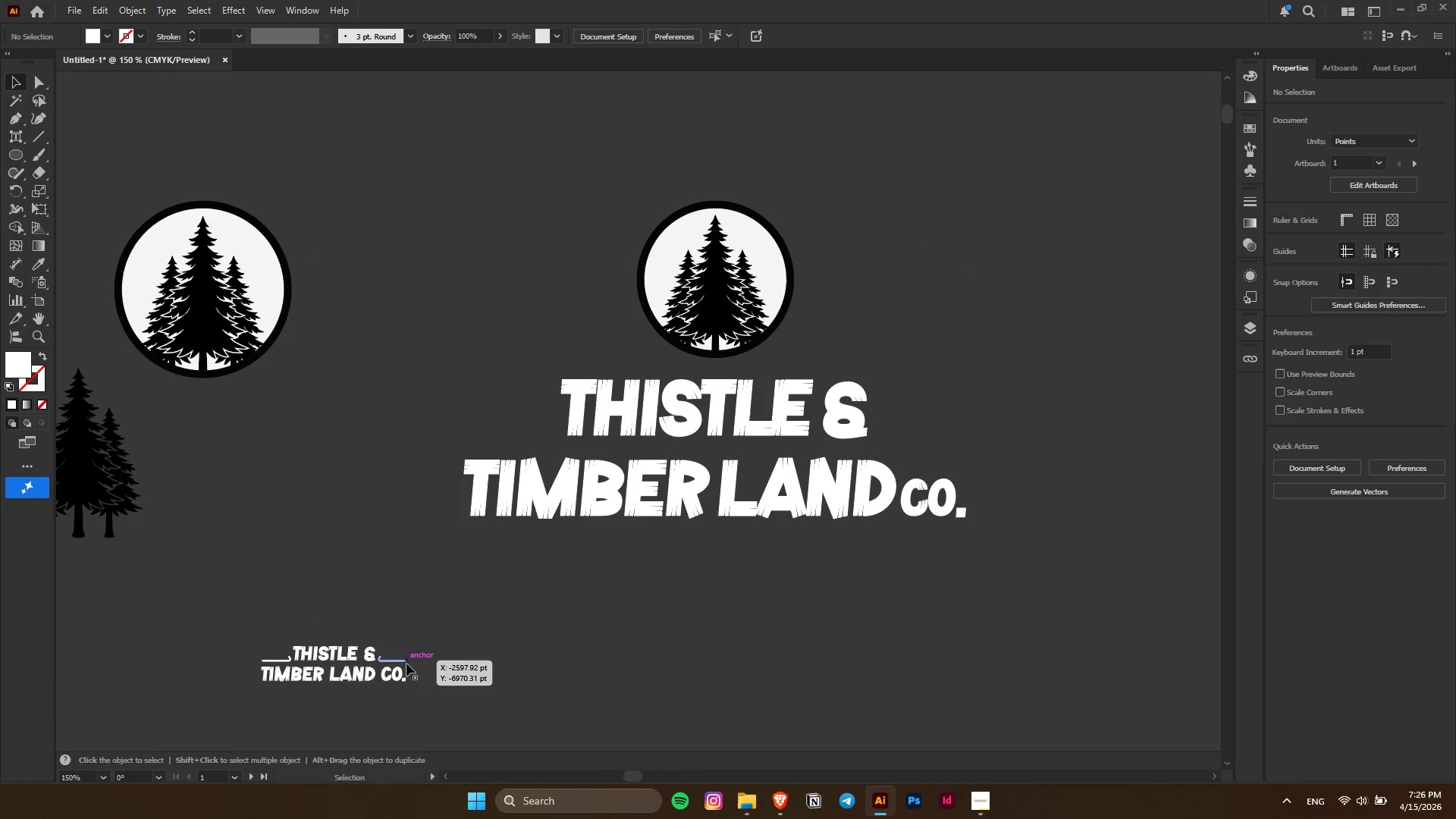 
left_click([406, 663])
 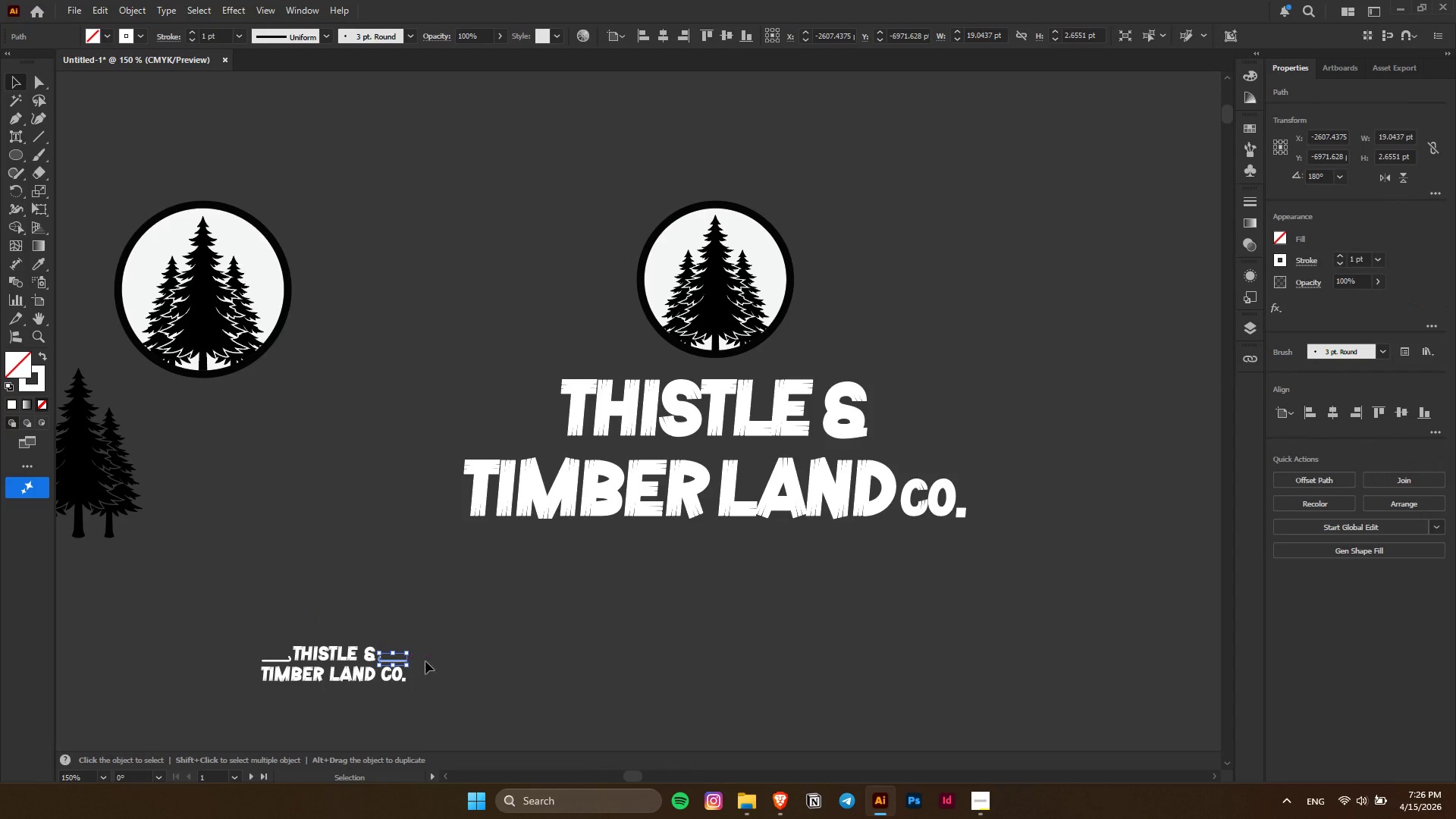 
key(Control+C)
 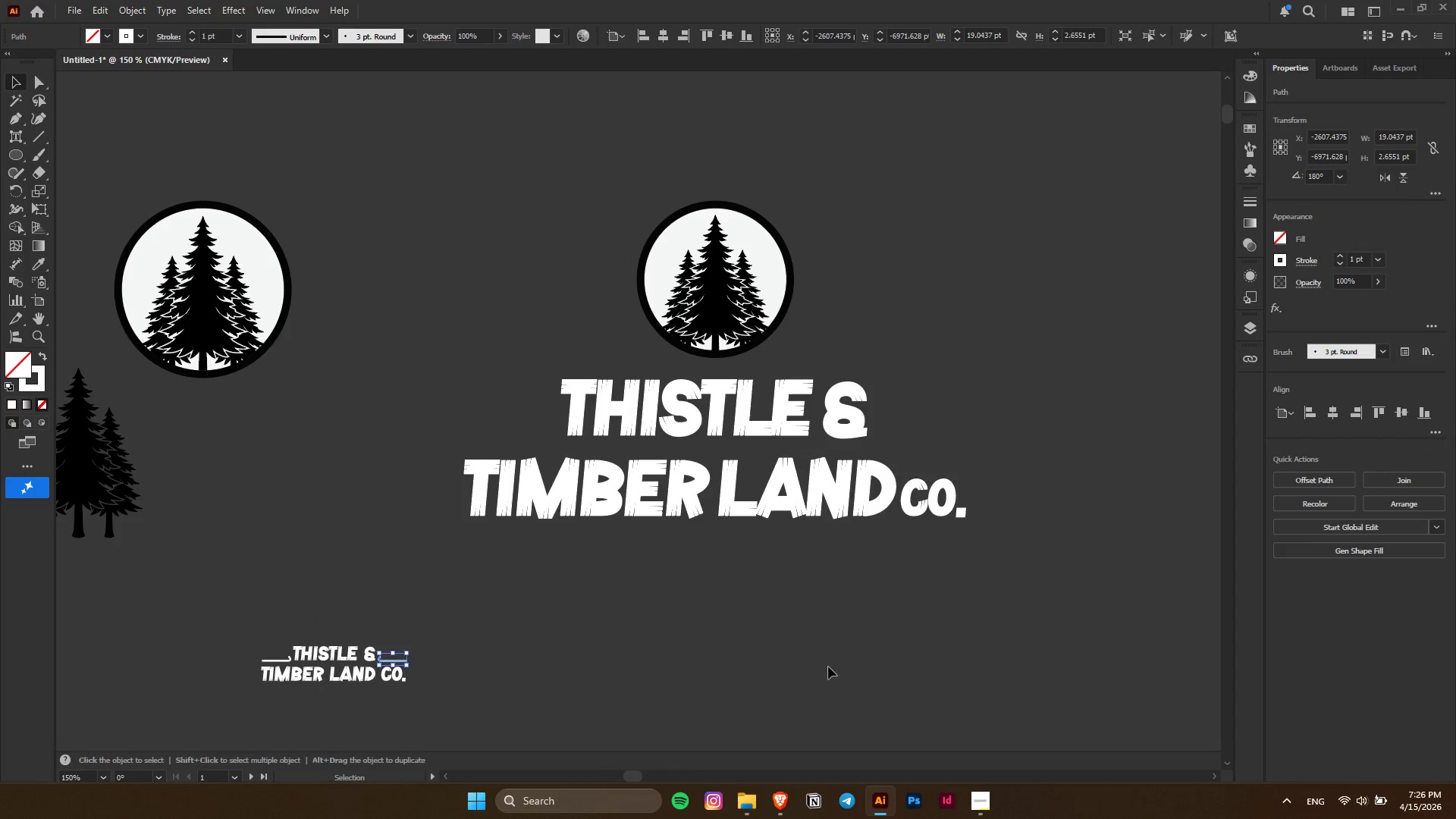 
left_click([828, 667])
 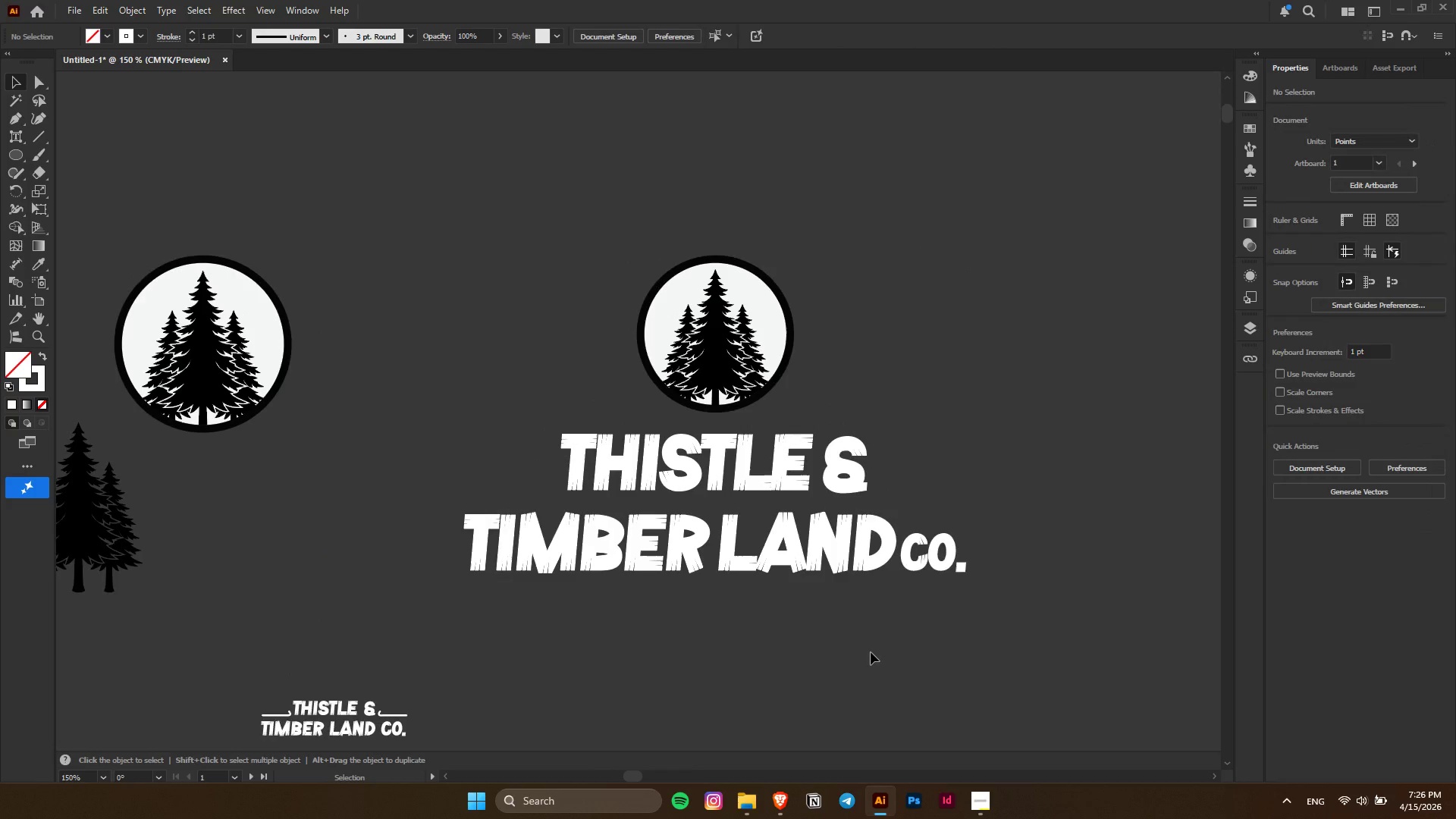 
key(Control+V)
 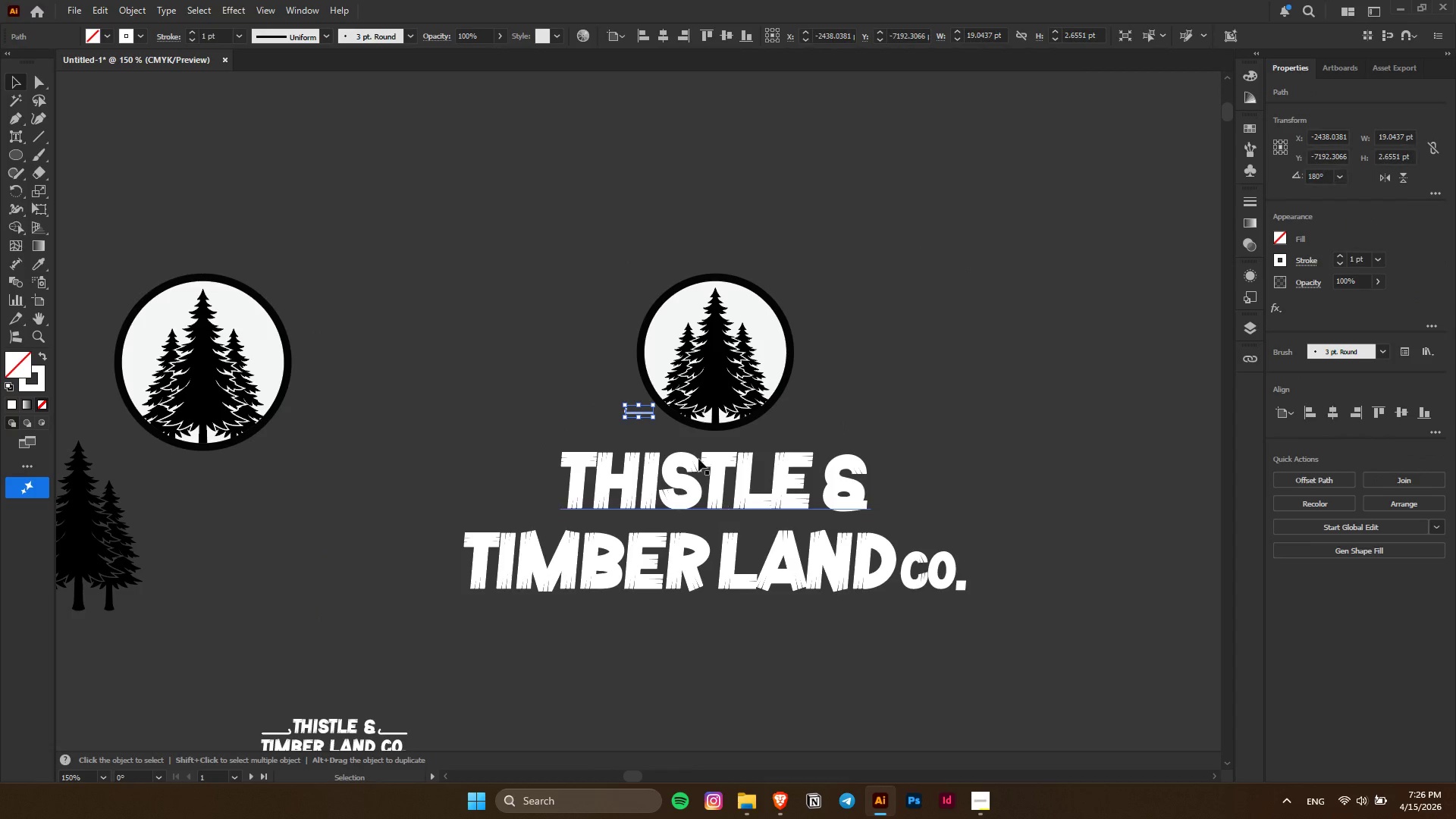 
scroll: coordinate [871, 652], scroll_direction: up, amount: 4.0
 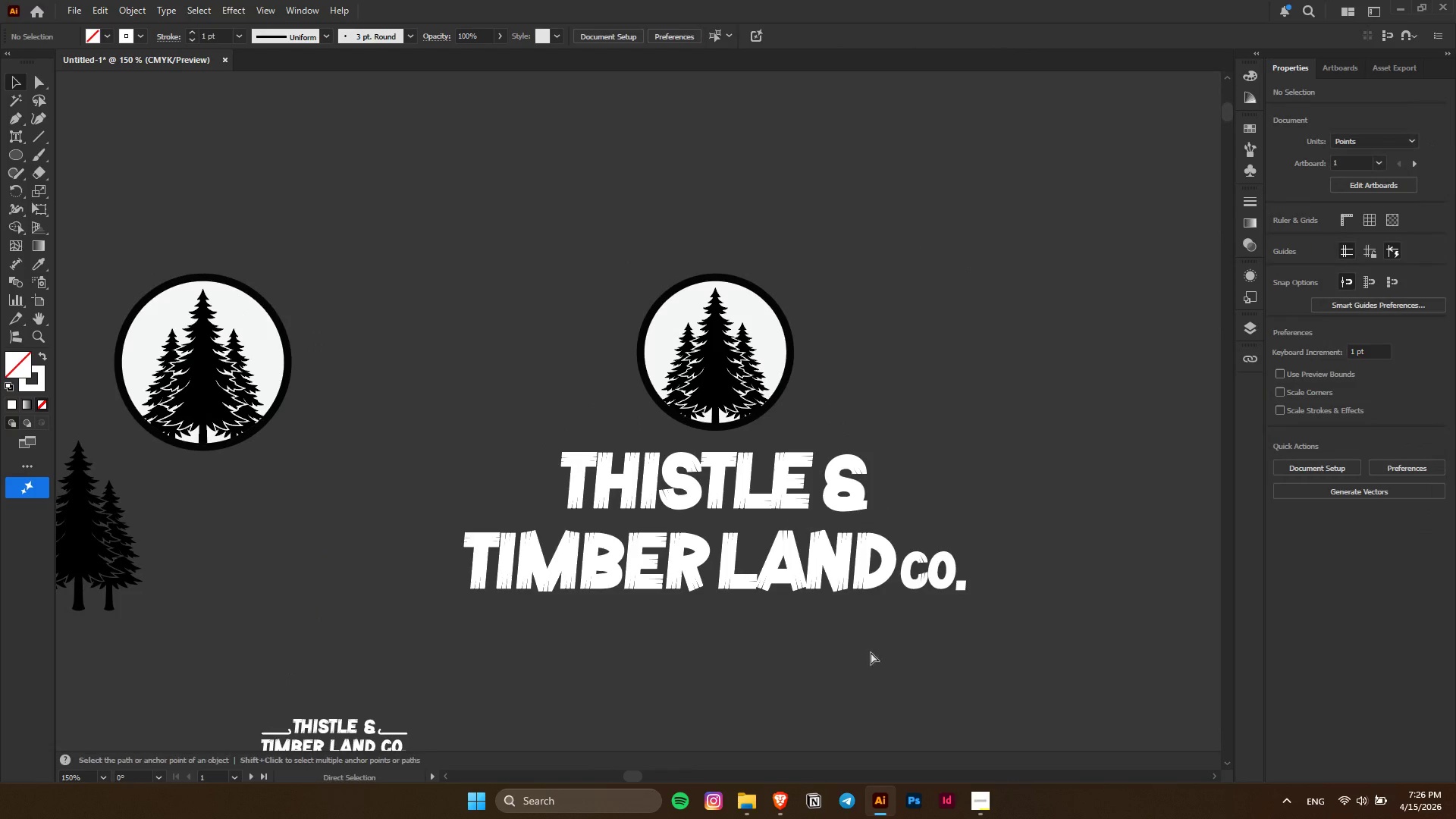 
hold_key(key=ShiftLeft, duration=1.31)
hold_key(key=AltLeft, duration=1.09)
left_click_drag(start_coordinate=[654, 420], to_coordinate=[830, 485])
 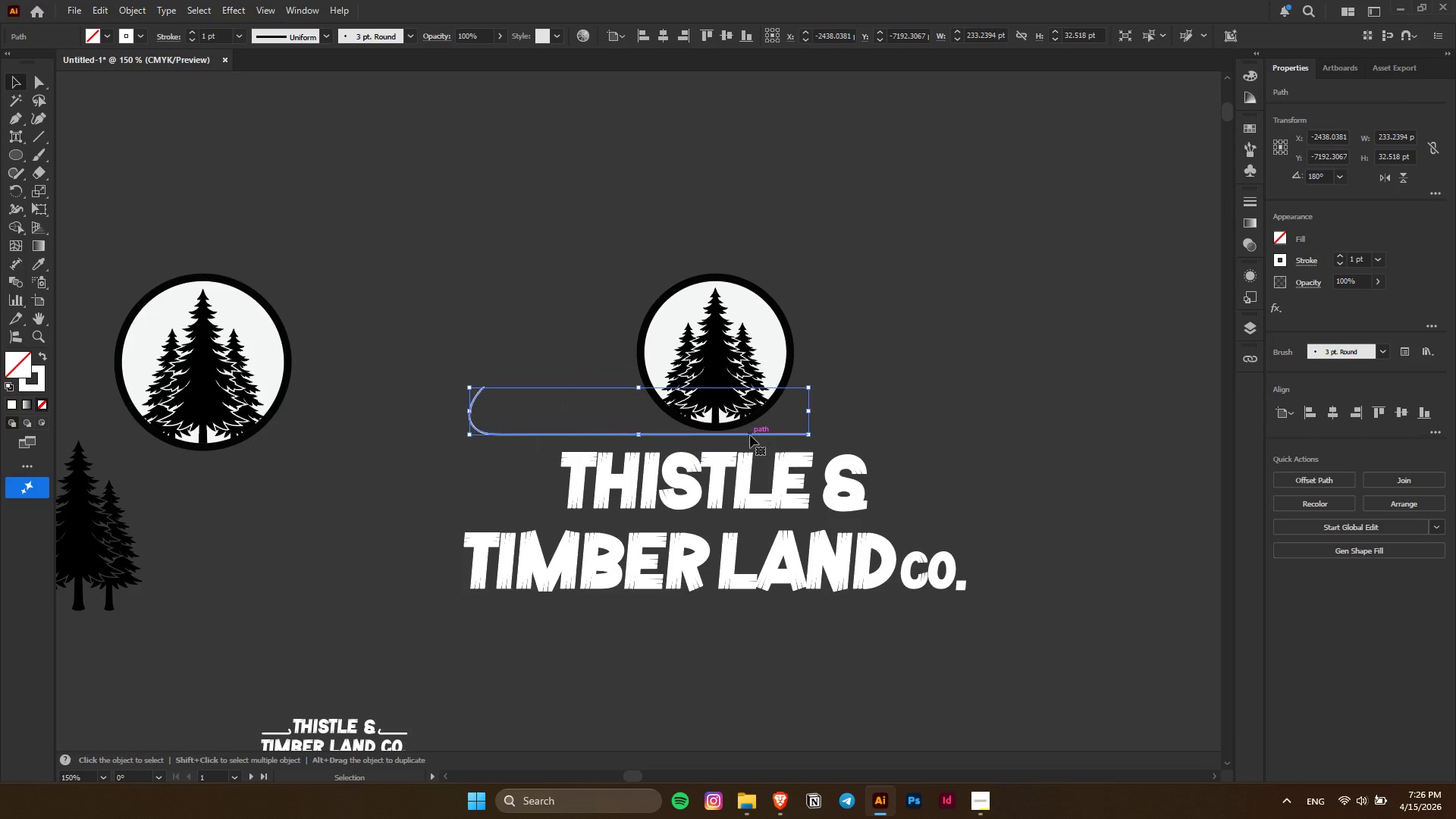 
left_click_drag(start_coordinate=[750, 435], to_coordinate=[1158, 516])
 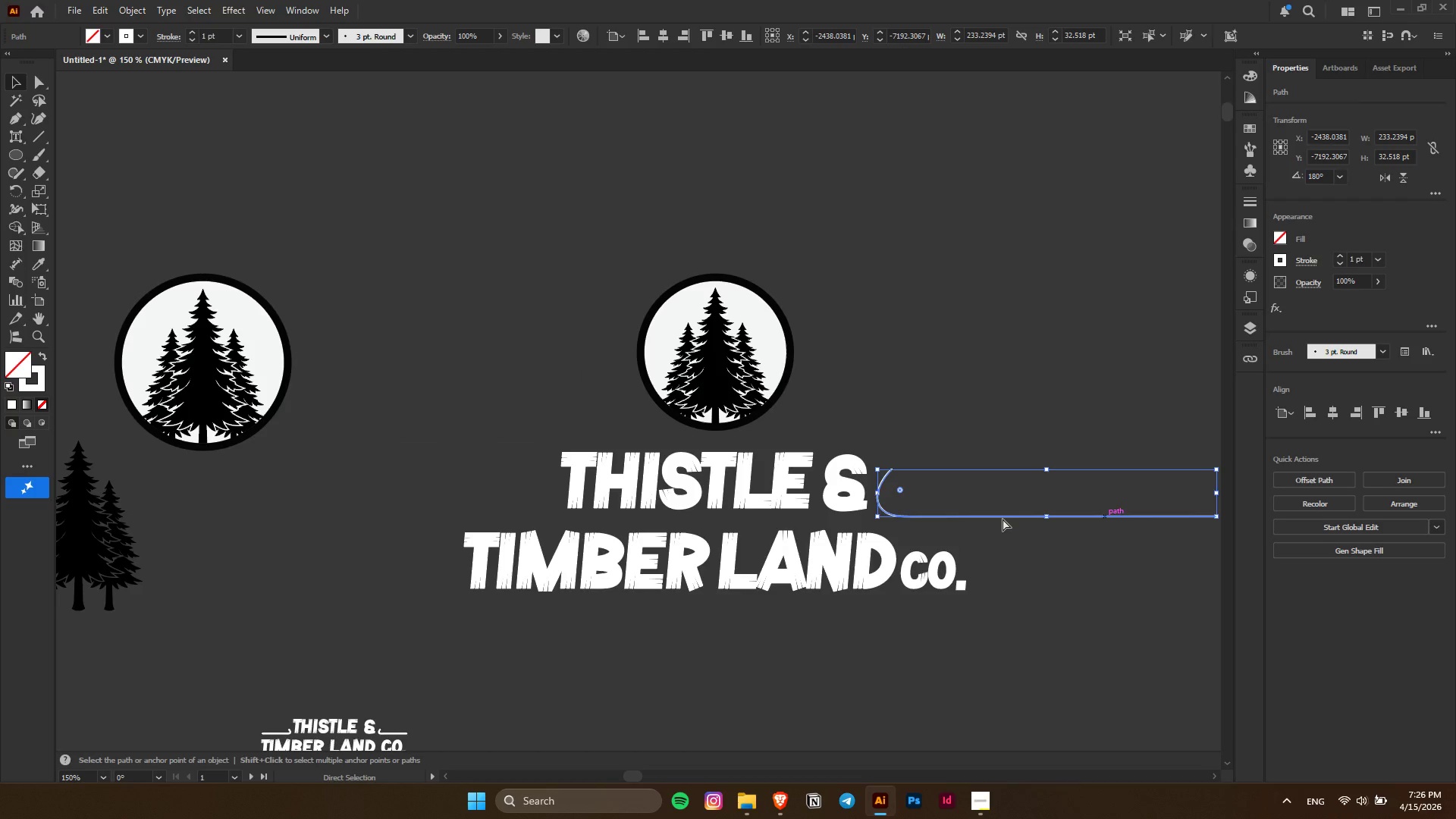 
hold_key(key=ControlLeft, duration=0.73)
 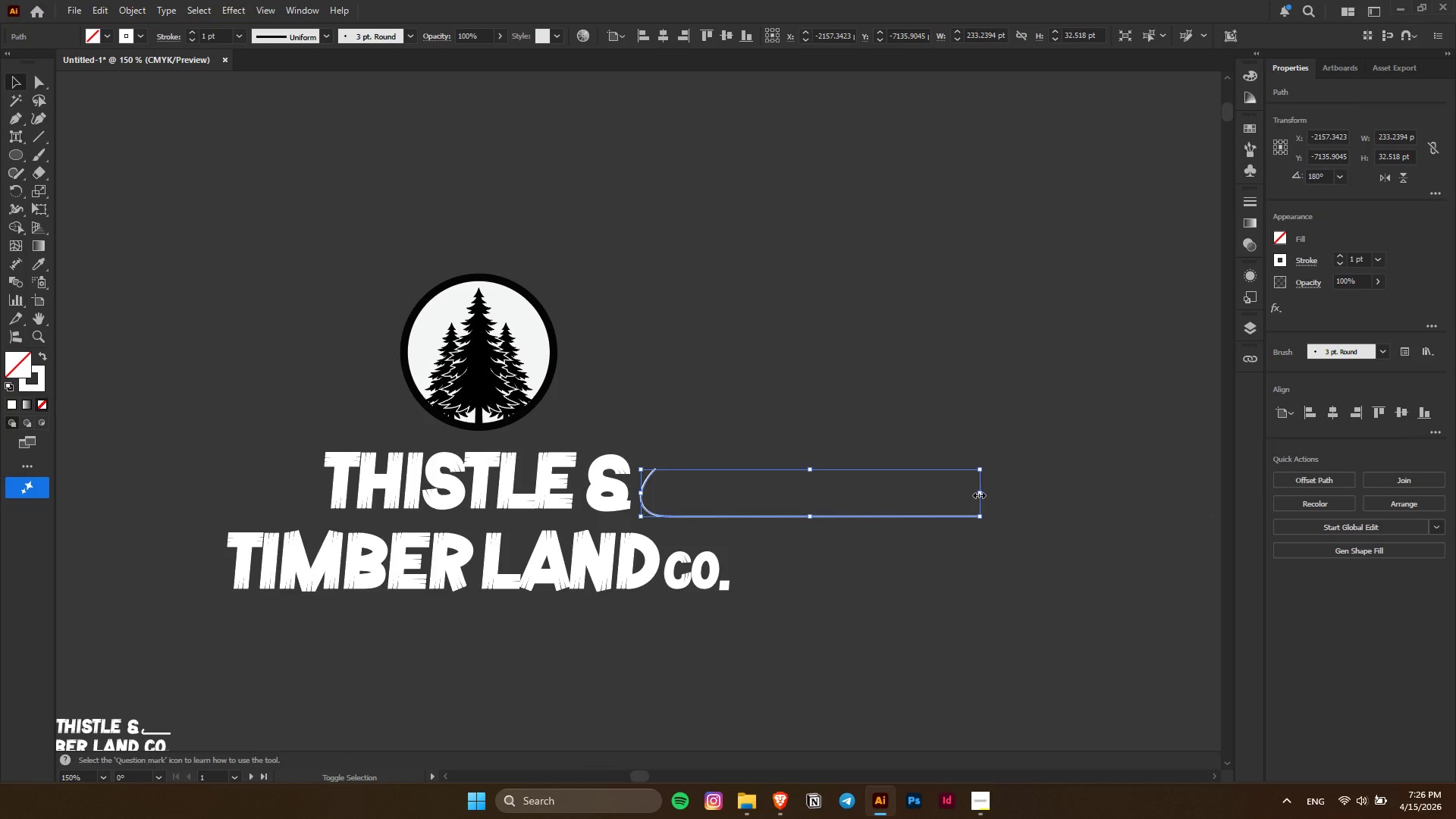 
hold_key(key=ControlLeft, duration=17.56)
 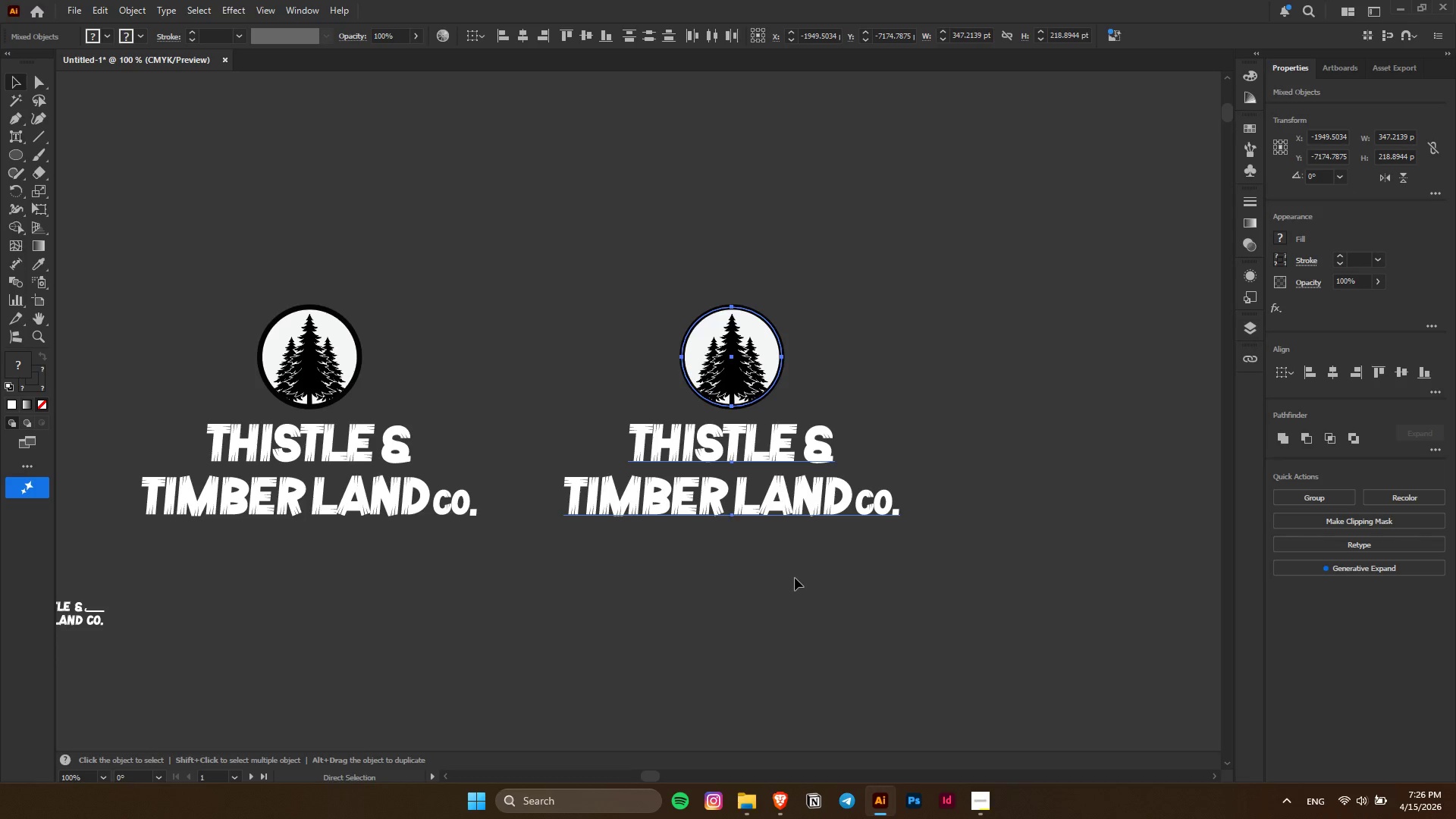 
hold_key(key=ShiftLeft, duration=1.53)
 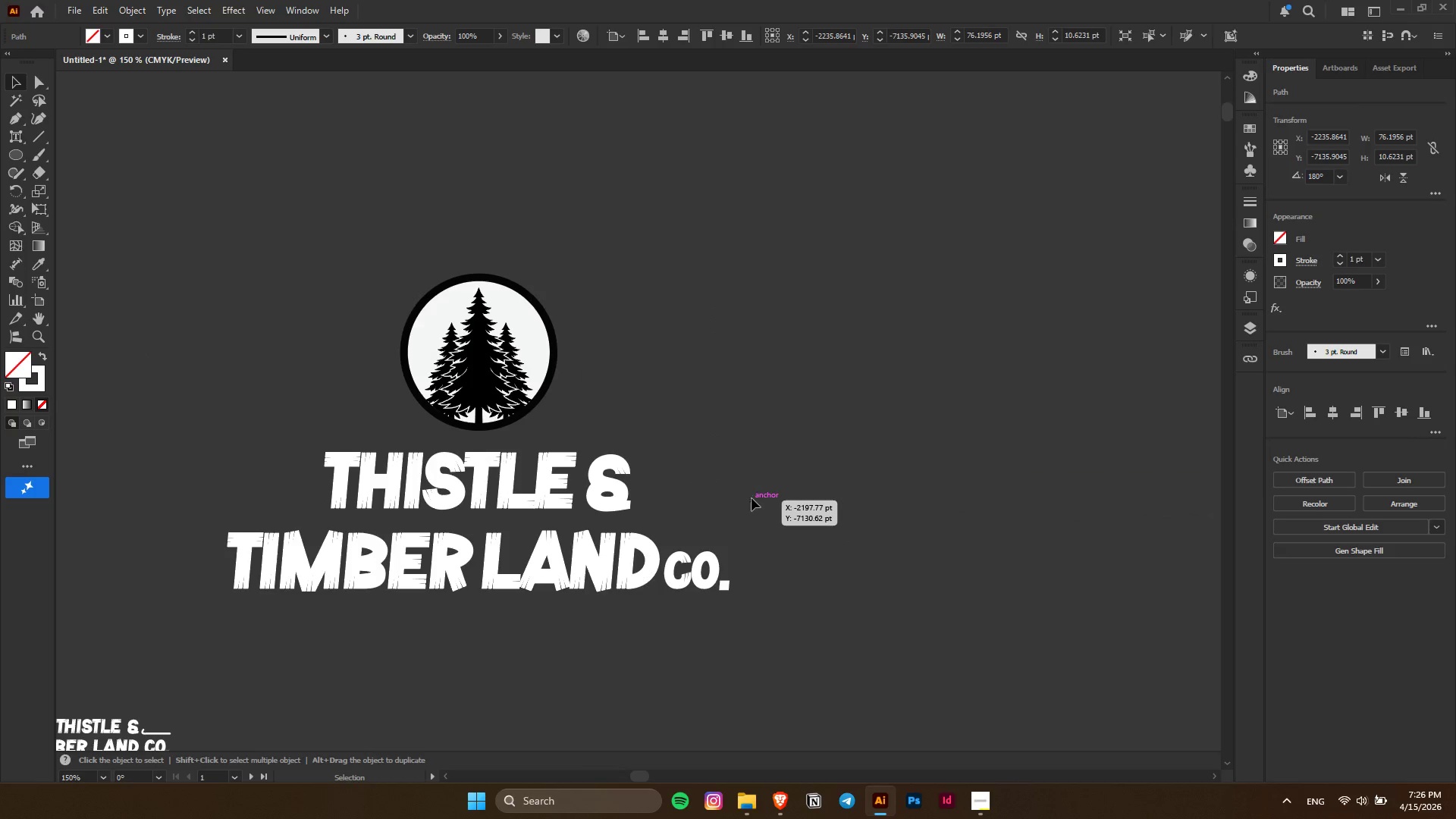 
scroll: coordinate [953, 510], scroll_direction: down, amount: 13.0
 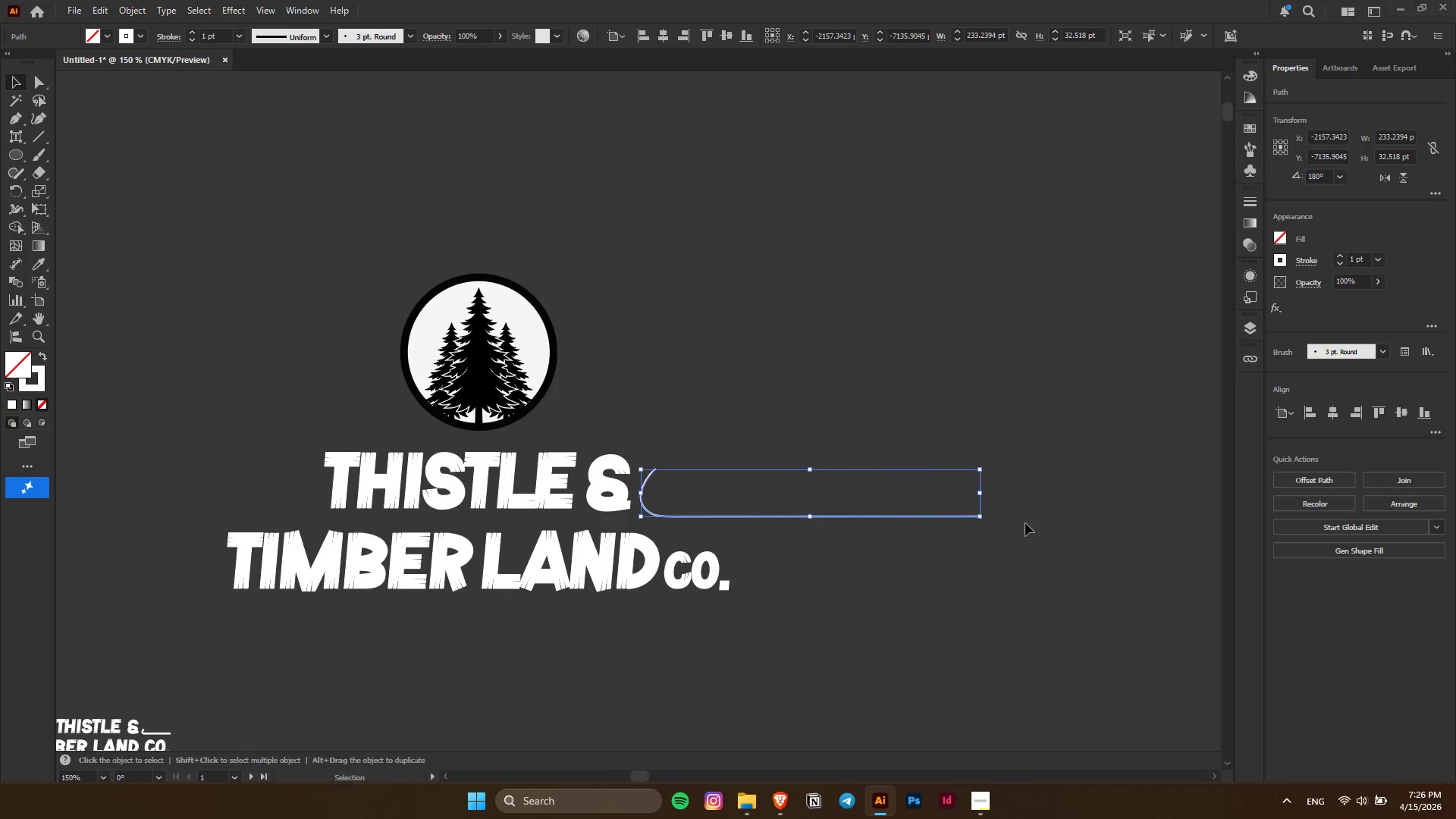 
left_click_drag(start_coordinate=[978, 494], to_coordinate=[752, 498])
 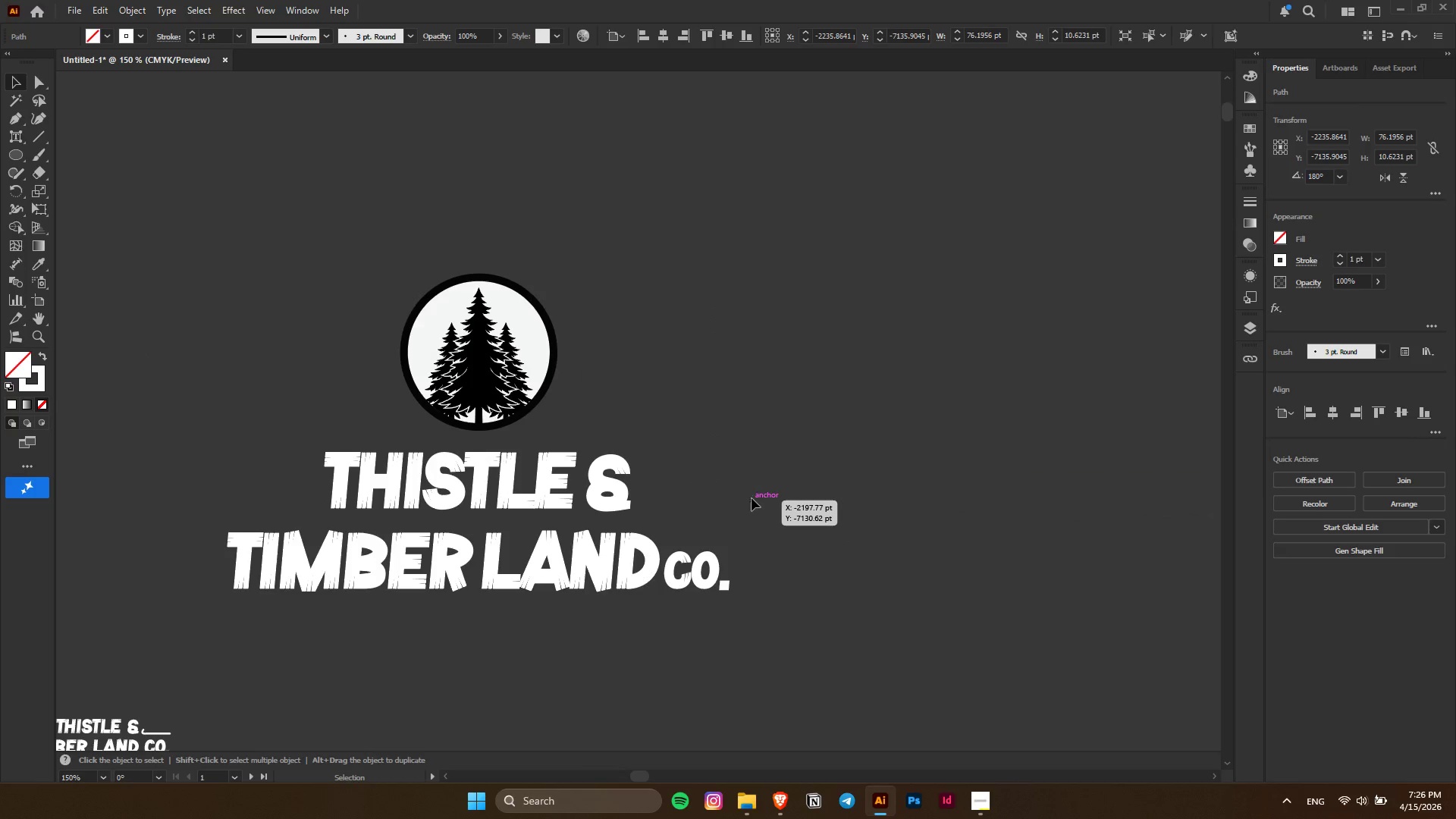 
key(Shift+ShiftLeft)
 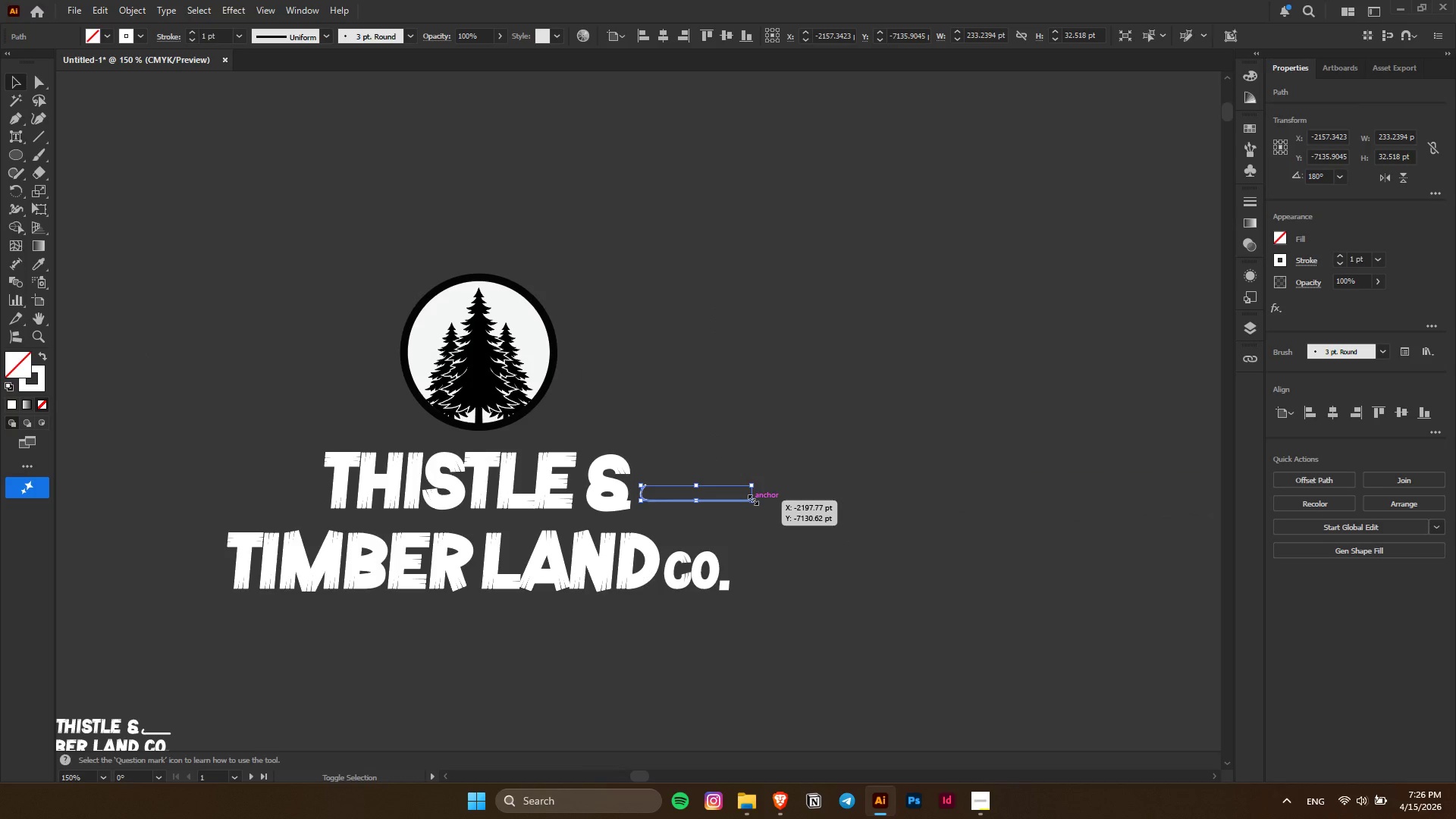 
key(Shift+ShiftLeft)
 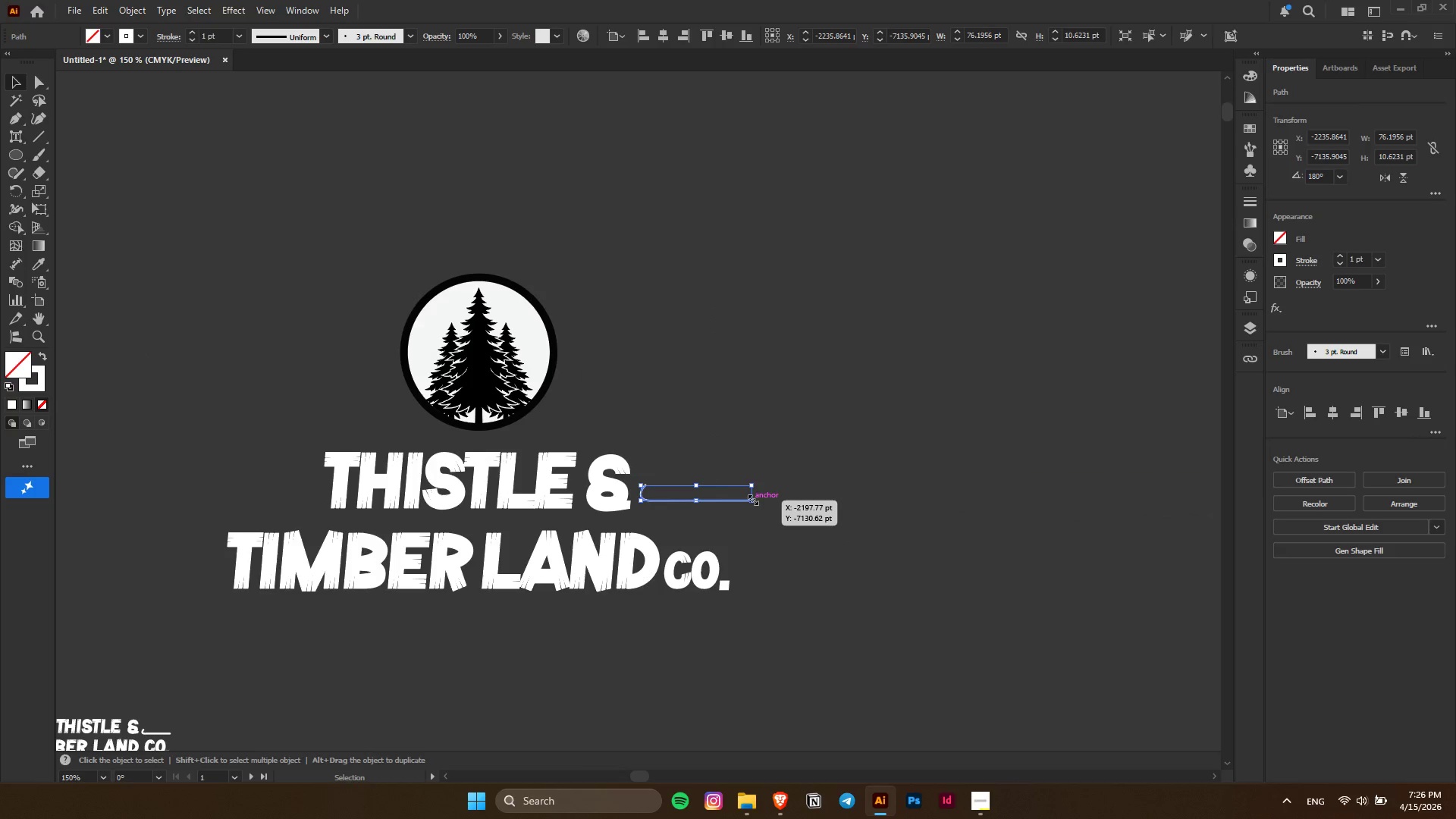 
key(Delete)
 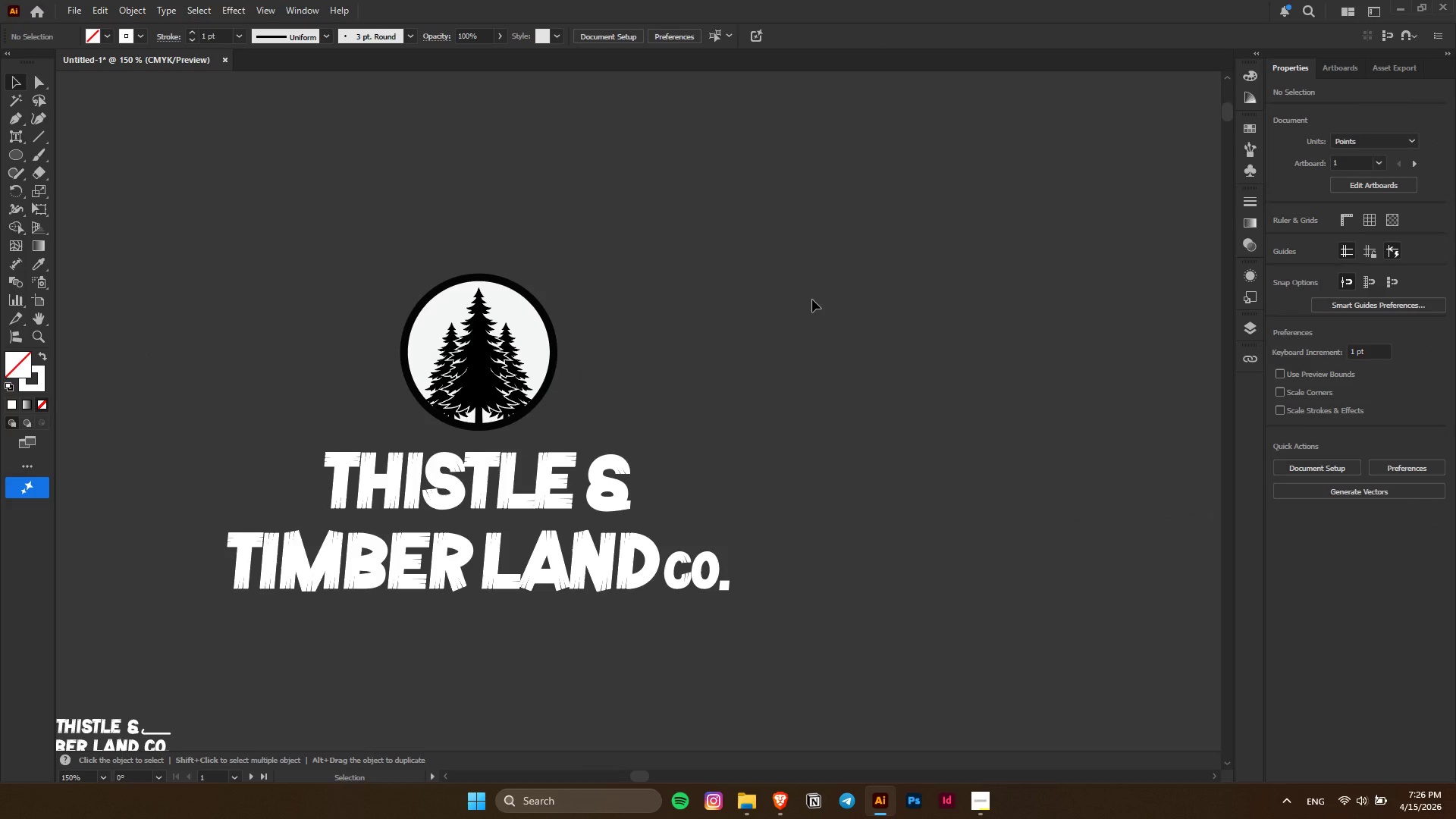 
key(Alt+AltLeft)
 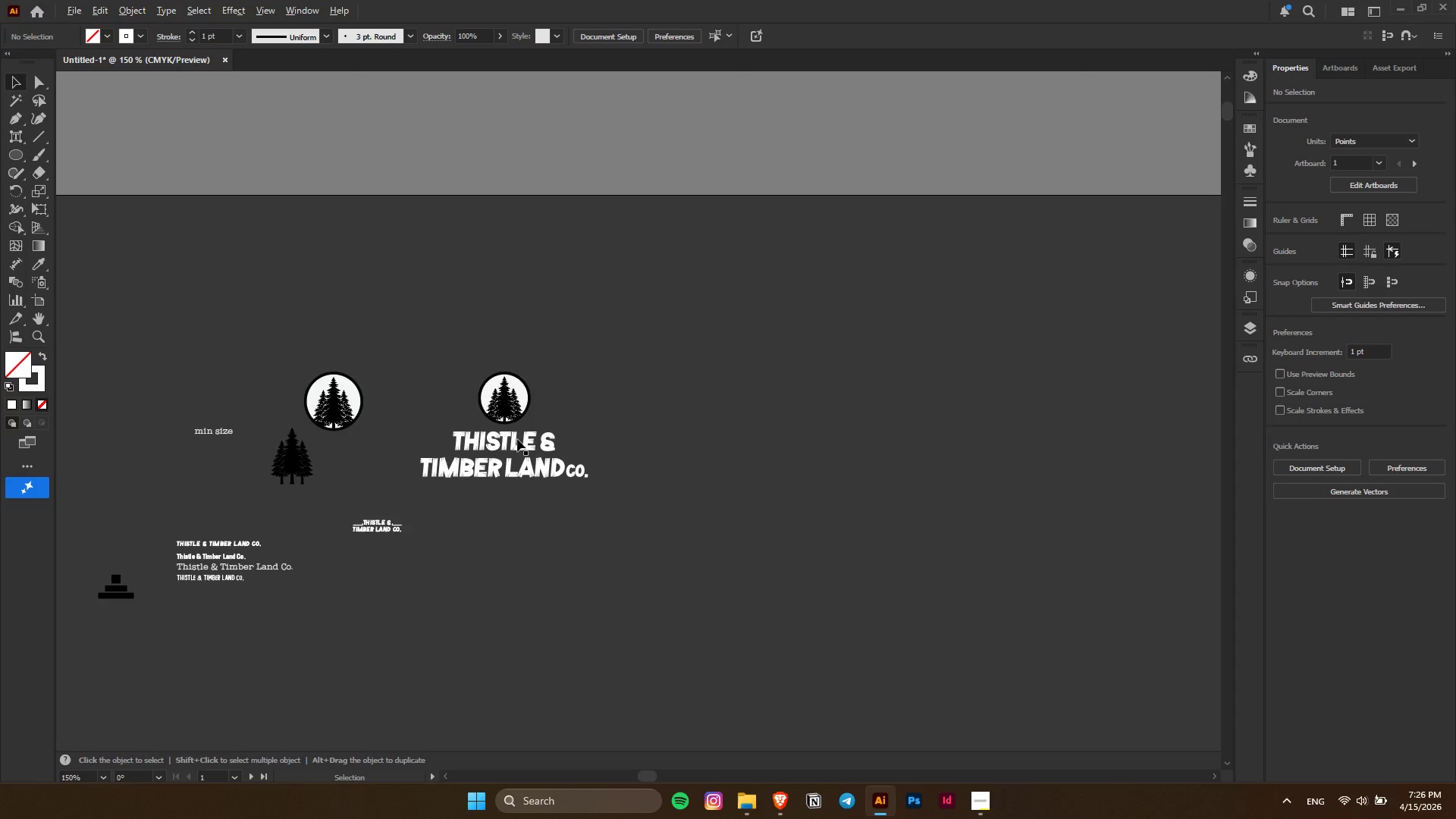 
scroll: coordinate [517, 440], scroll_direction: down, amount: 2.0
 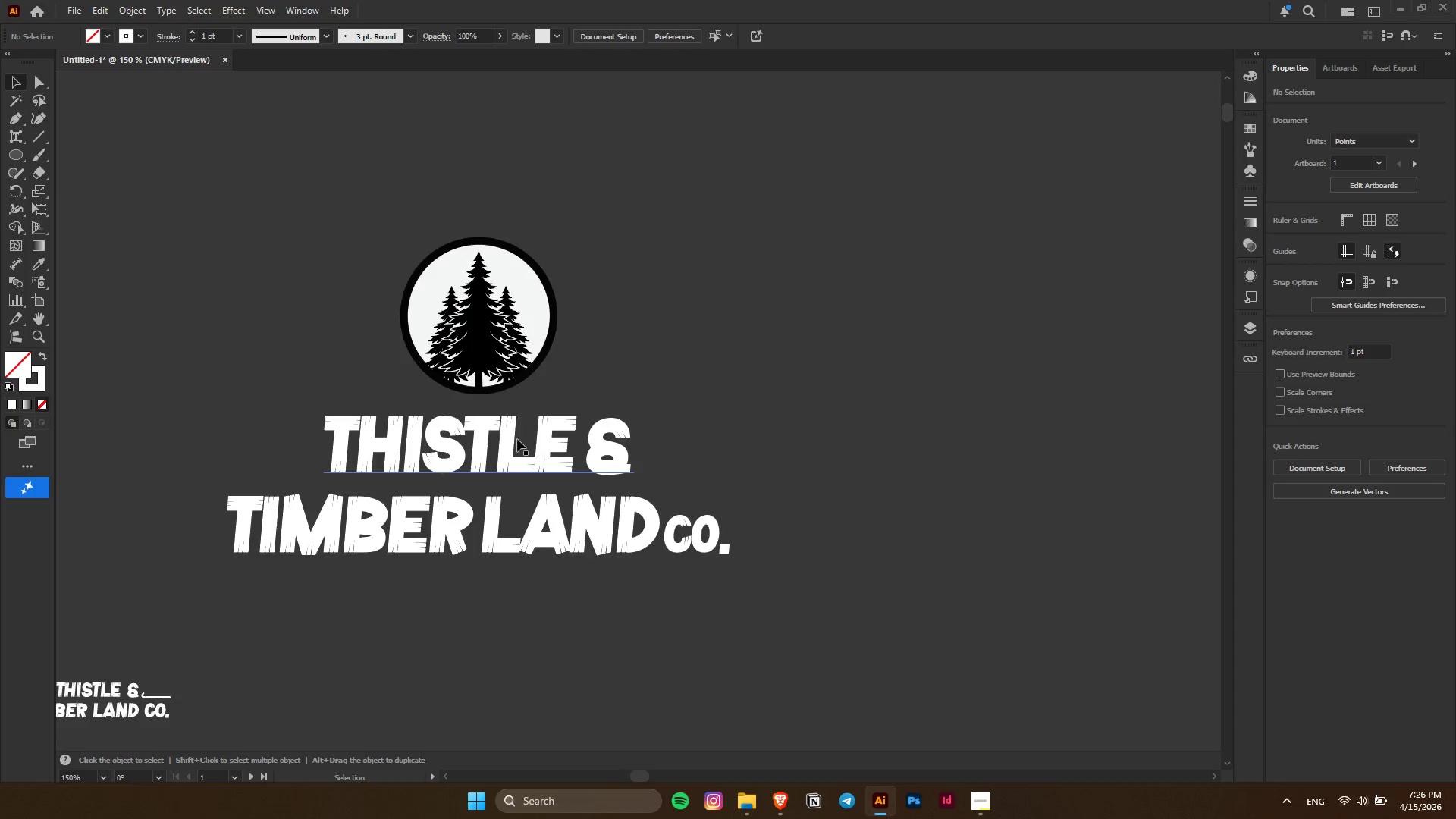 
key(Alt+AltLeft)
 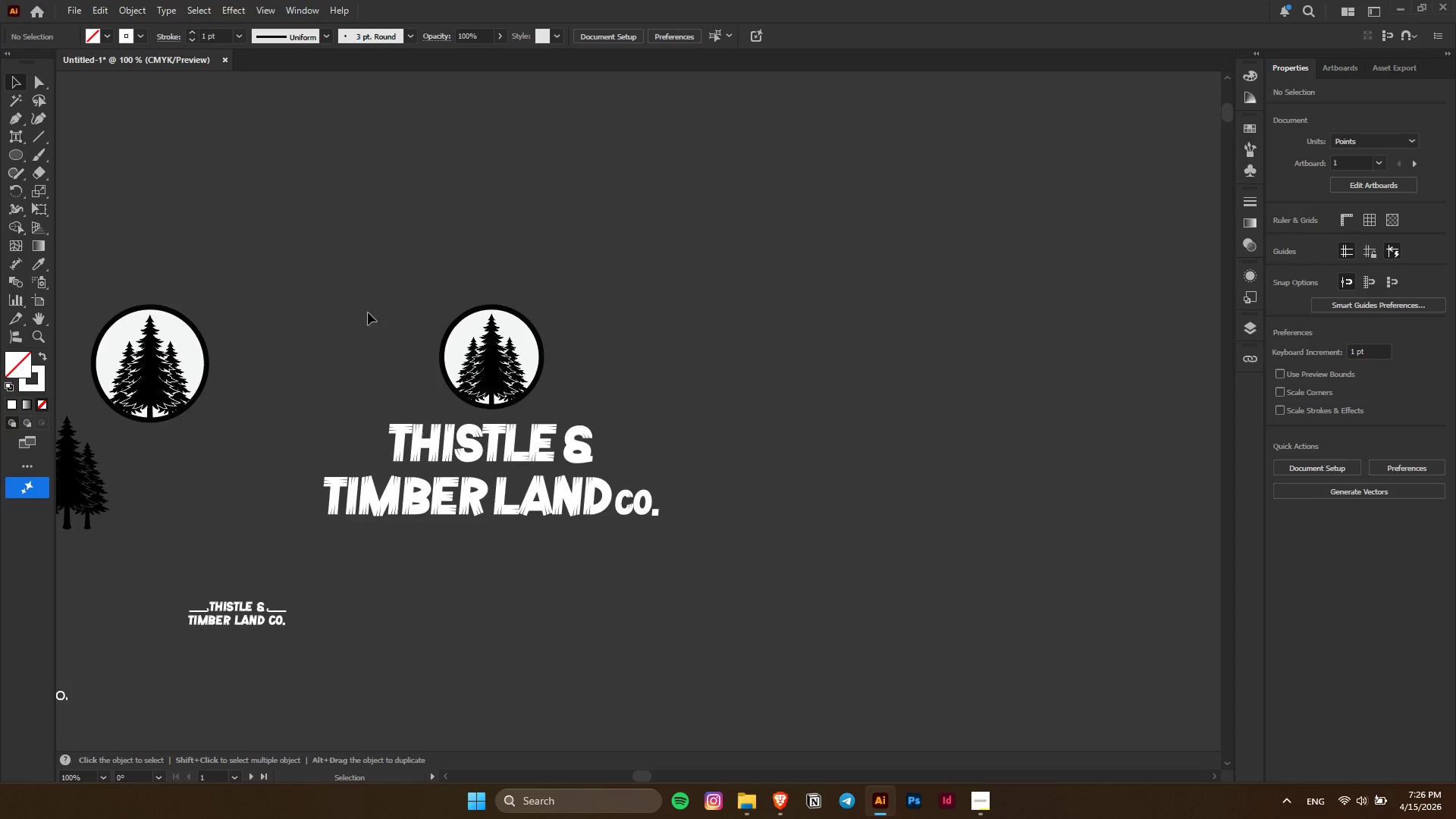 
left_click_drag(start_coordinate=[368, 312], to_coordinate=[575, 525])
 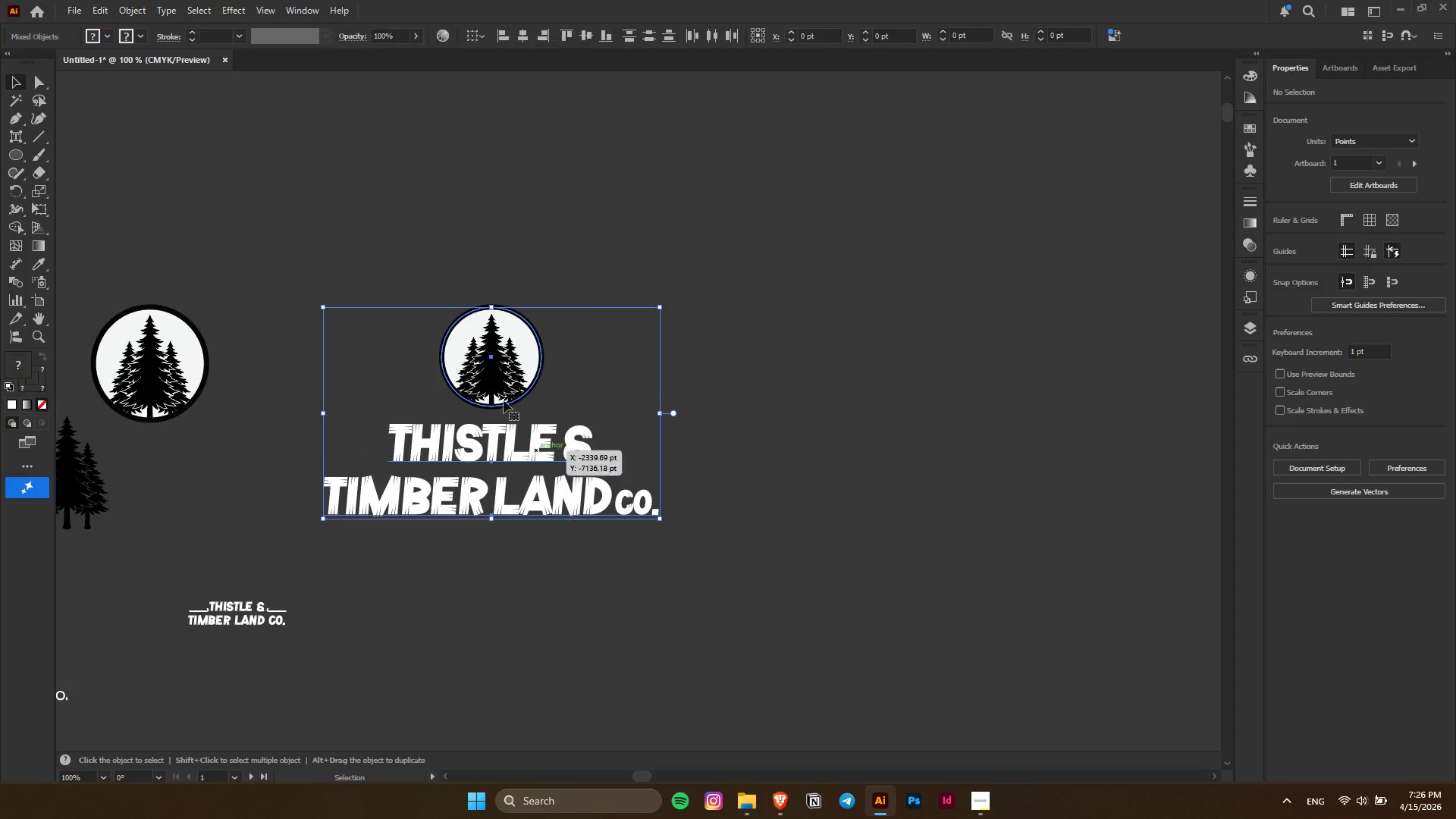 
scroll: coordinate [517, 439], scroll_direction: down, amount: 1.0
 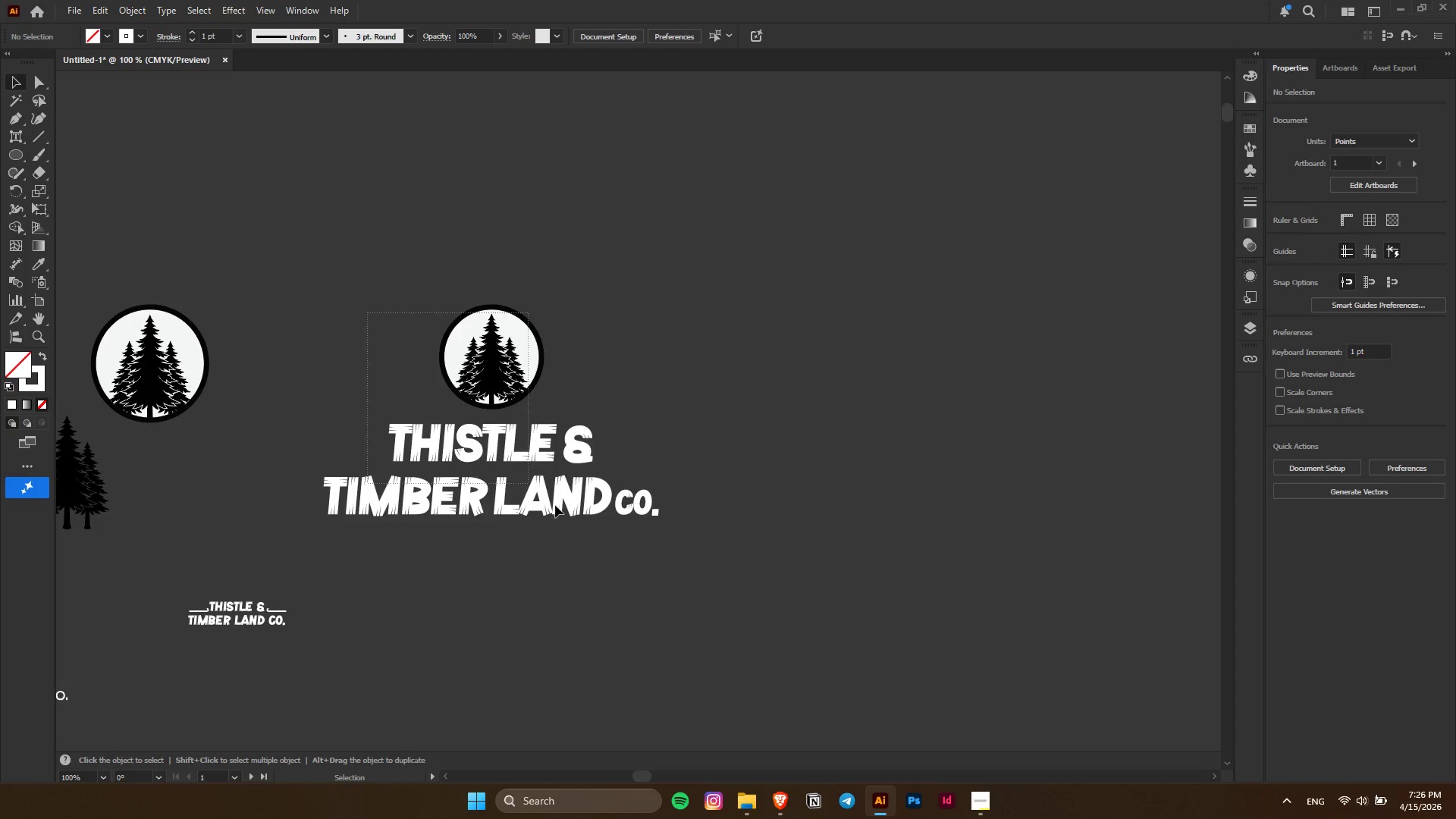 
hold_key(key=AltLeft, duration=1.0)
left_click_drag(start_coordinate=[491, 367], to_coordinate=[913, 372])
 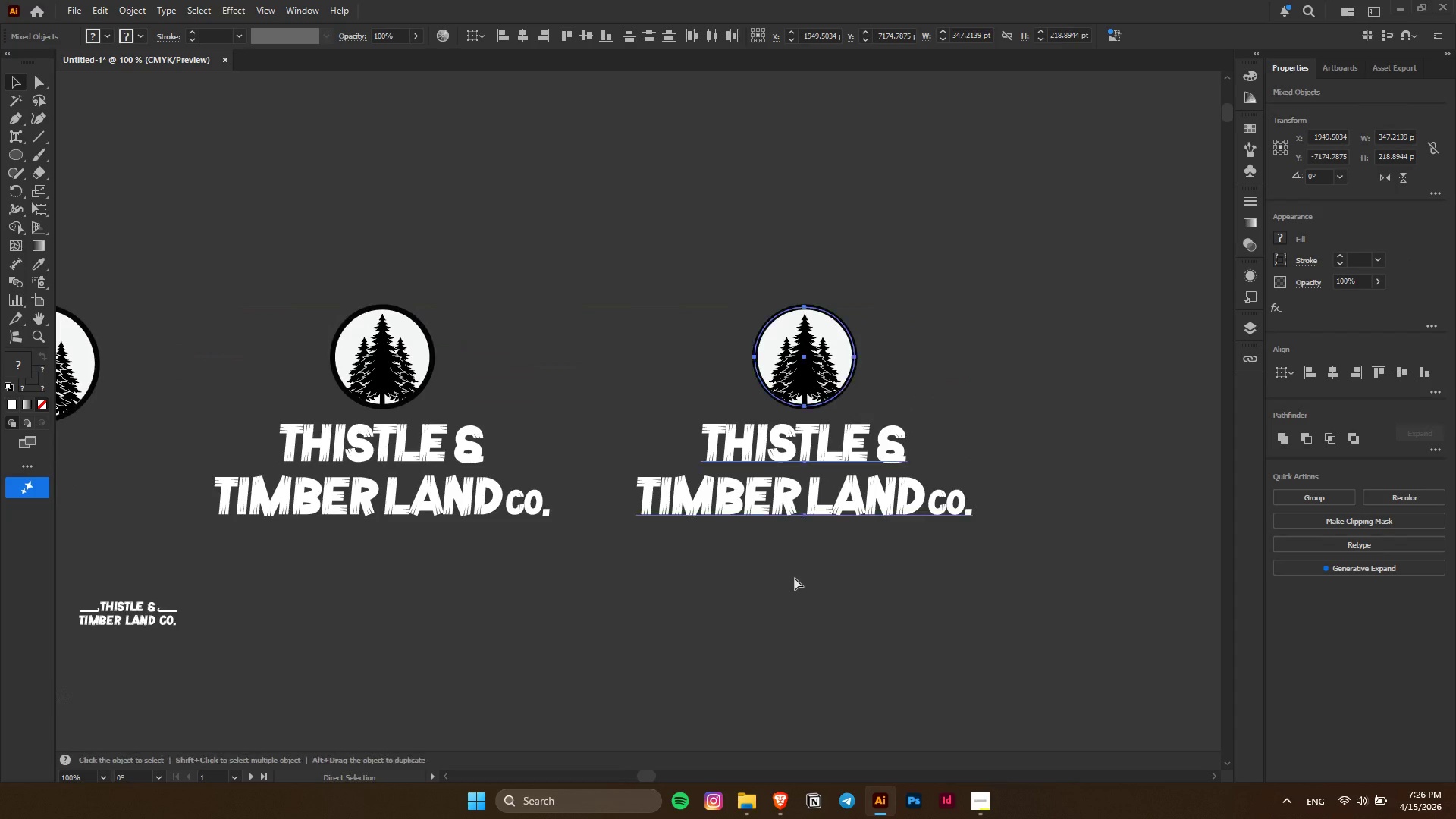 
hold_key(key=ShiftLeft, duration=0.69)
 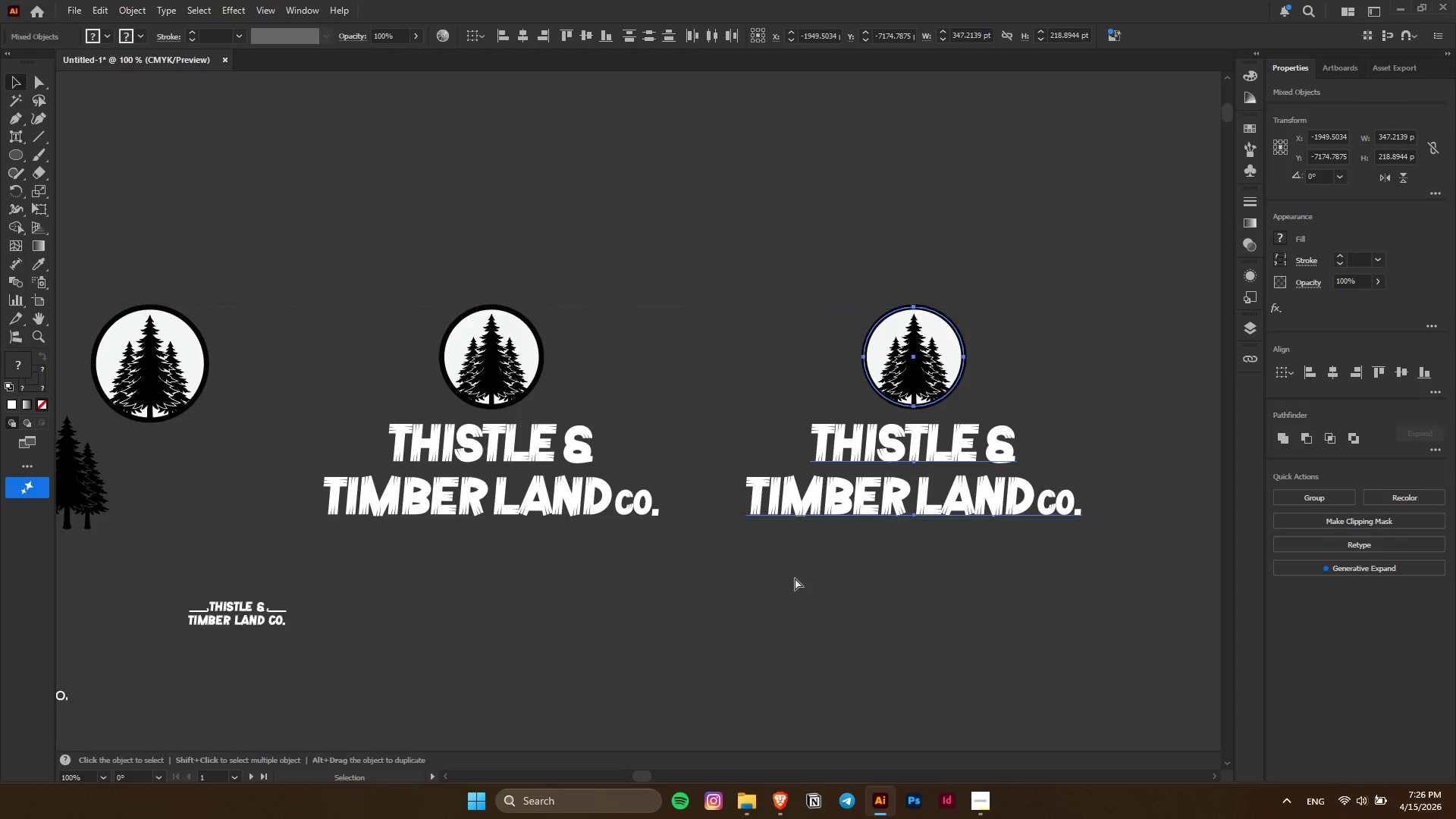 
hold_key(key=ControlLeft, duration=0.58)
 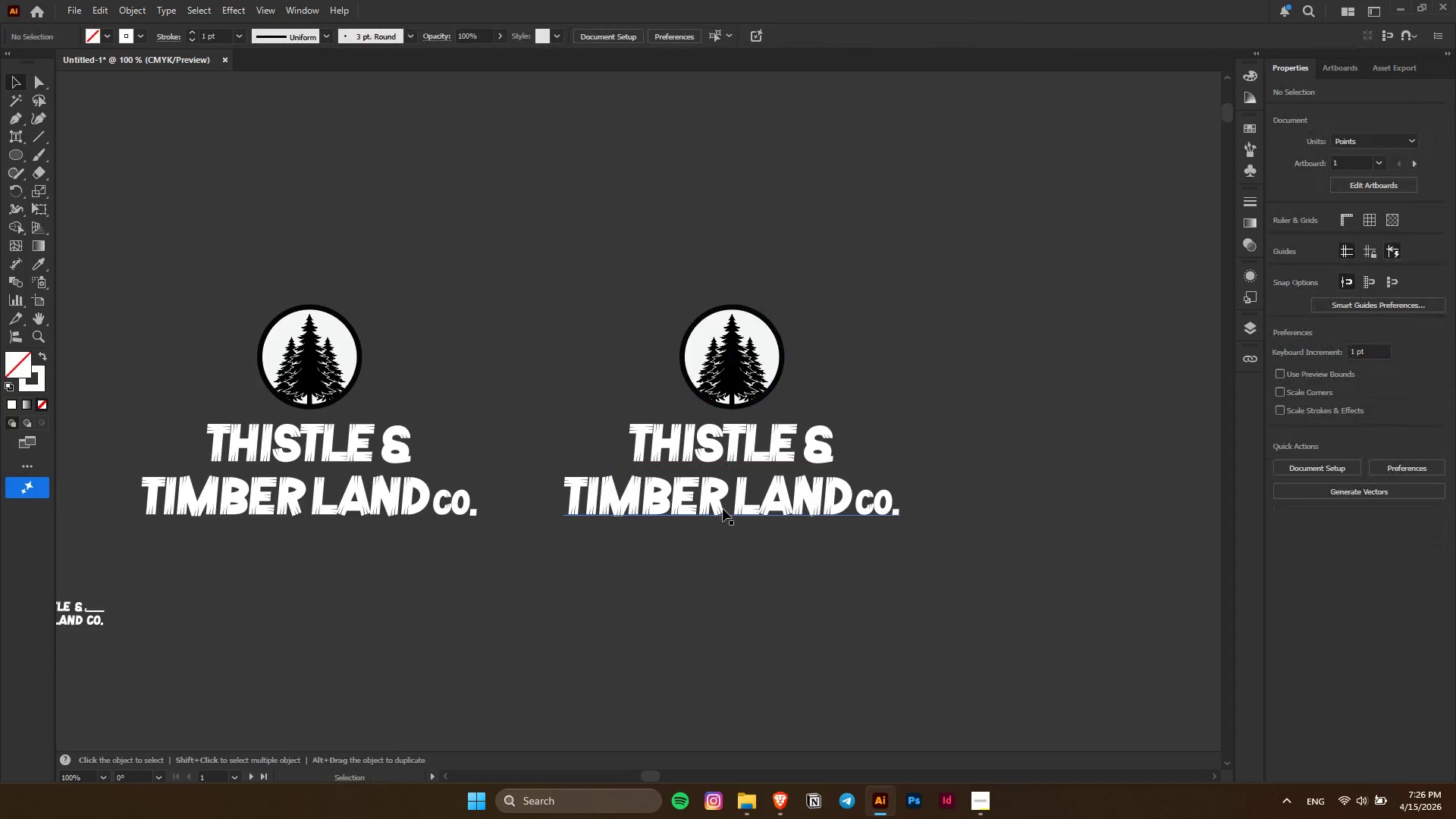 
left_click([795, 578])
 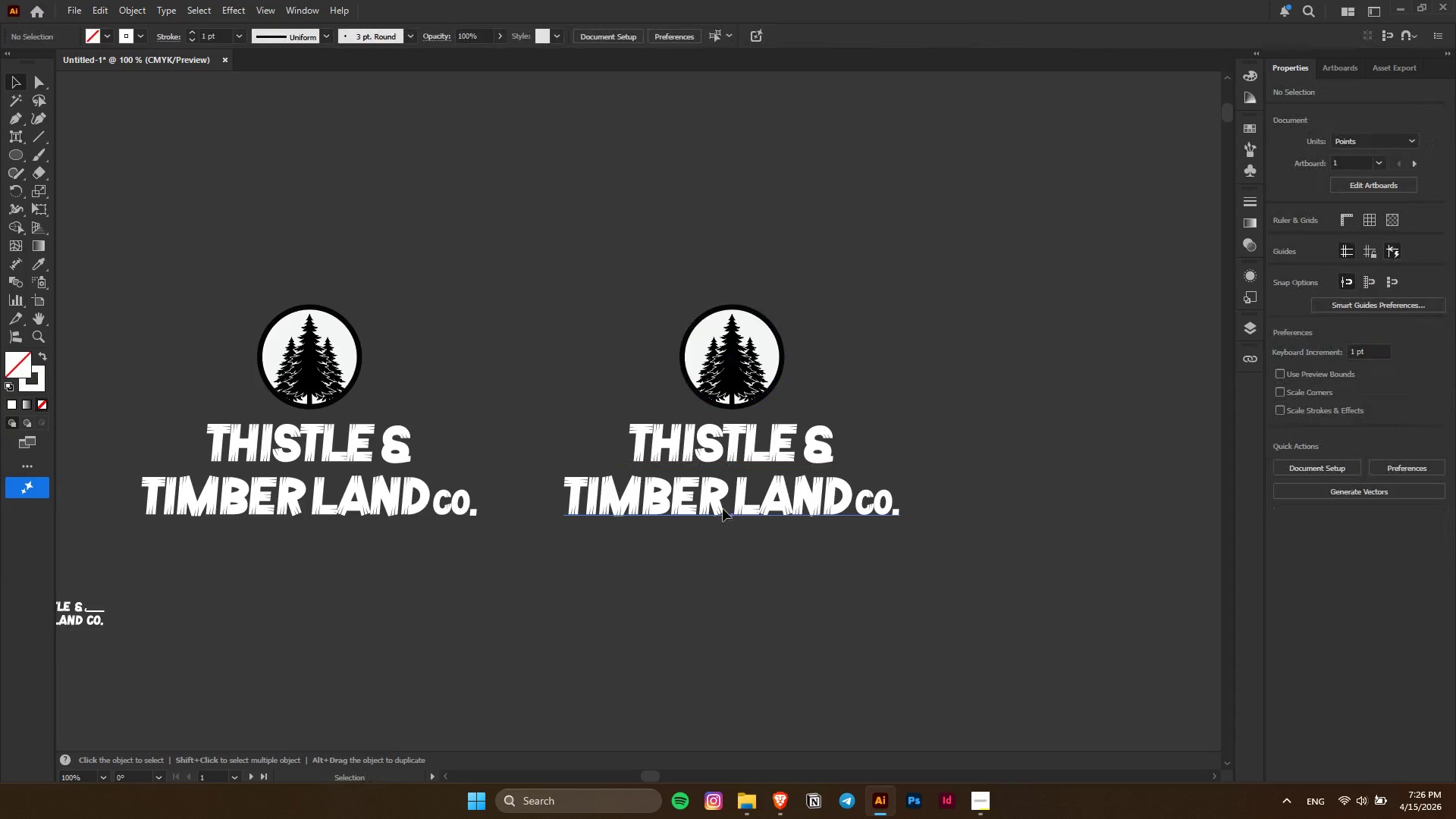 
scroll: coordinate [795, 578], scroll_direction: down, amount: 11.0
 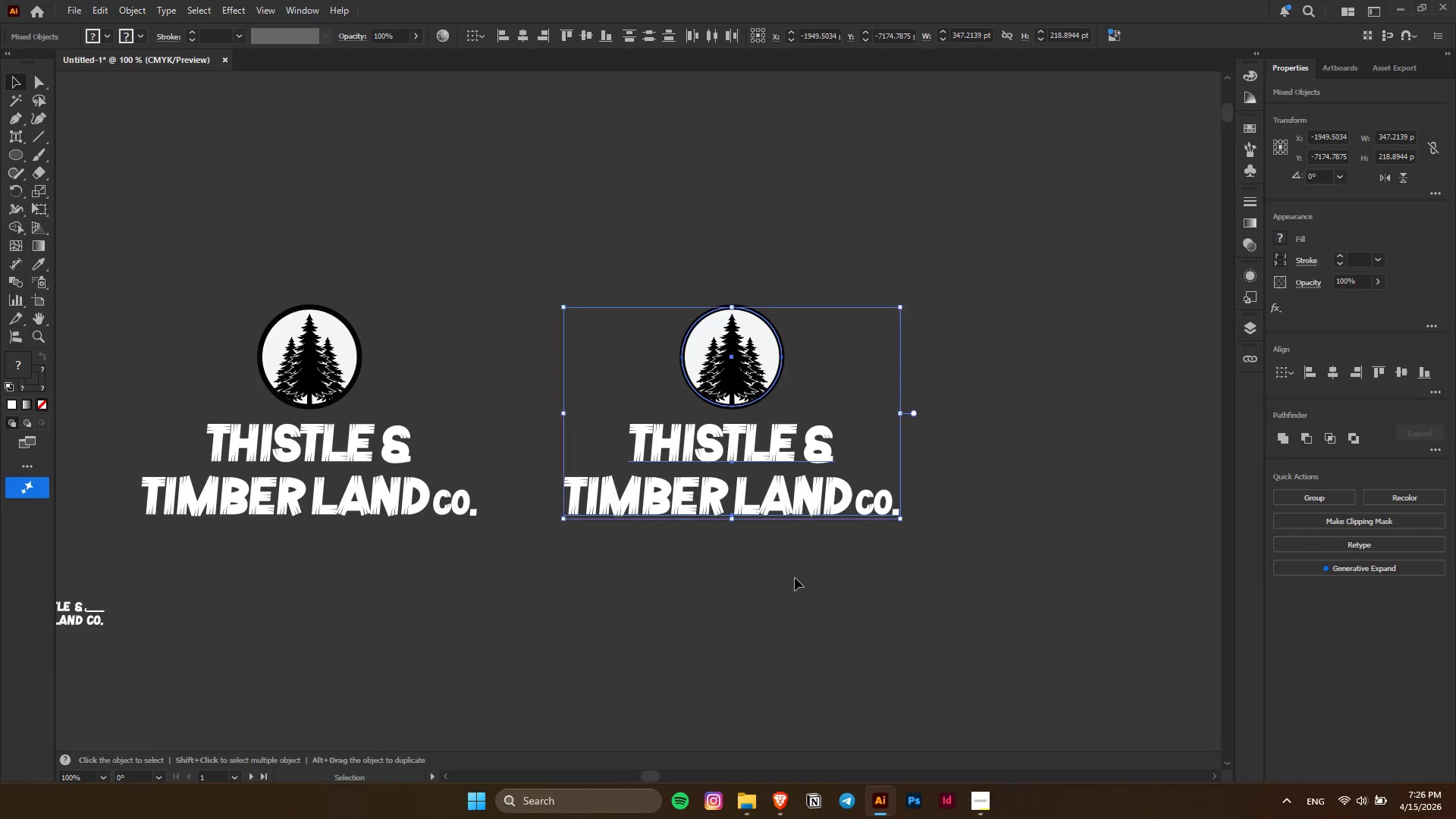 
double_click([723, 509])
 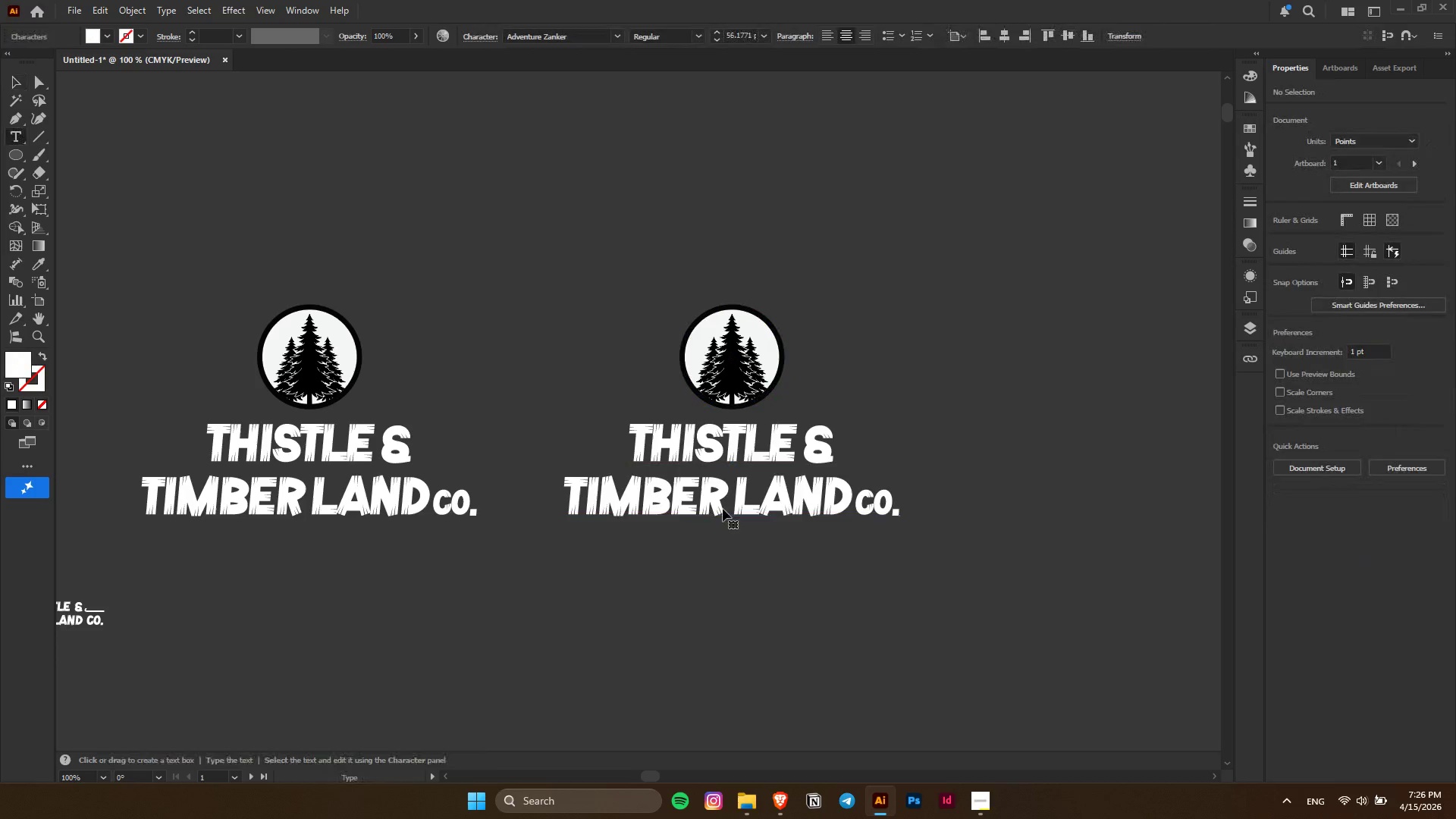 
key(Control+ControlLeft)
 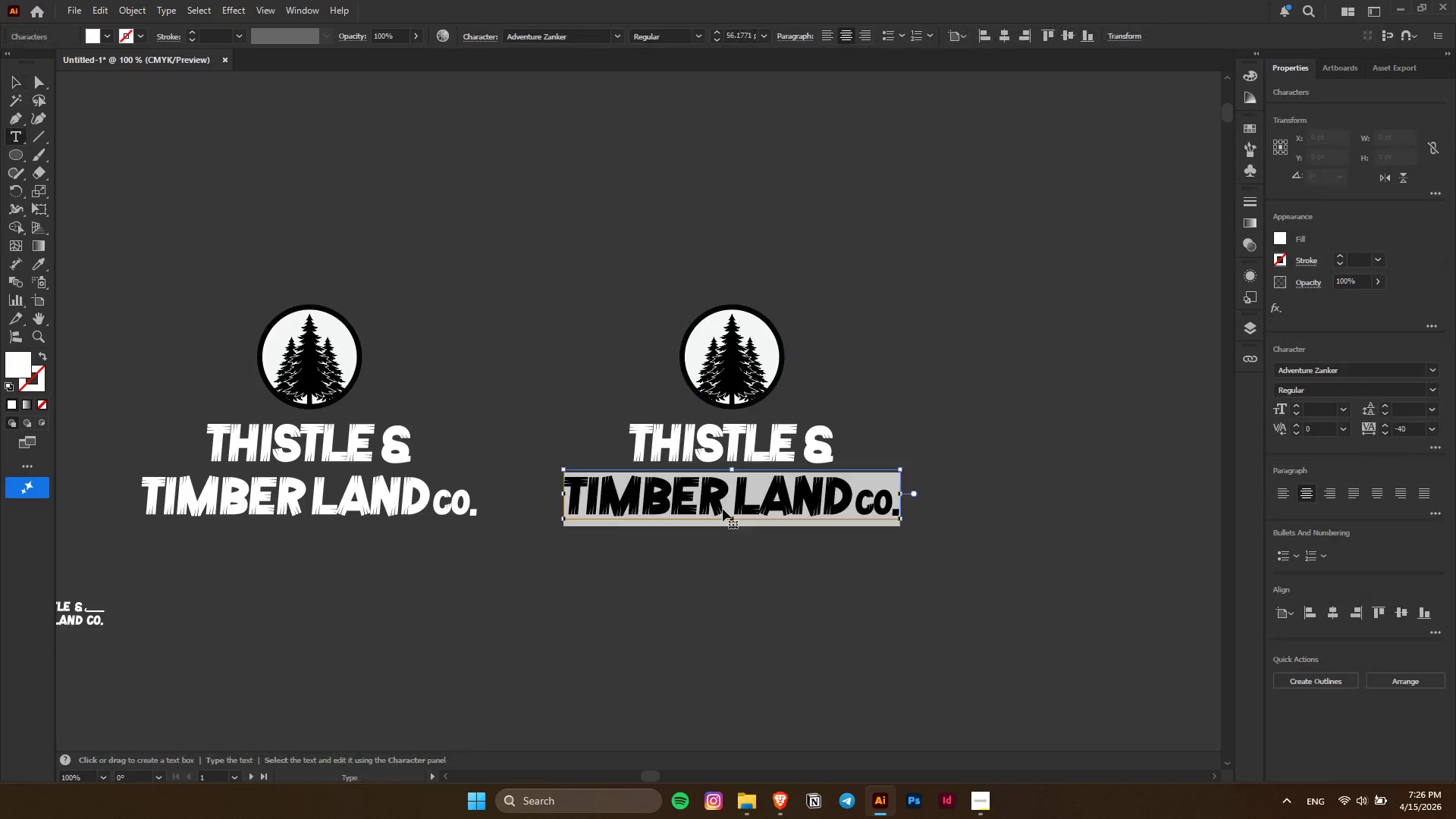 
key(Control+A)
 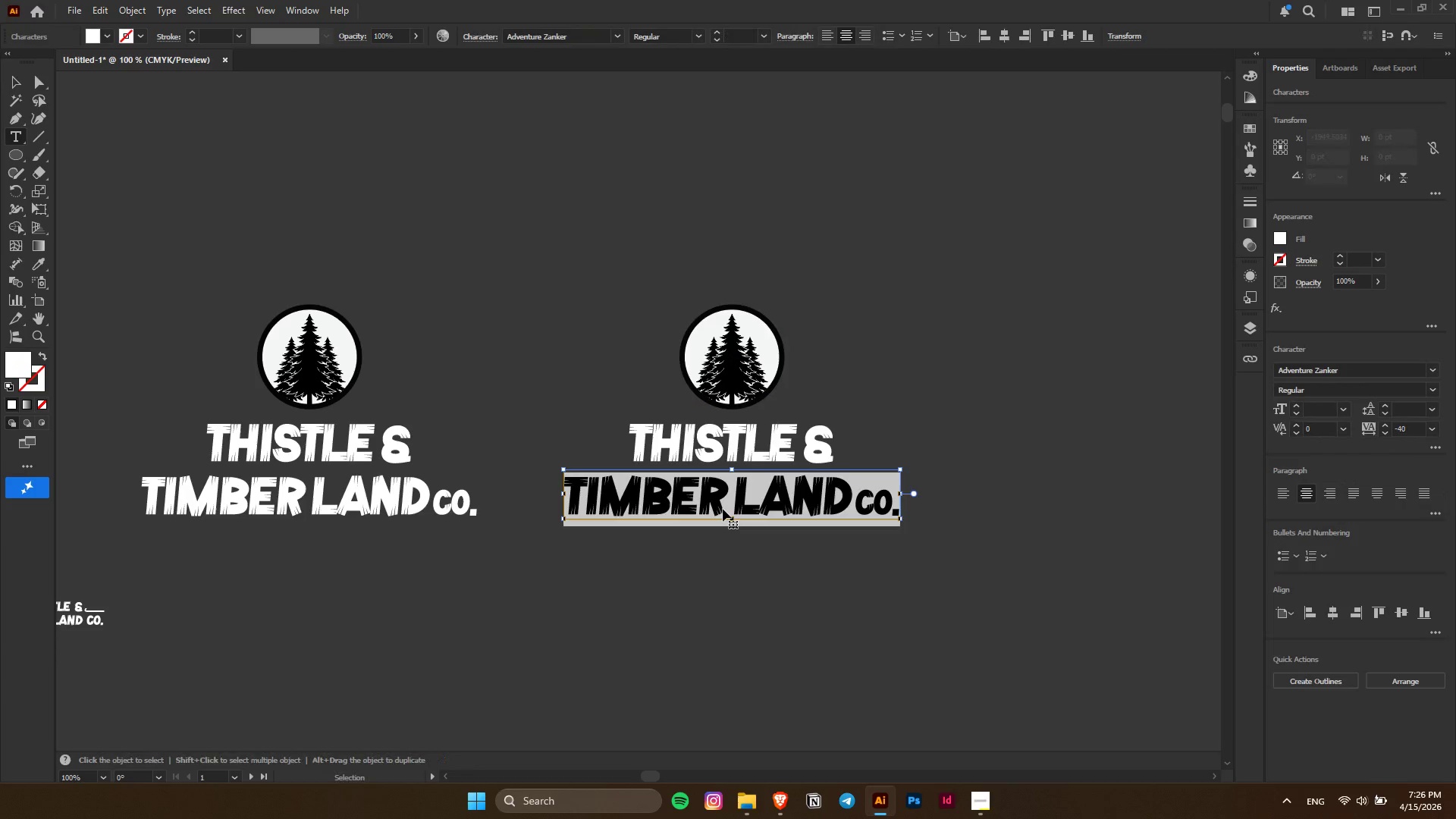 
hold_key(key=ControlLeft, duration=1.52)
 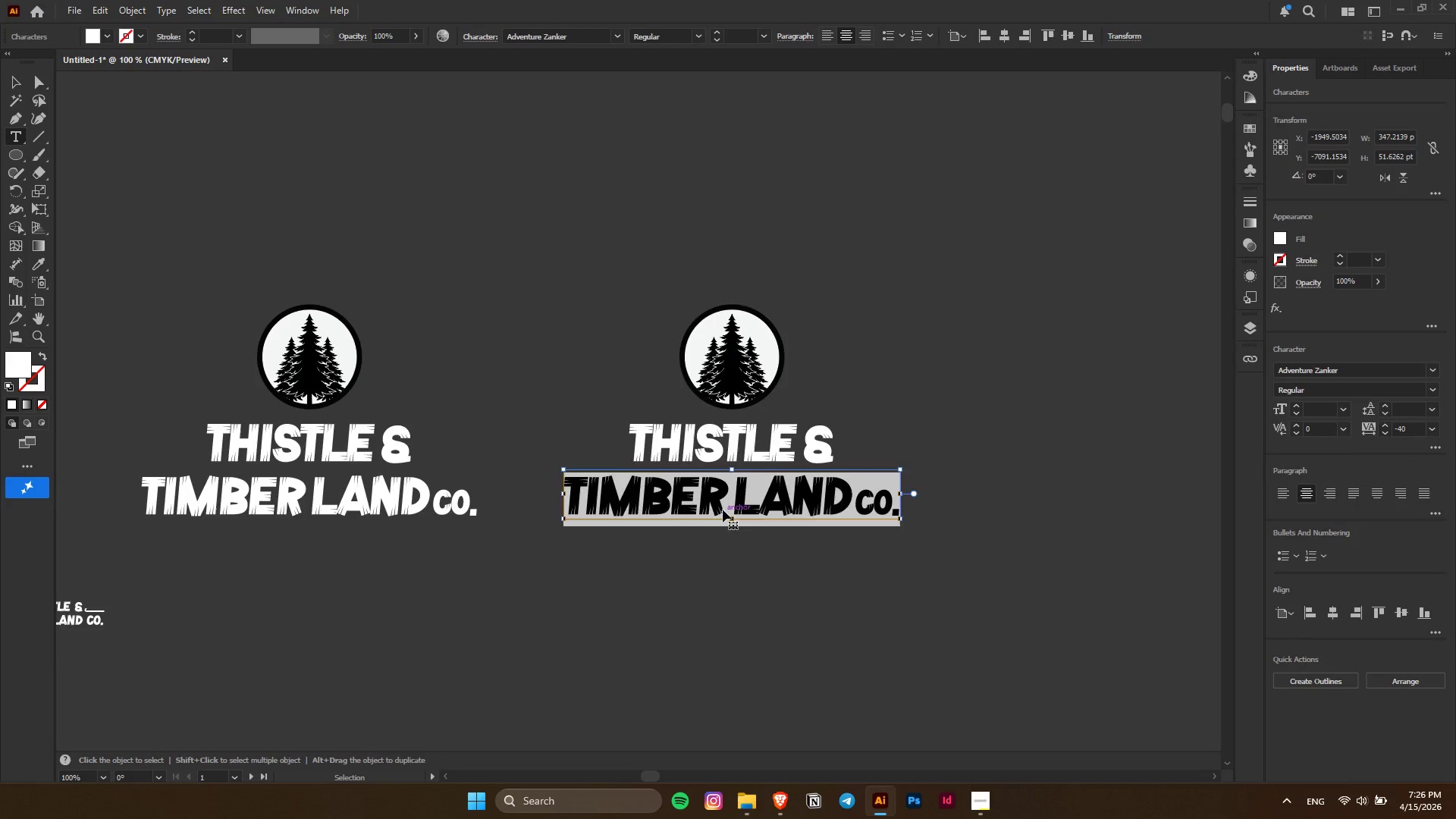 
key(Control+ControlLeft)
 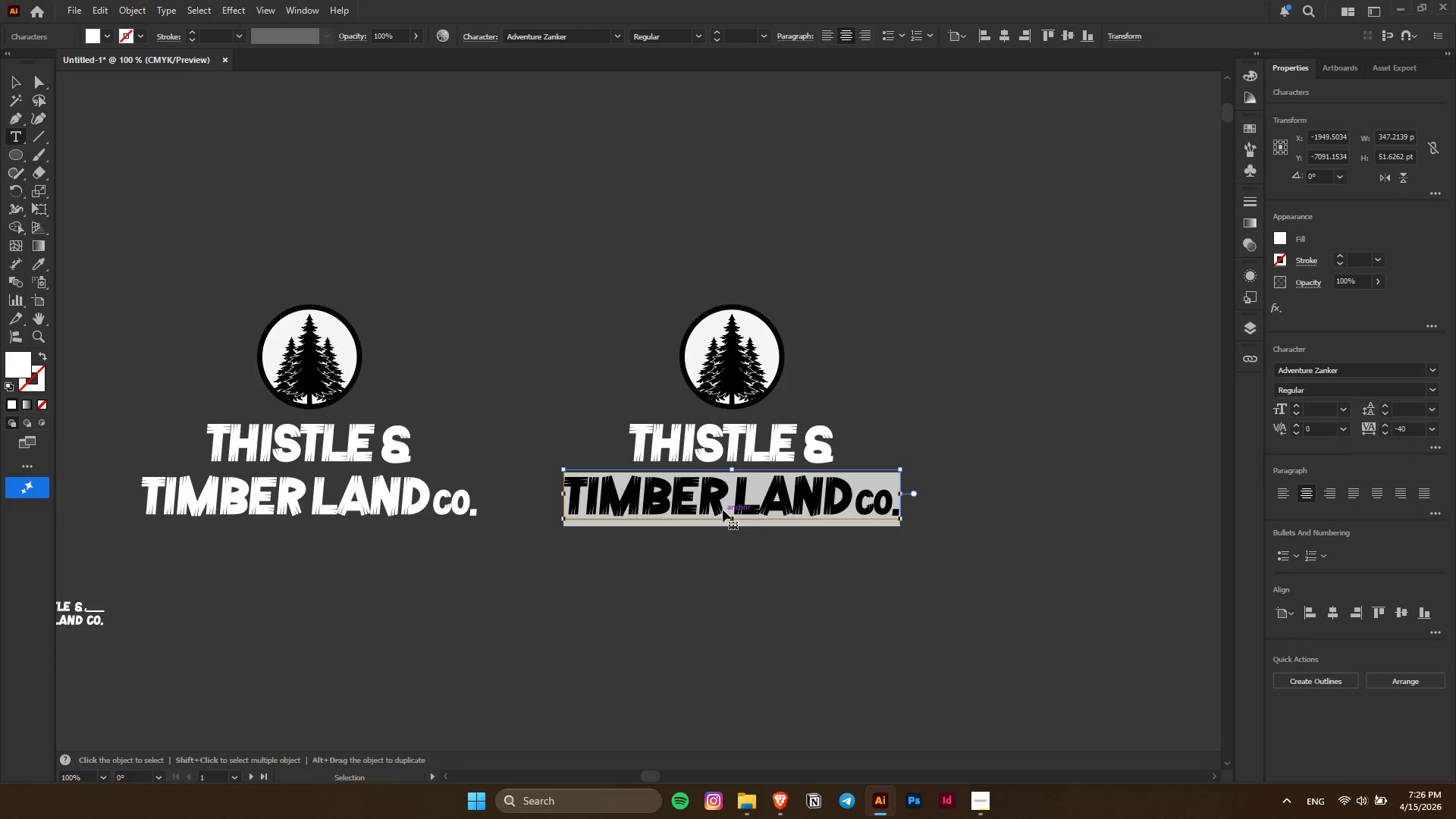 
key(Control+ControlLeft)
 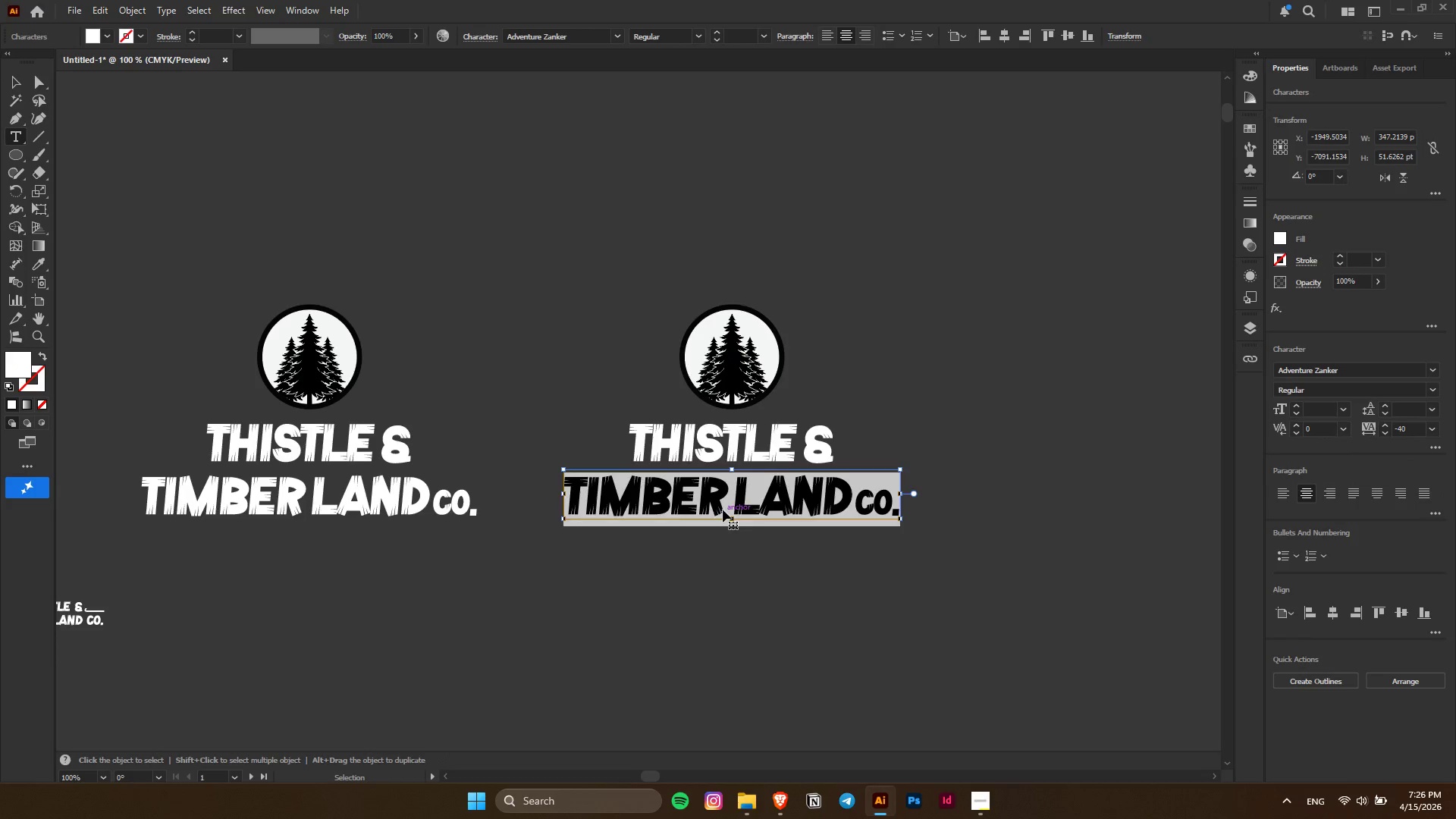 
key(Control+ControlLeft)
 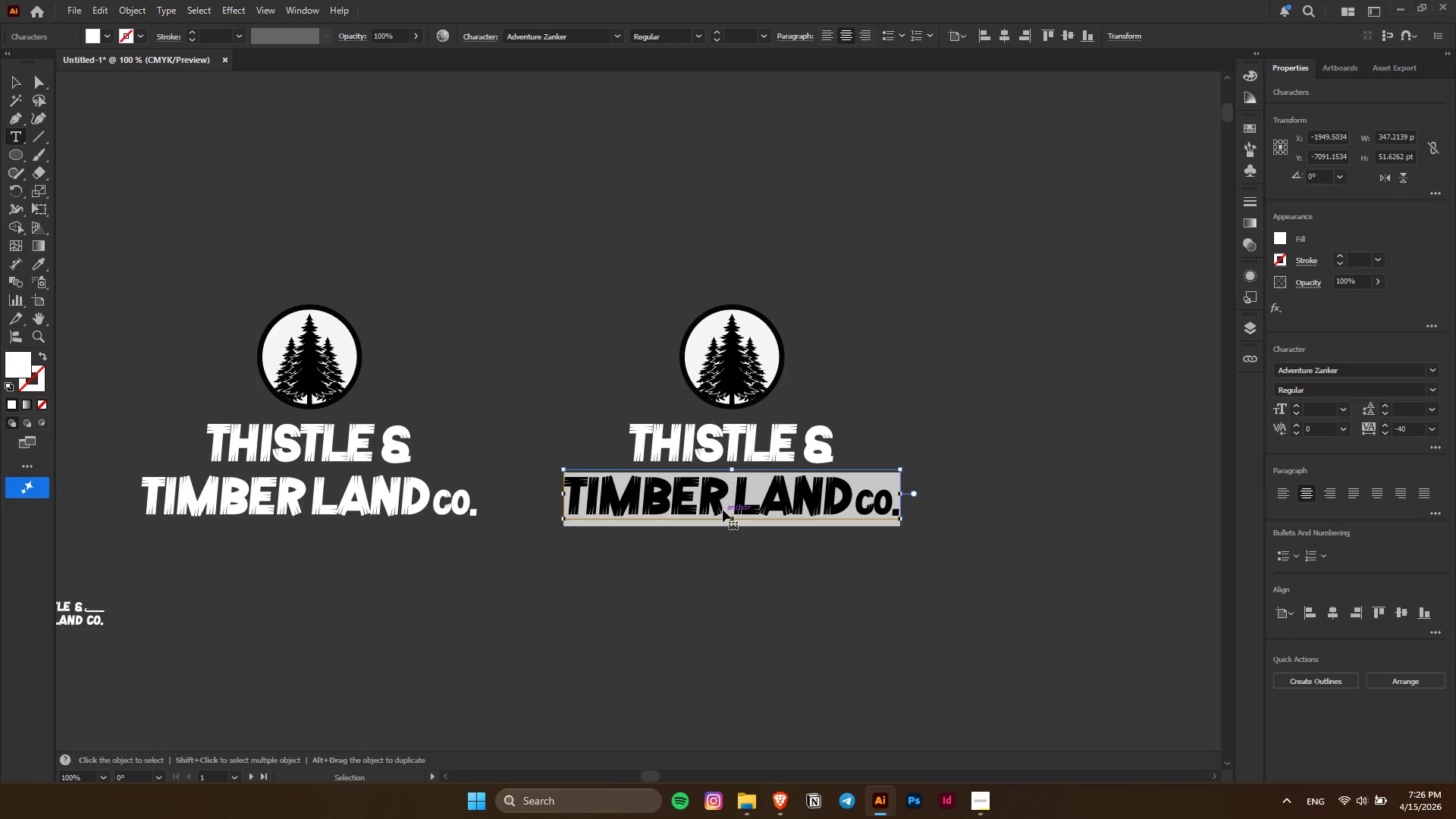 
key(Control+ControlLeft)
 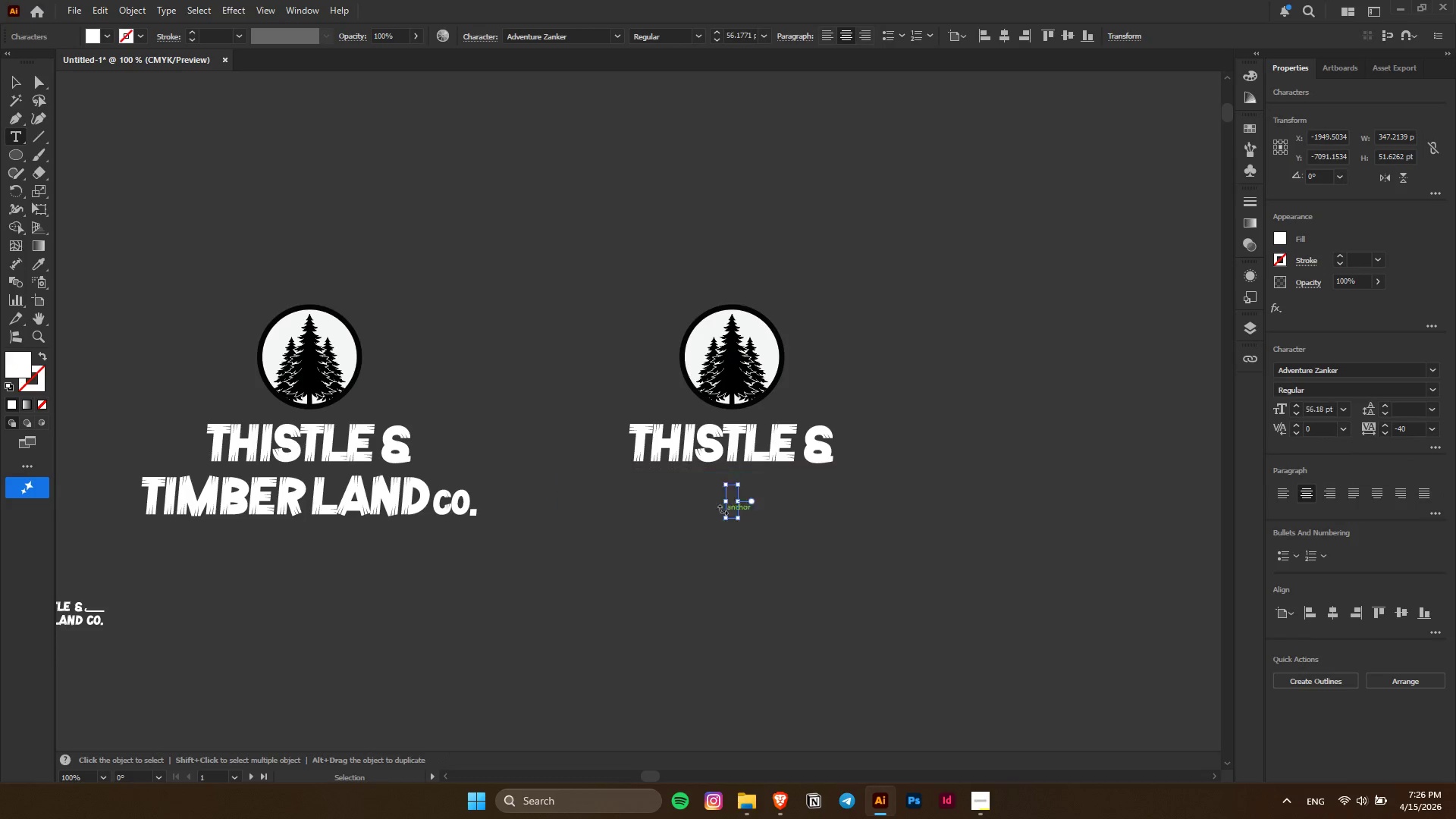 
key(Control+X)
 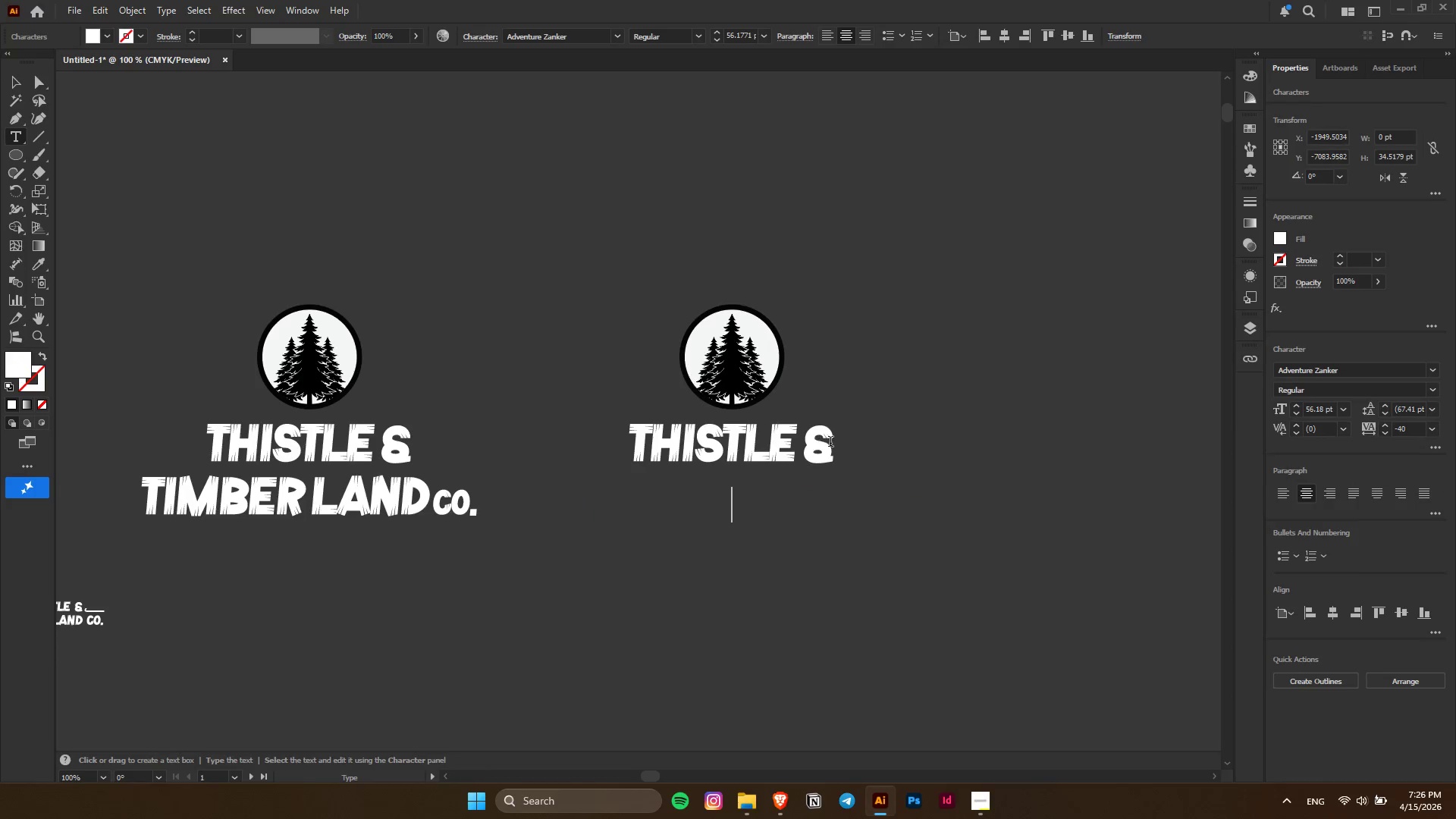 
left_click([835, 443])
 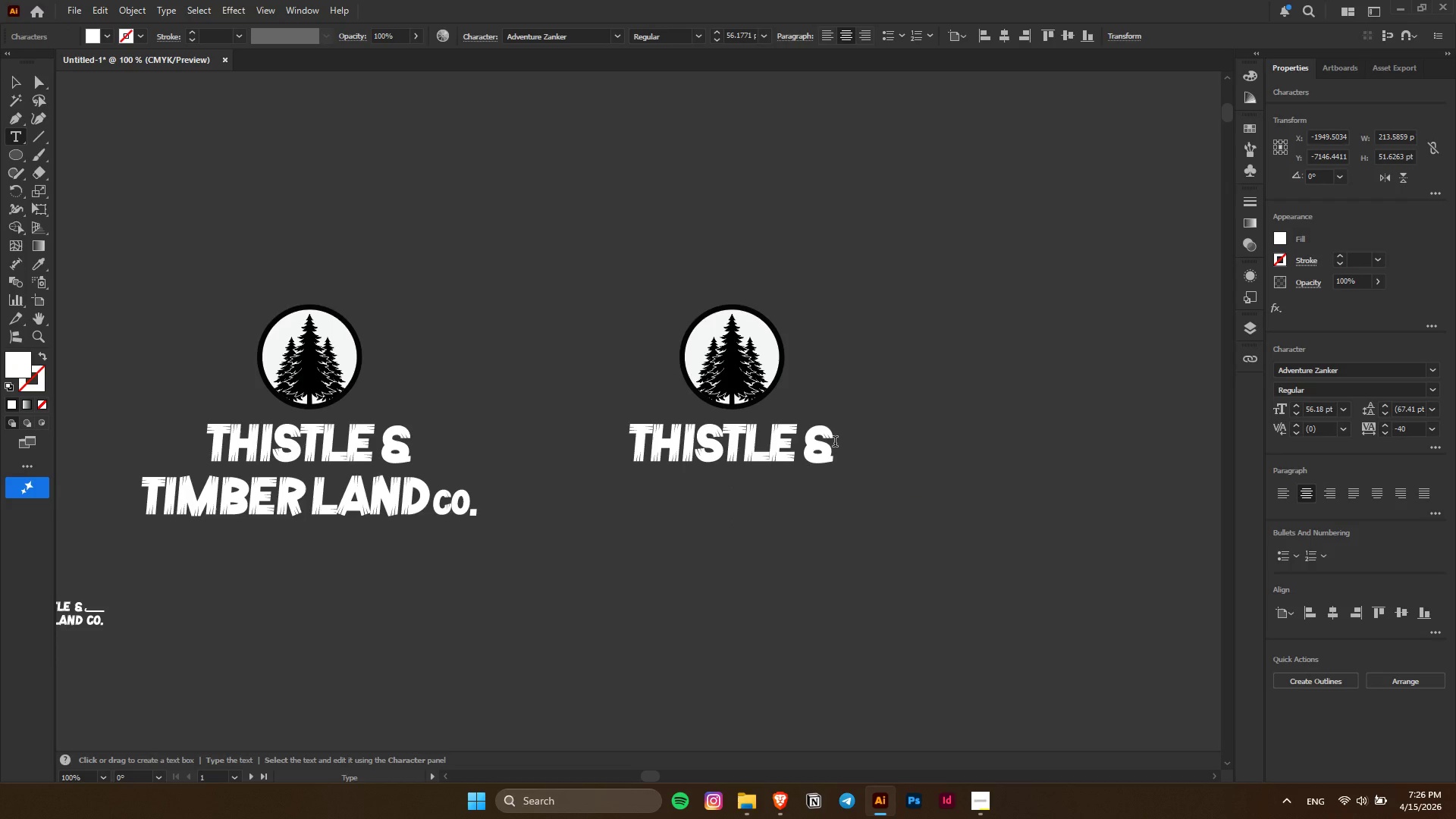 
key(Control+ControlLeft)
 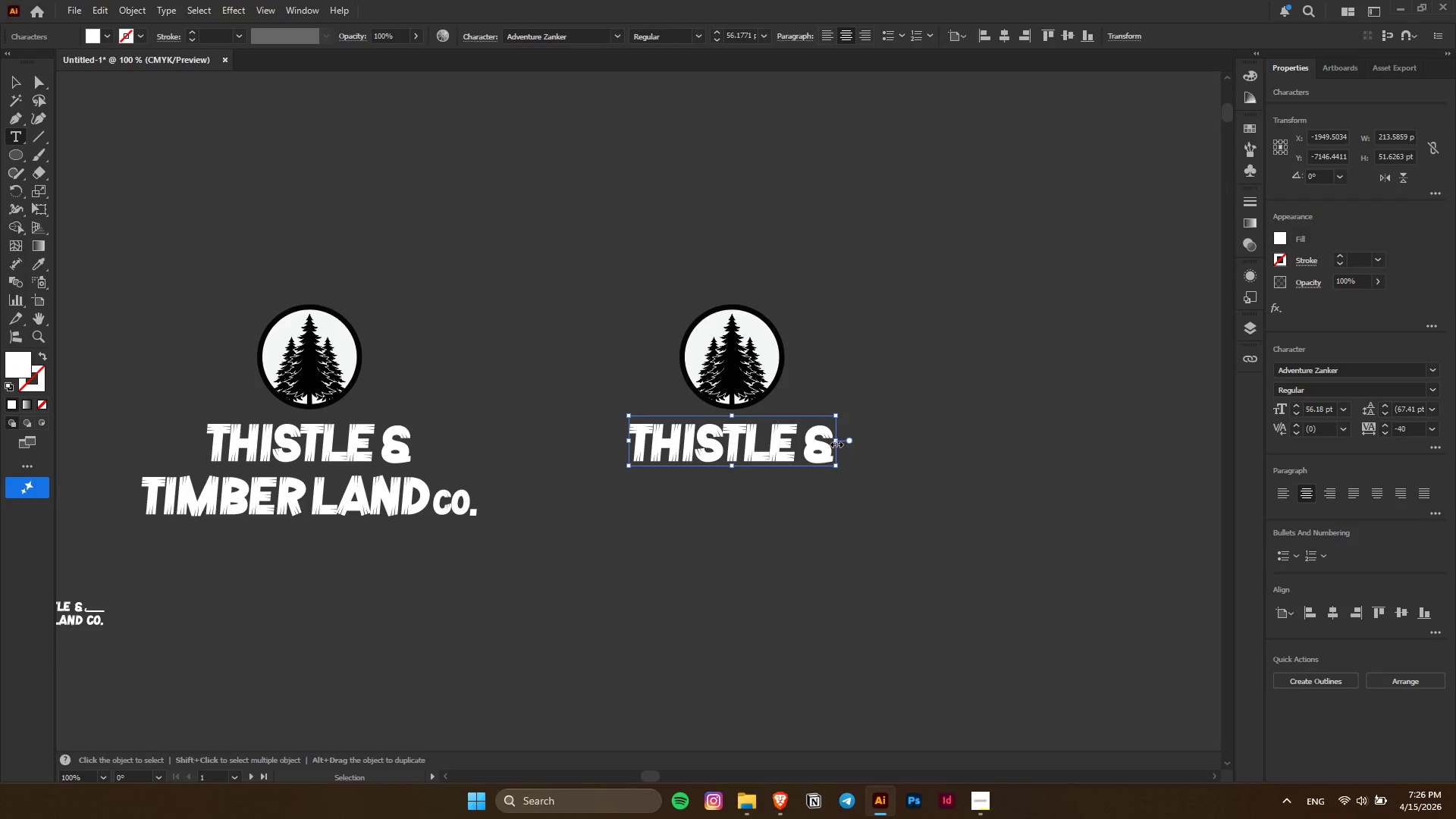 
key(Control+Z)
 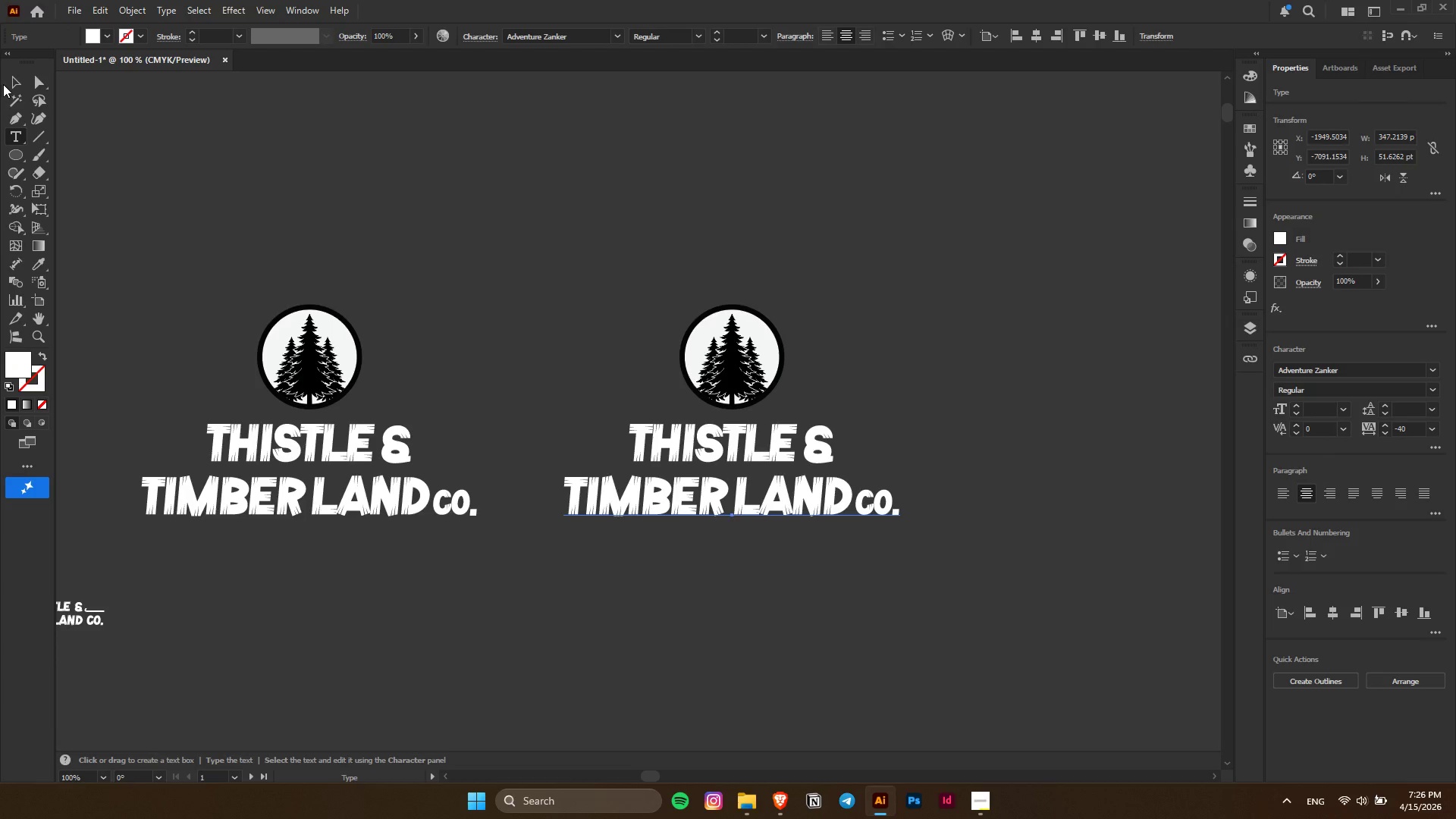 
double_click([7, 78])
 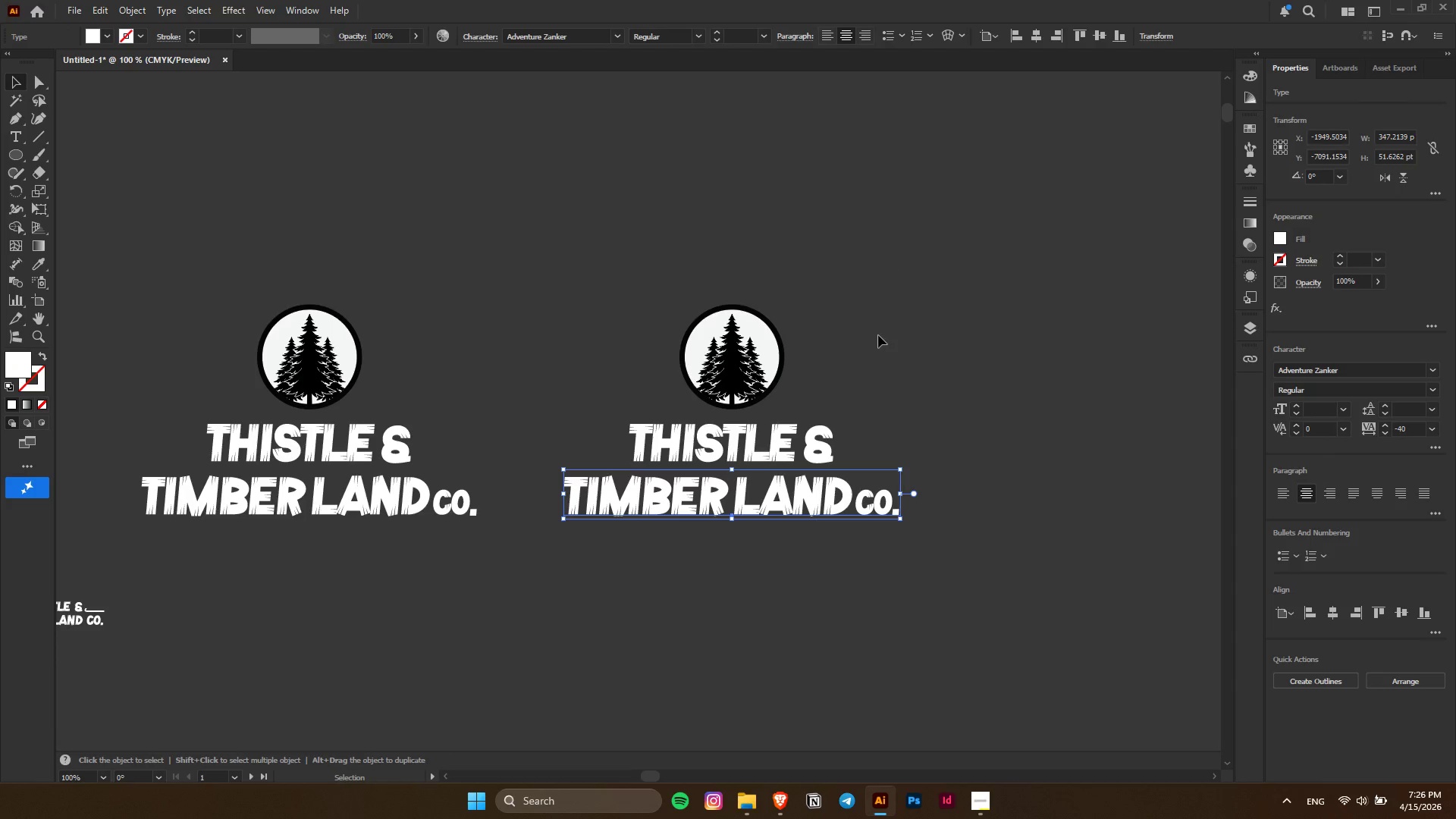 
left_click([878, 335])
 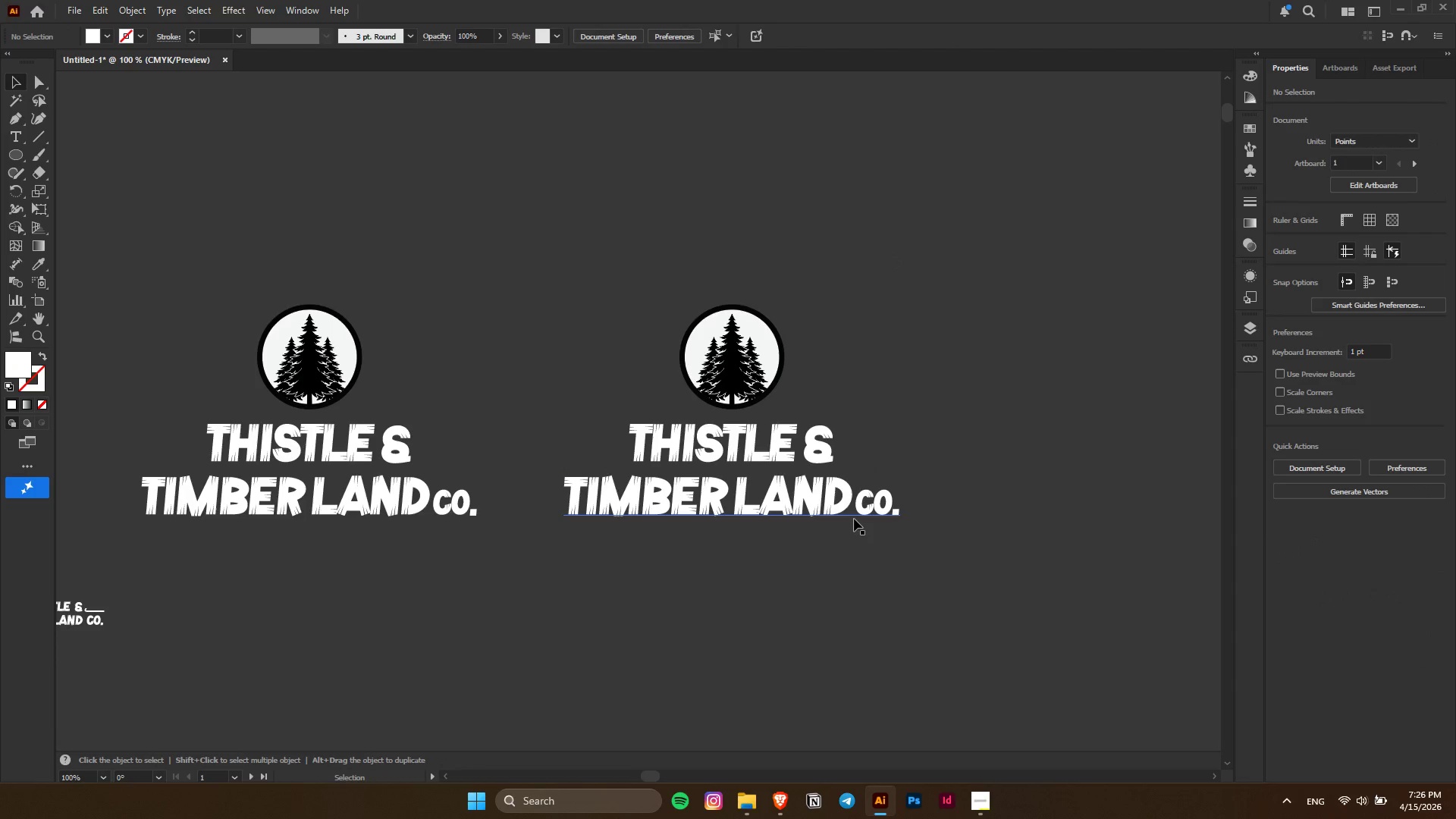 
left_click([854, 510])
 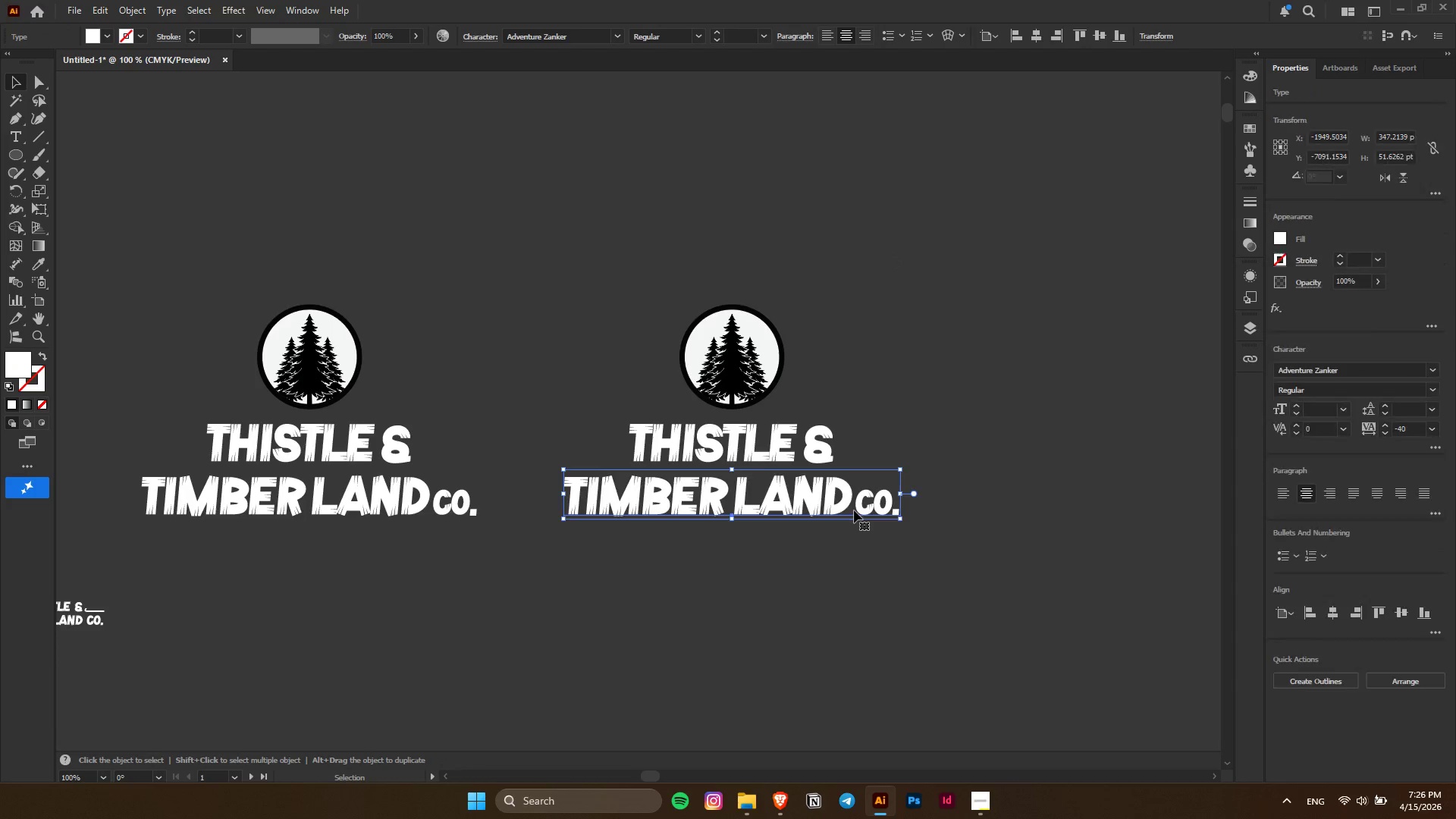 
key(Delete)
 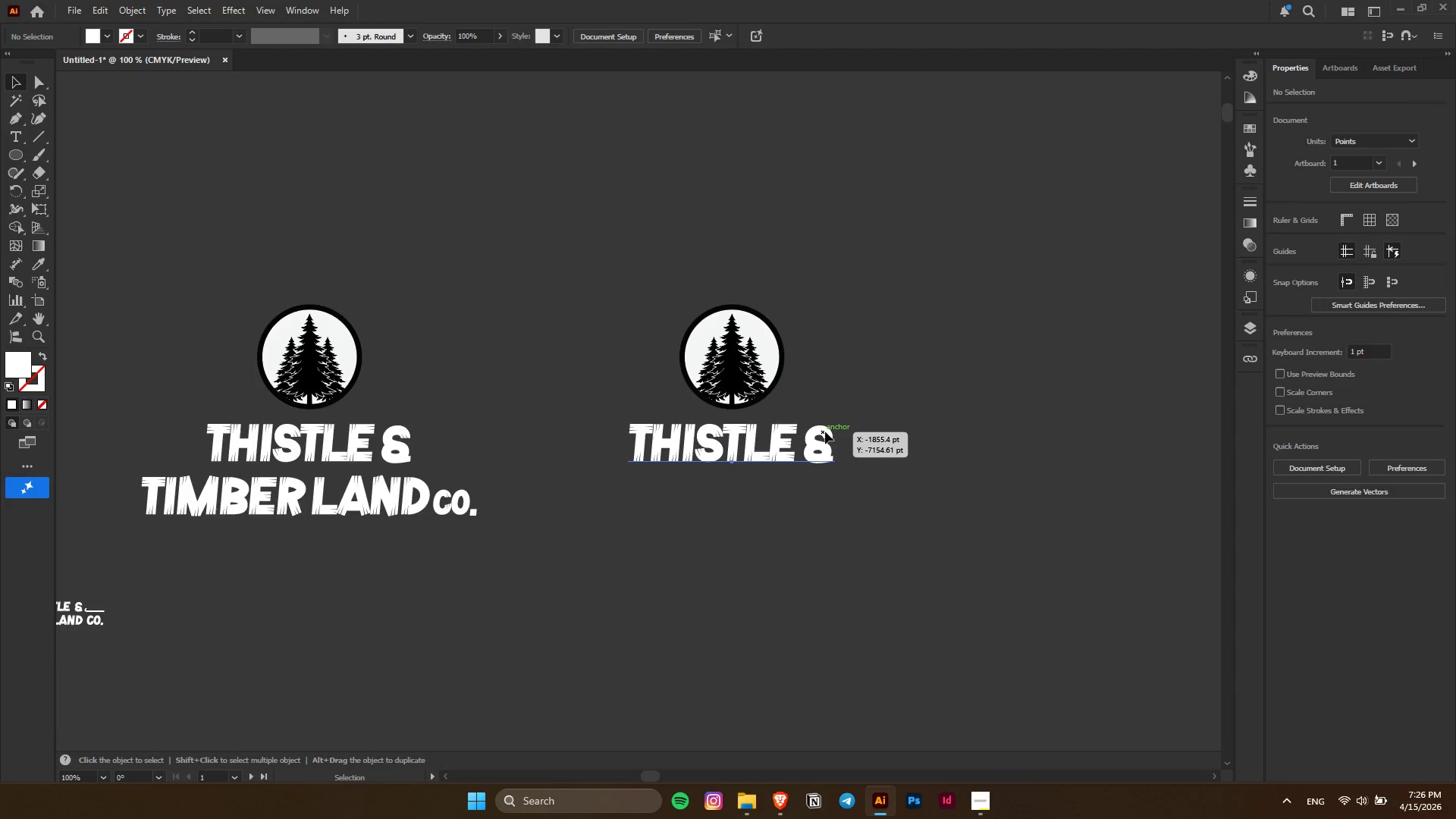 
double_click([825, 431])
 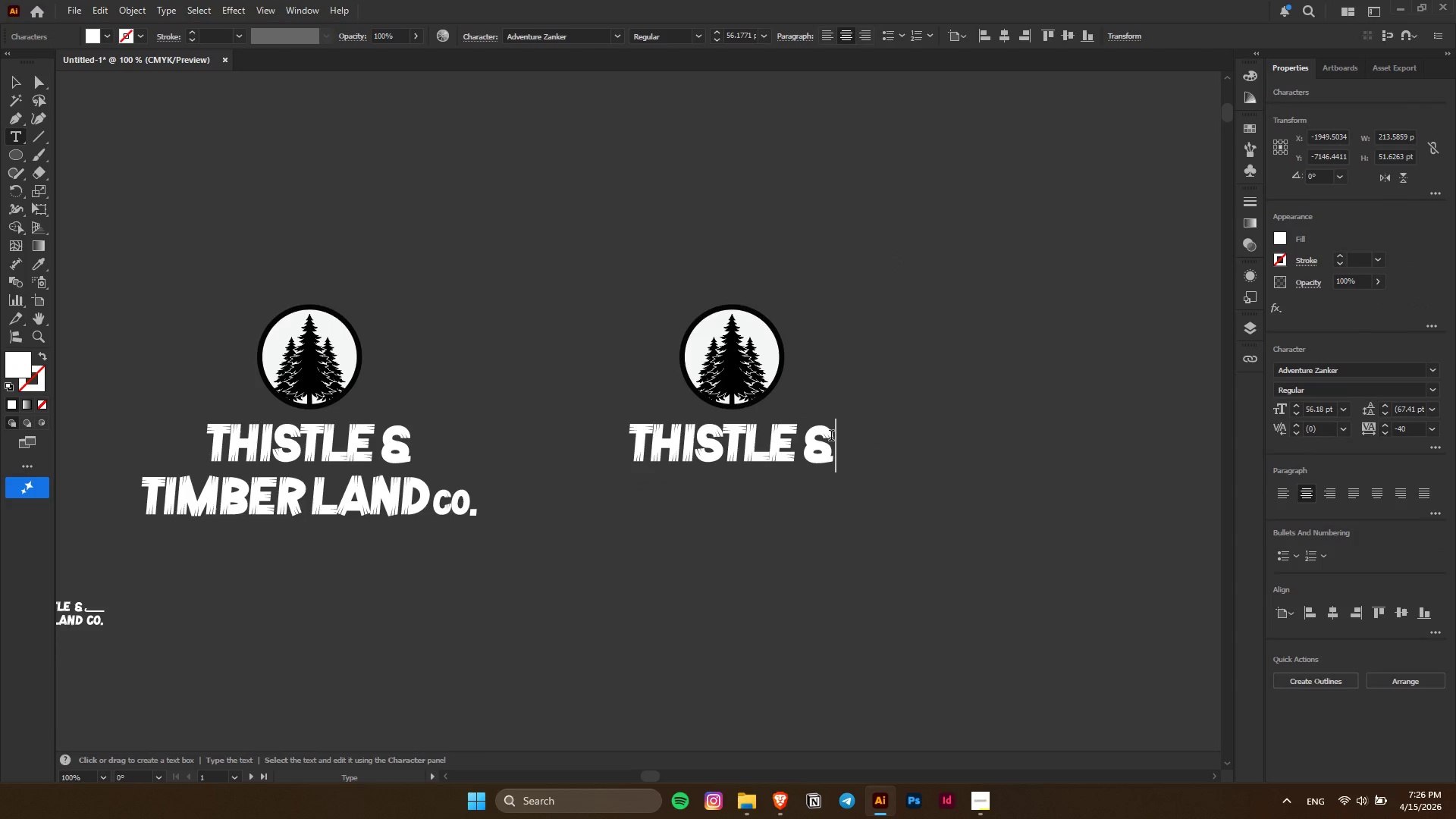 
key(Space)
 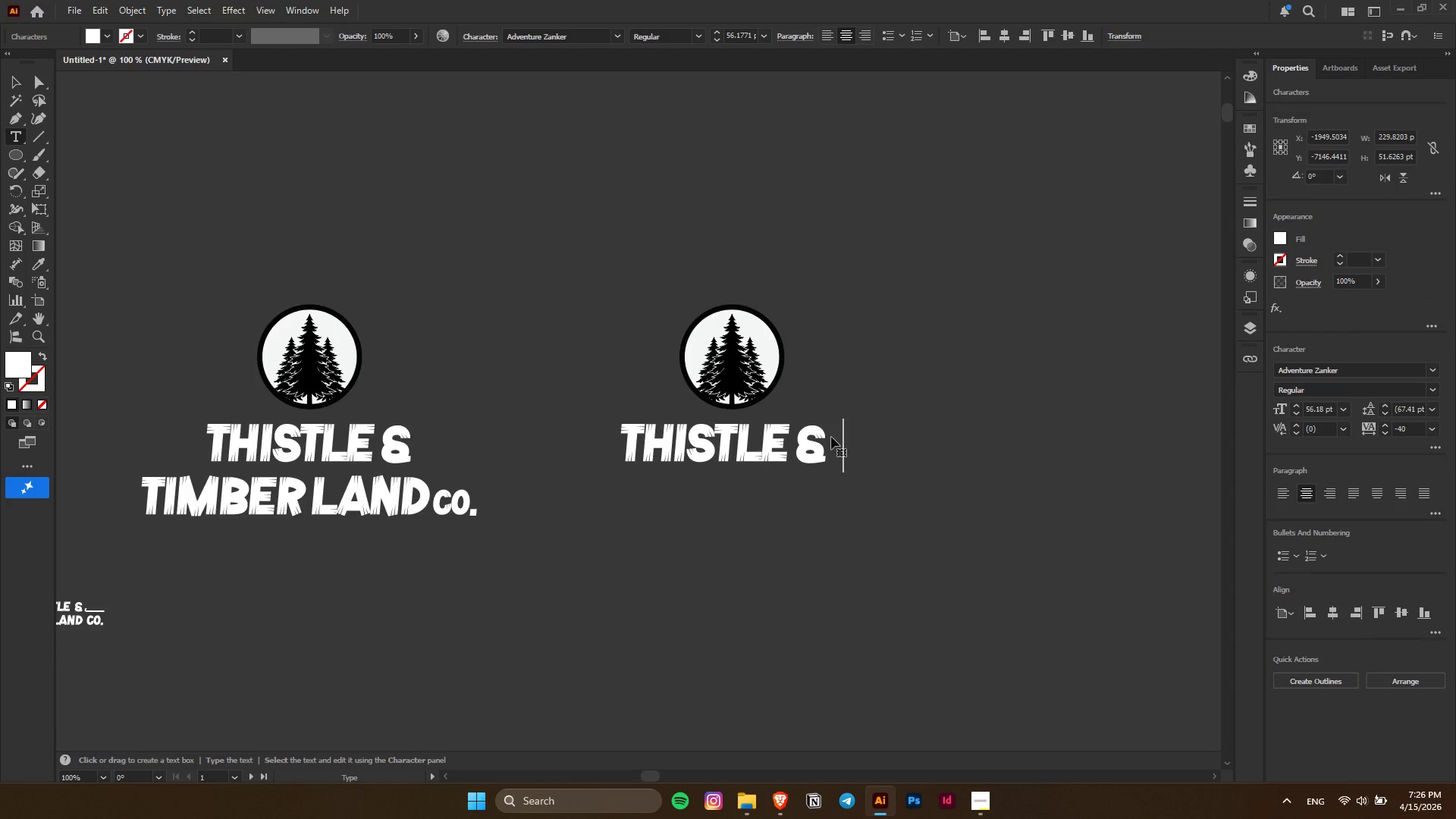 
key(Control+V)
 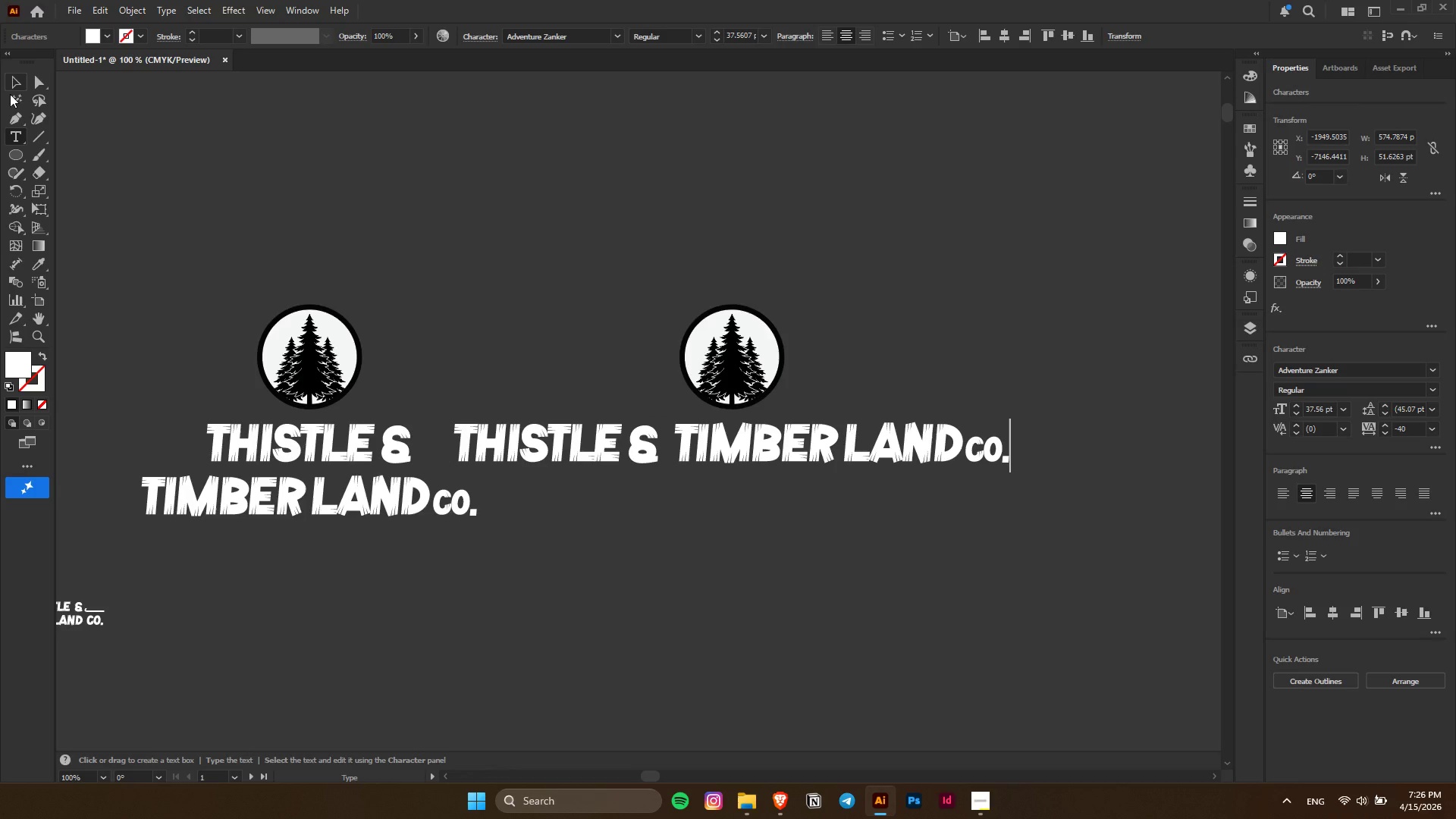 
left_click([17, 87])
 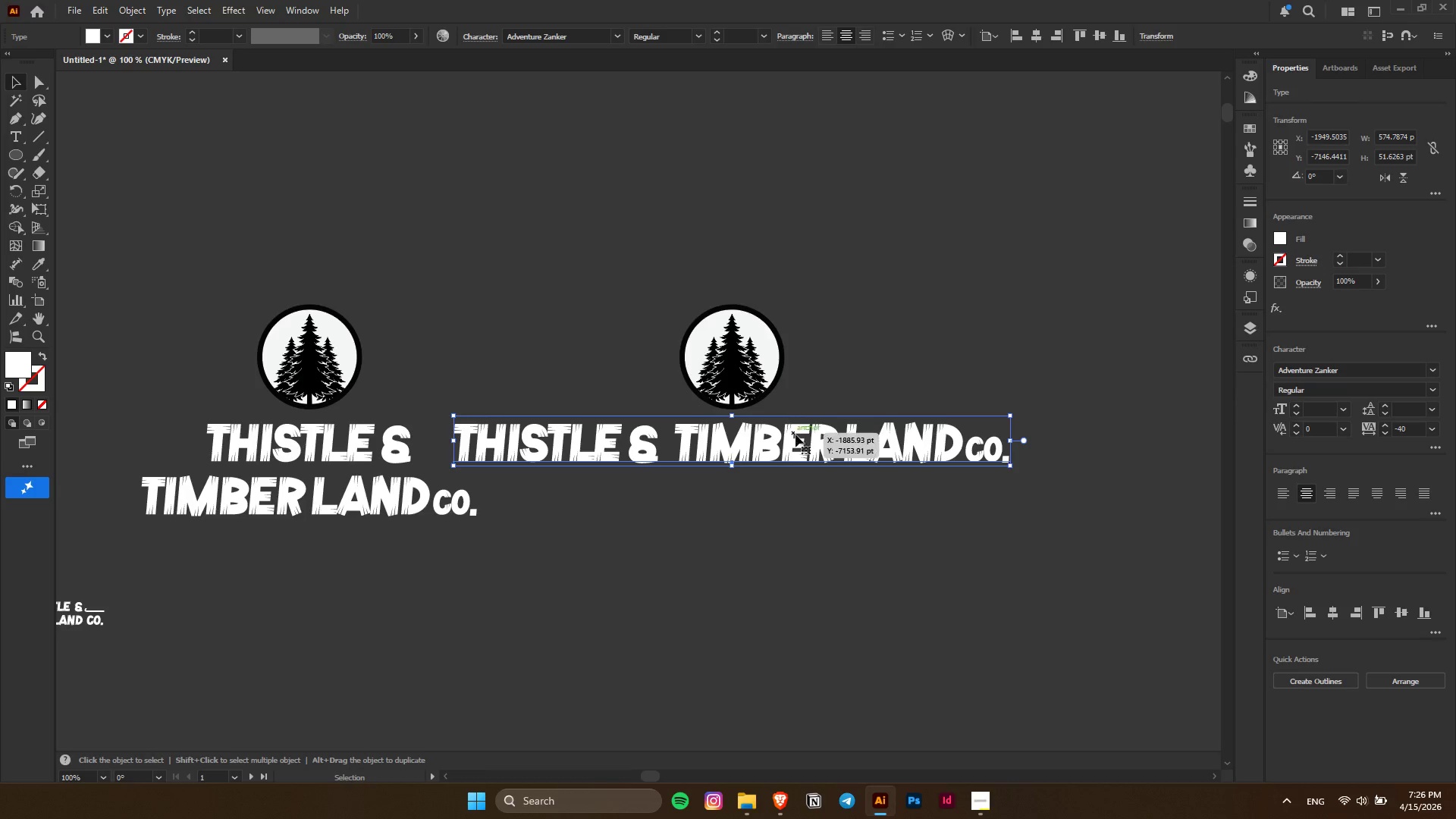 
left_click_drag(start_coordinate=[796, 435], to_coordinate=[841, 438])
 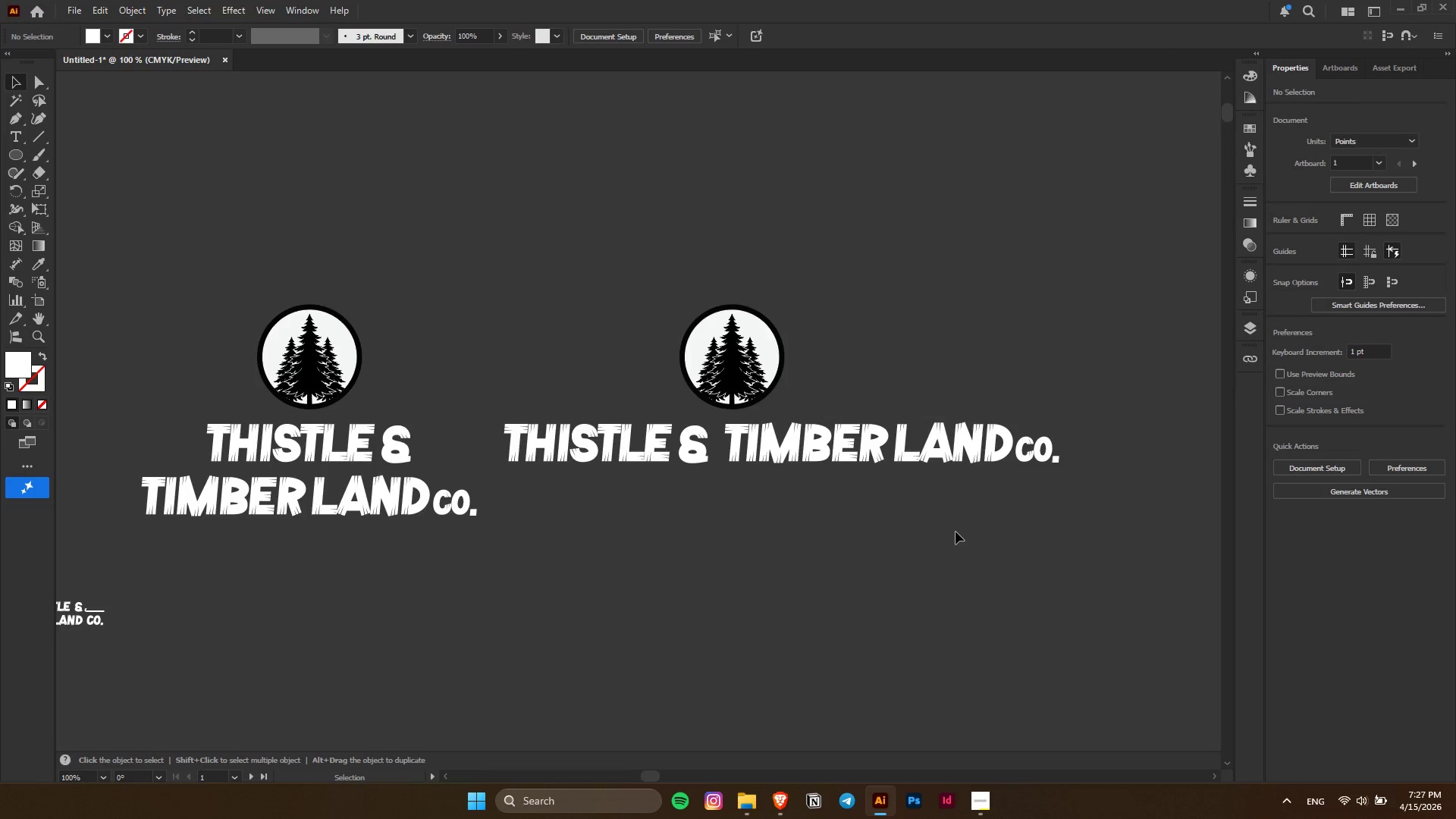 
hold_key(key=ShiftLeft, duration=1.53)
 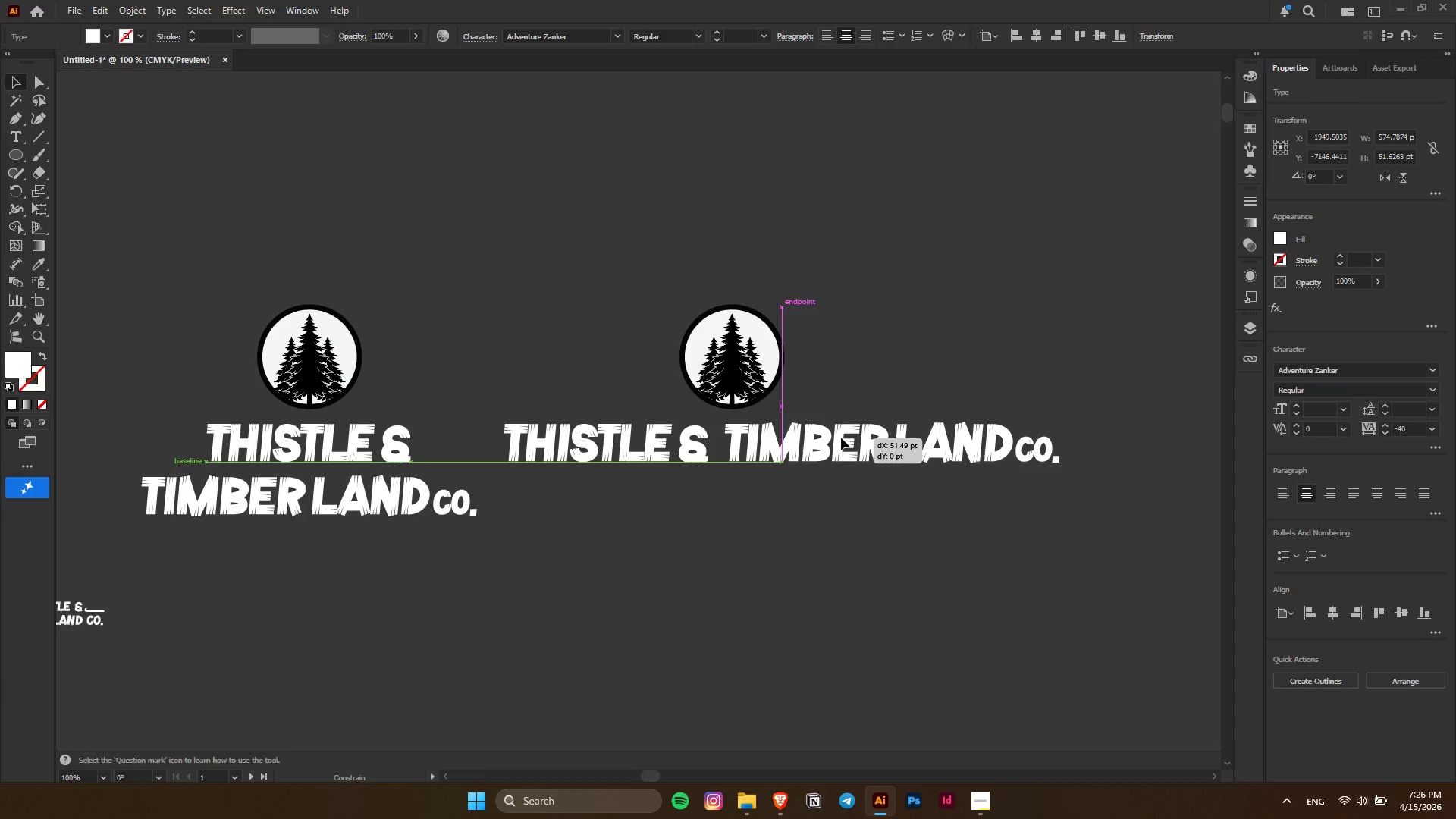 
key(Shift+ShiftLeft)
 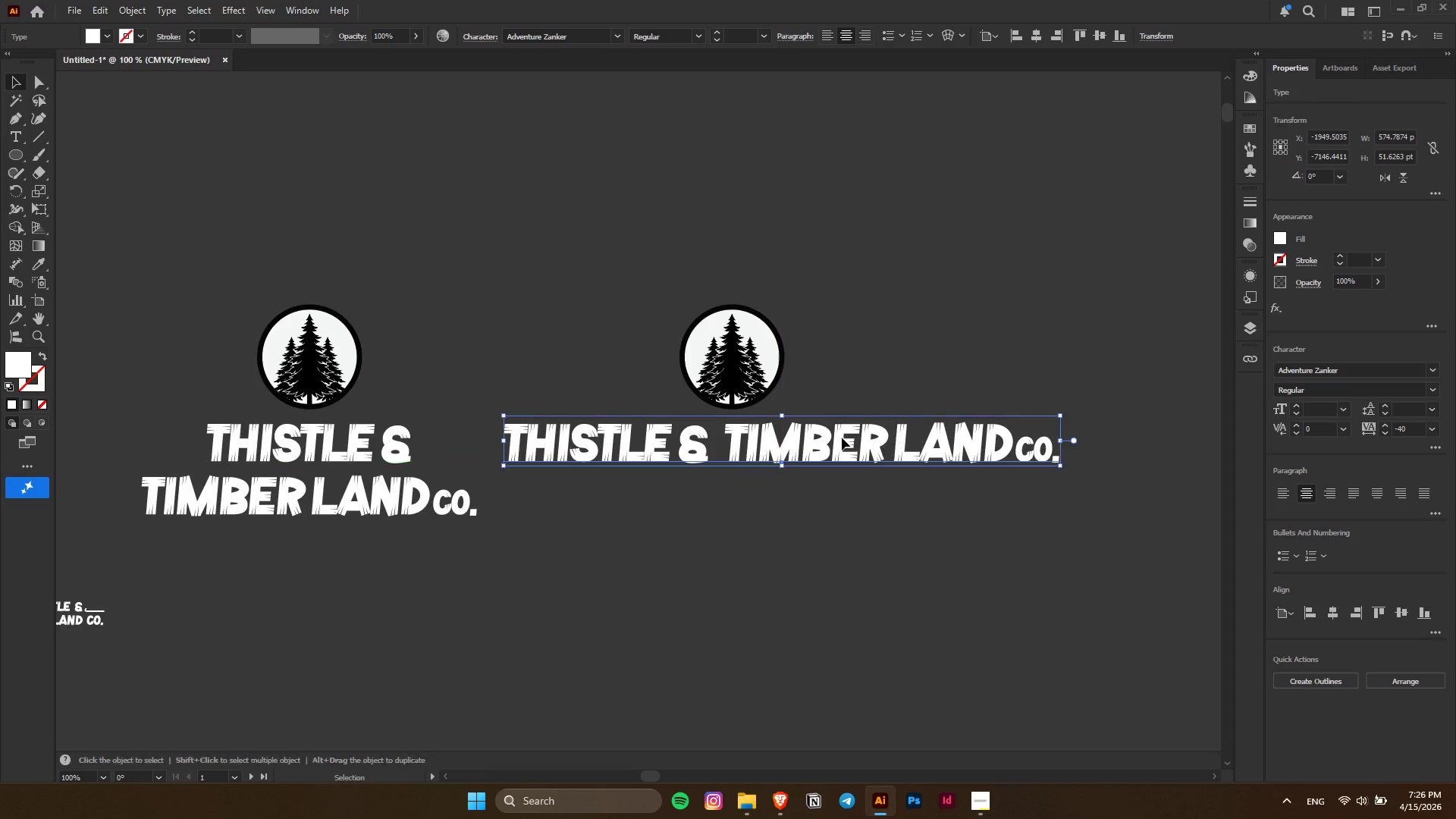 
key(Shift+ShiftLeft)
 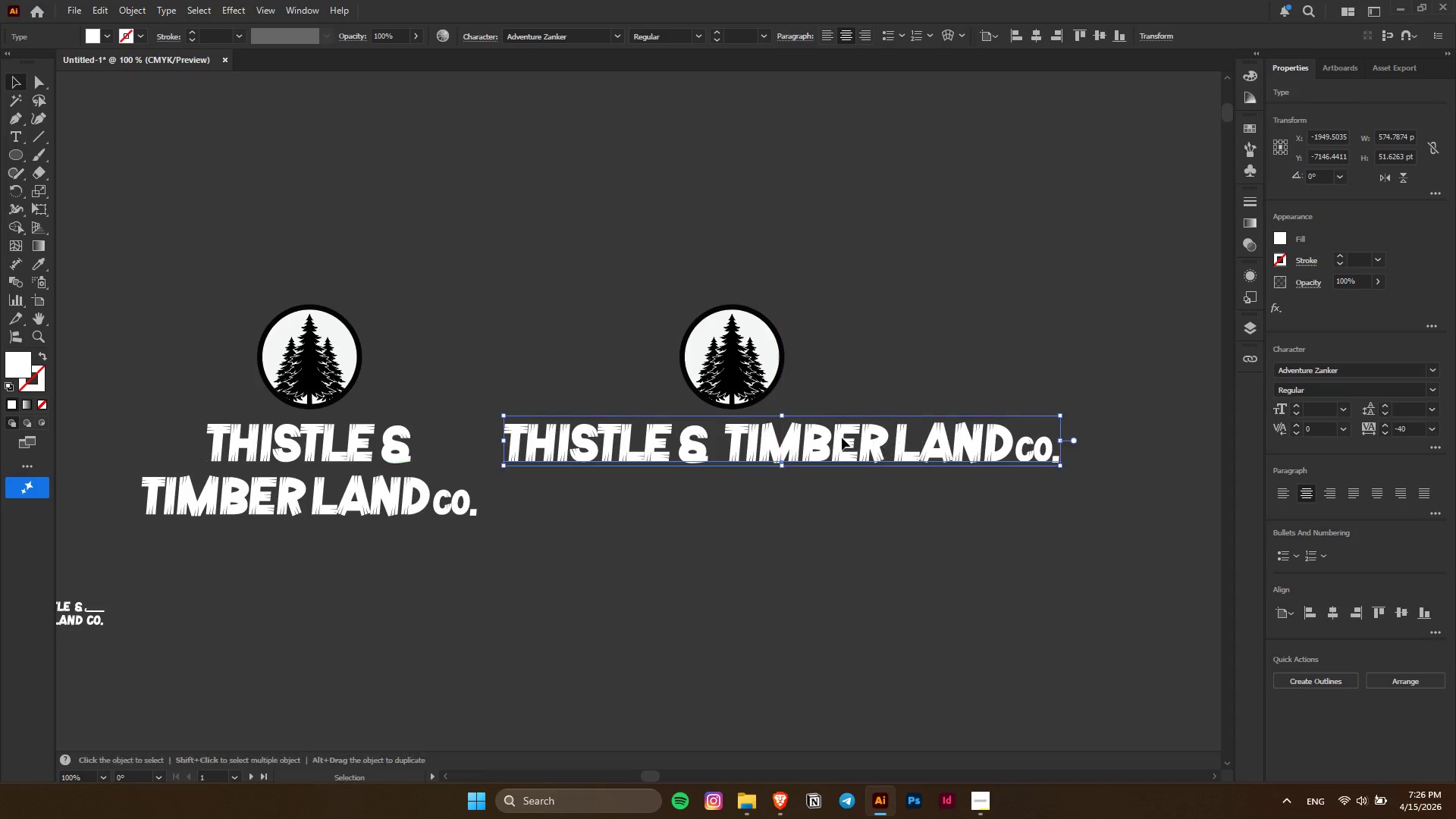 
key(Shift+ShiftLeft)
 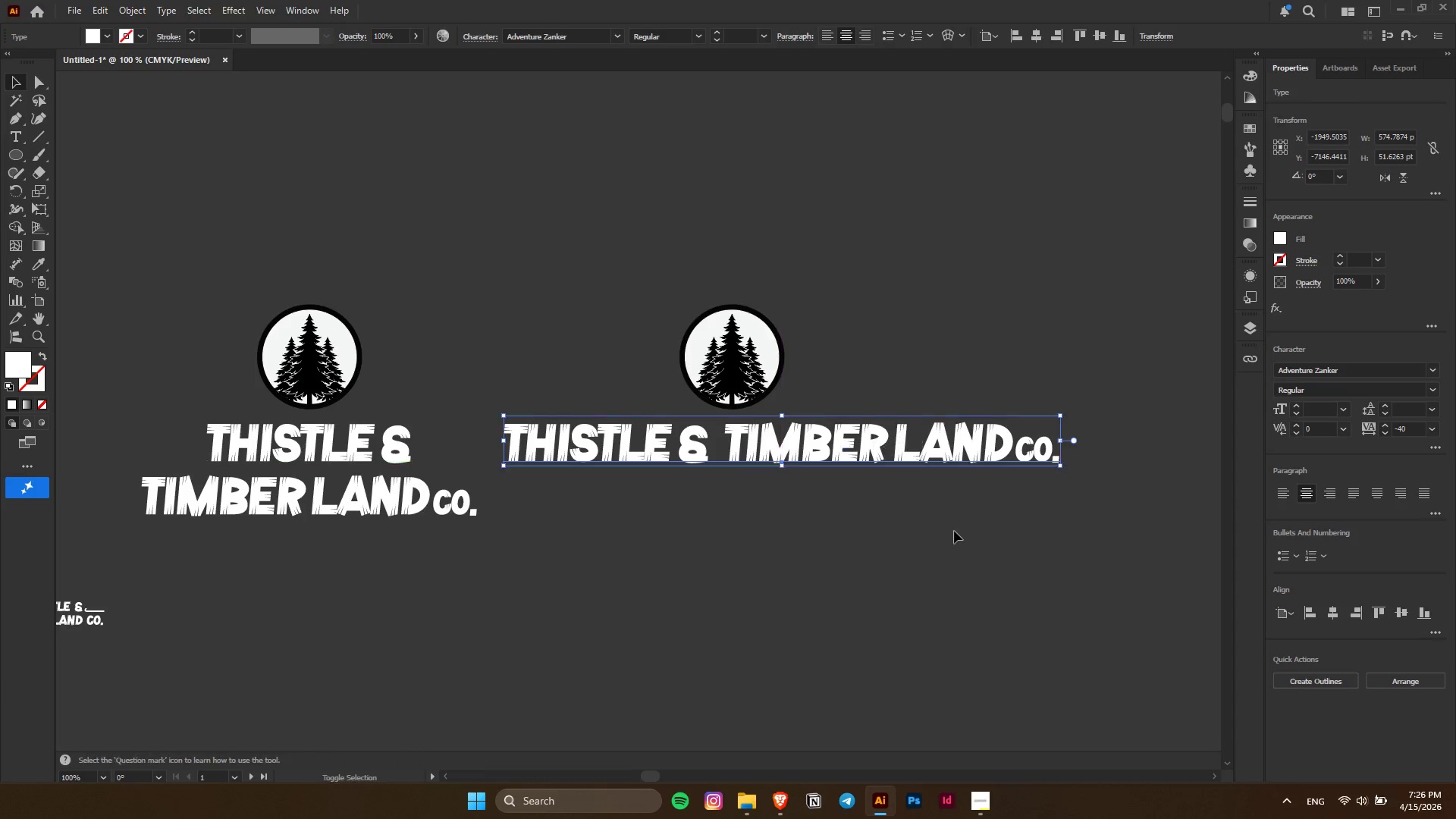 
key(Shift+ShiftLeft)
 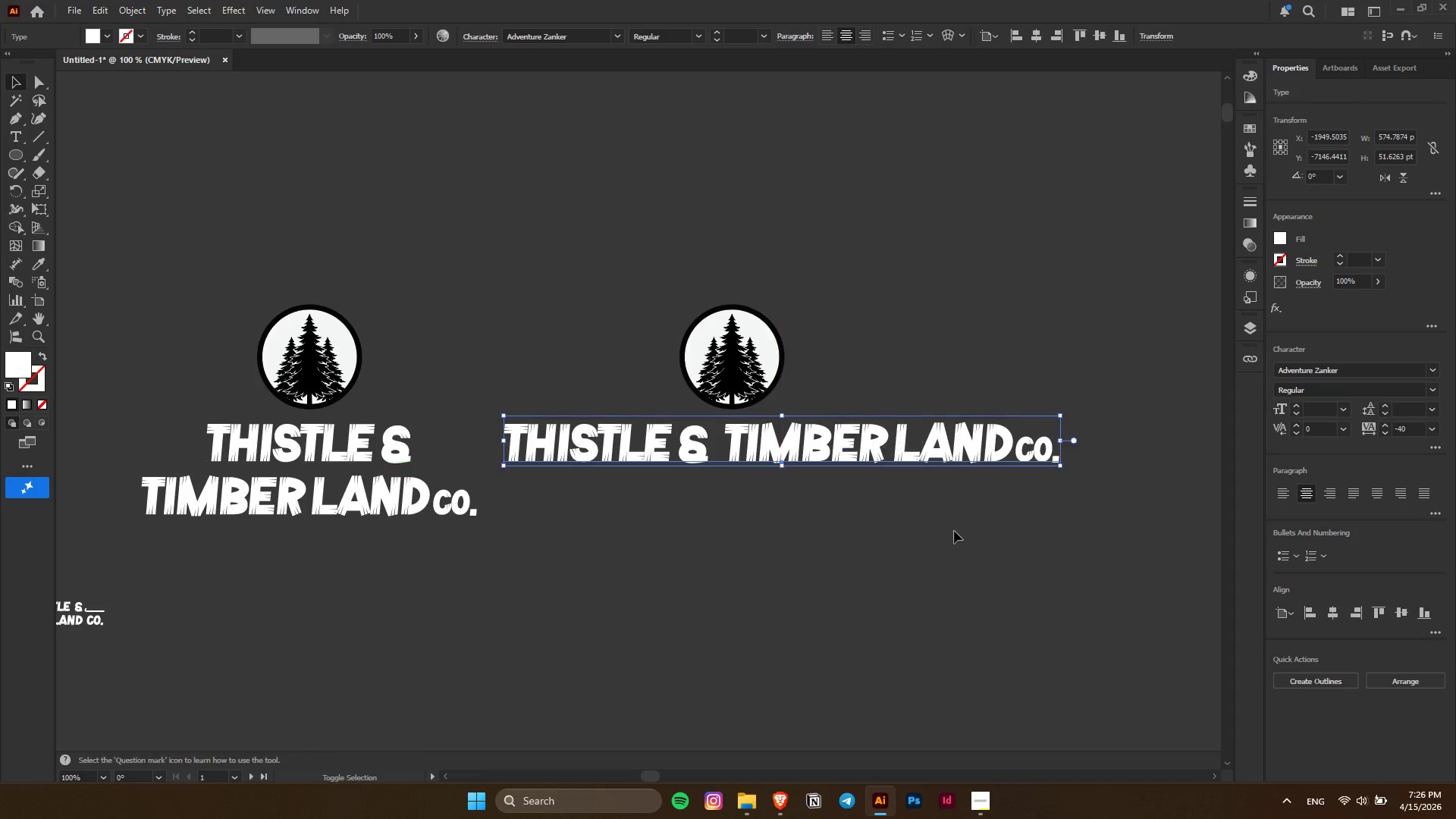 
key(Shift+ShiftLeft)
 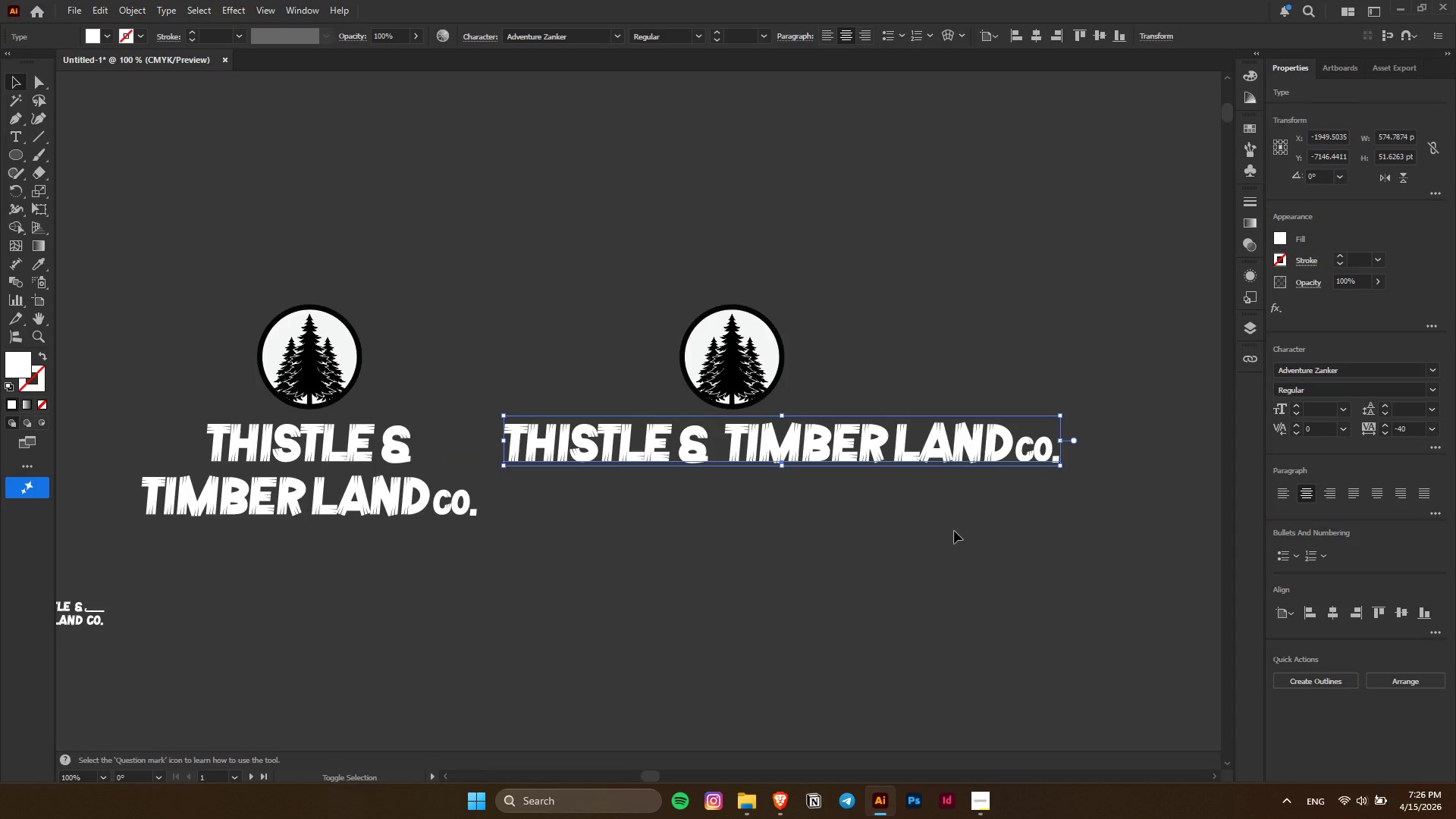 
key(Shift+ShiftLeft)
 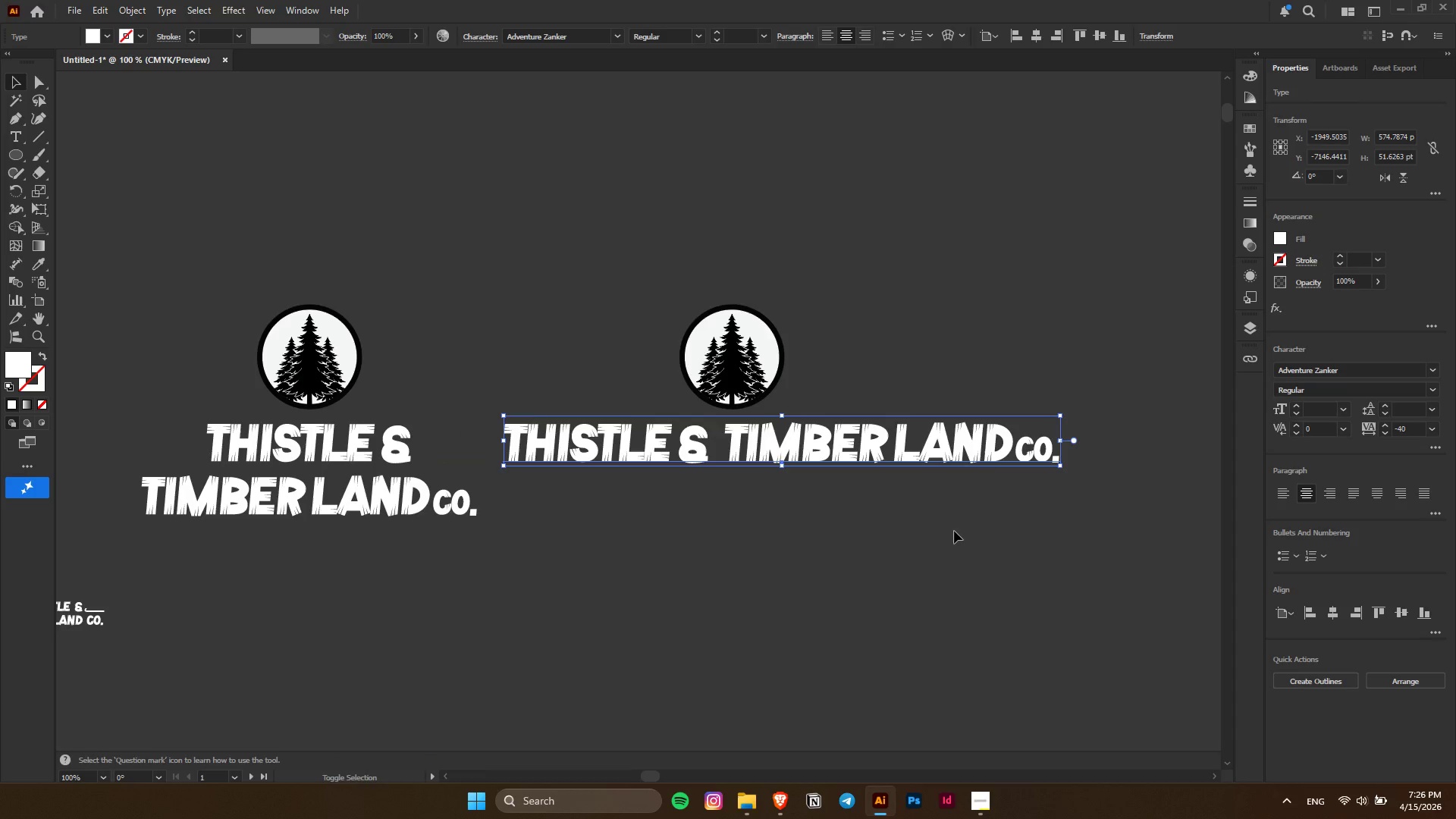 
key(Shift+ShiftLeft)
 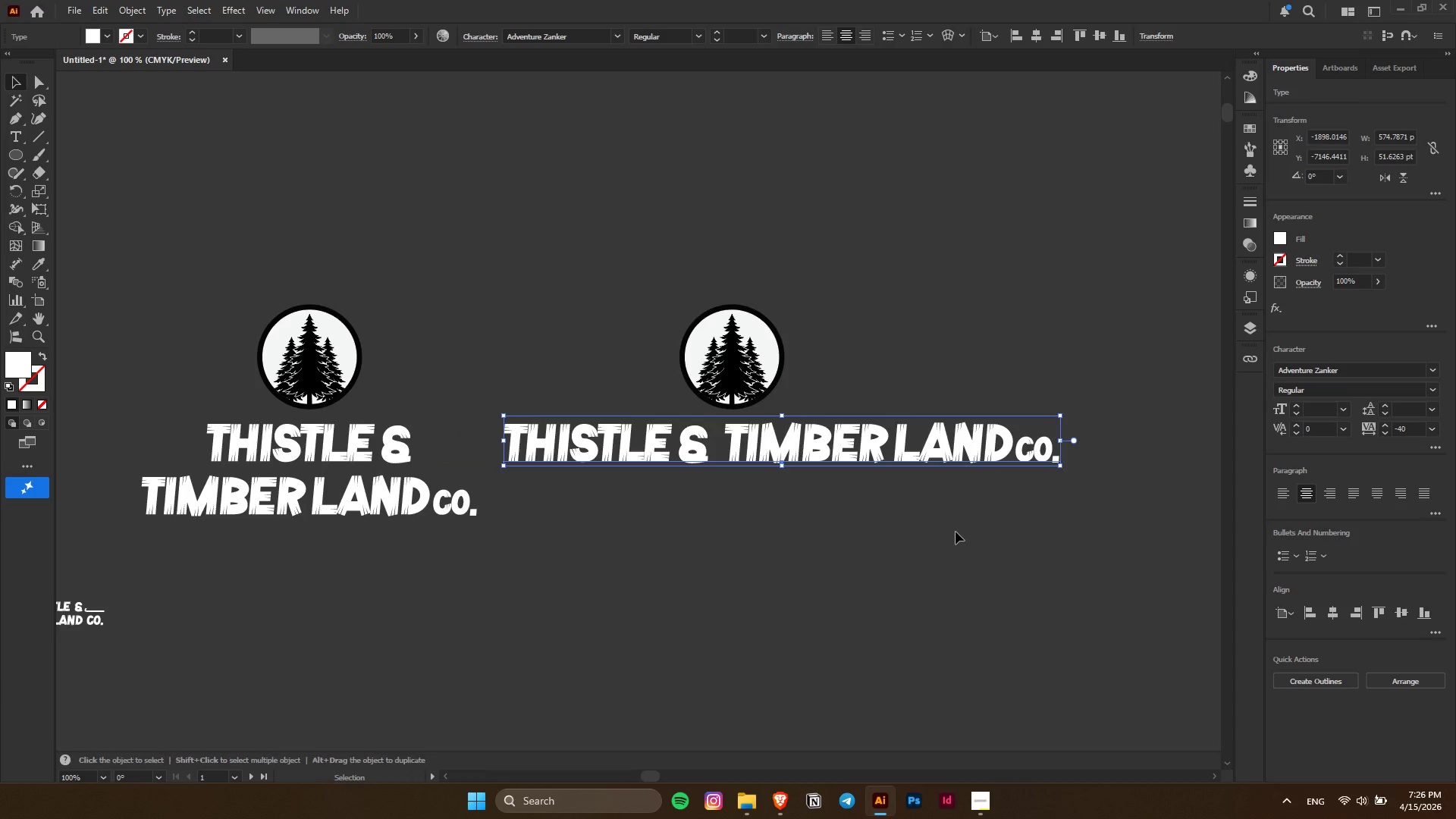 
left_click([956, 532])
 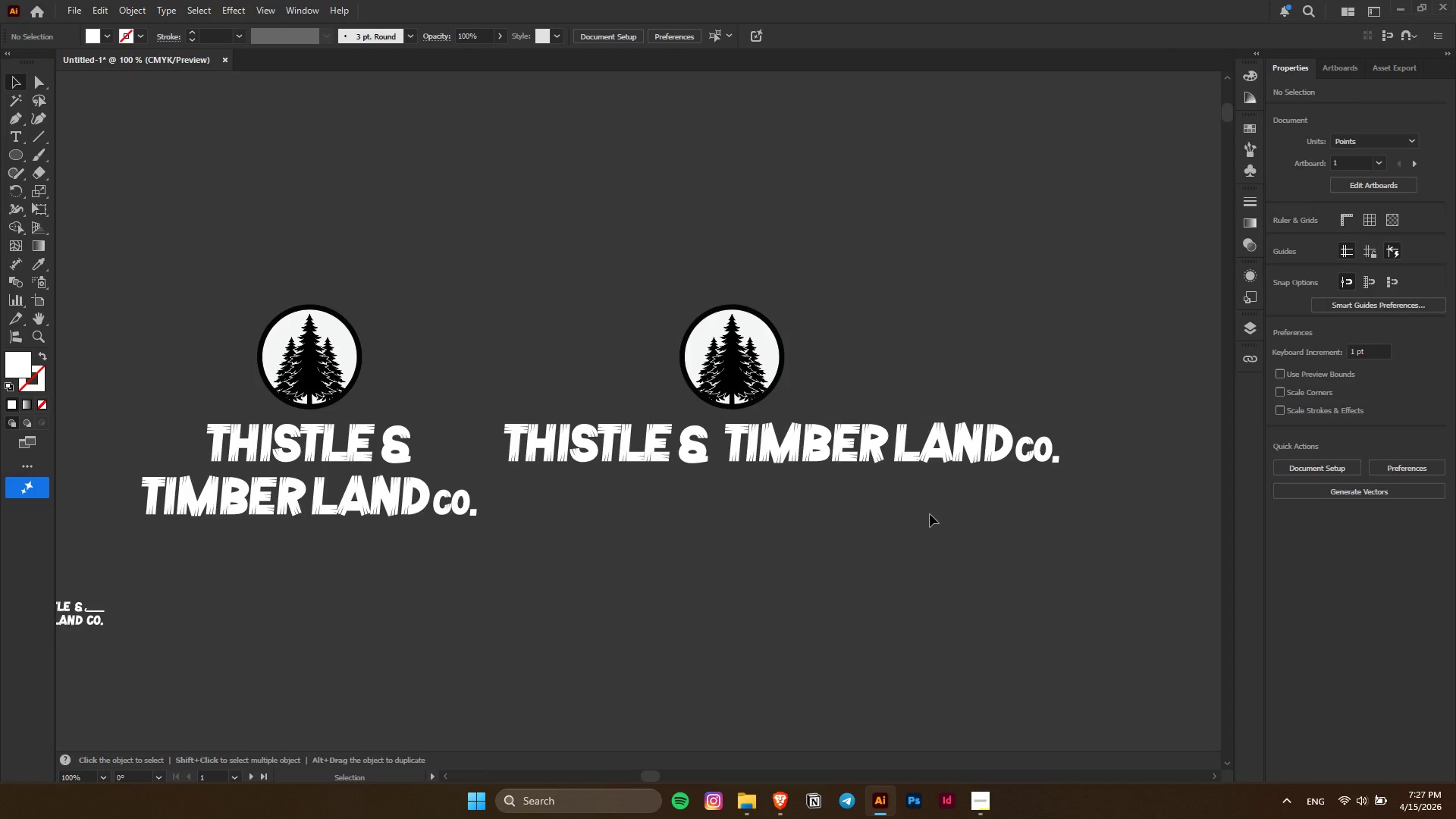 
left_click([871, 317])
 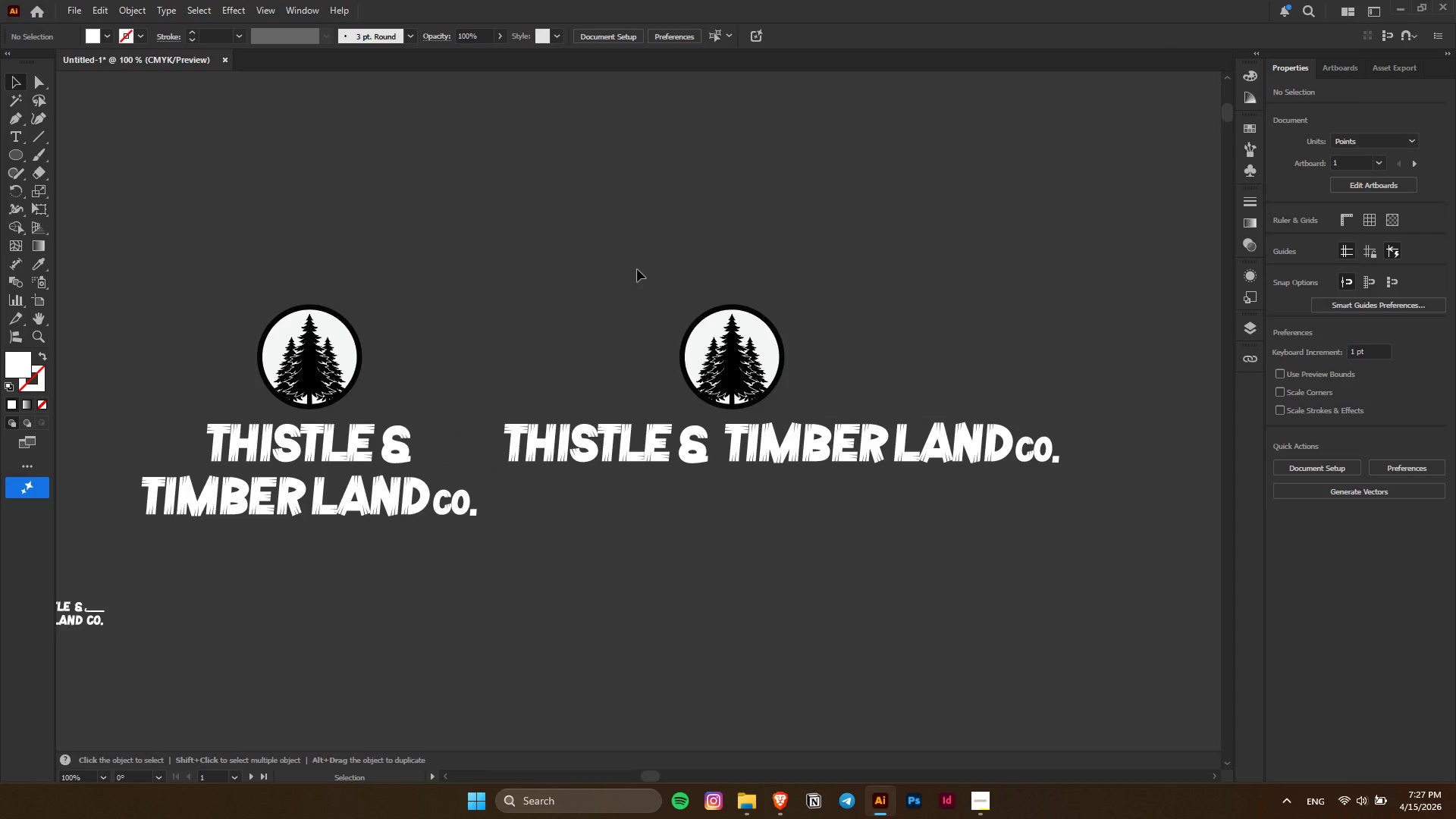 
key(Alt+AltLeft)
 